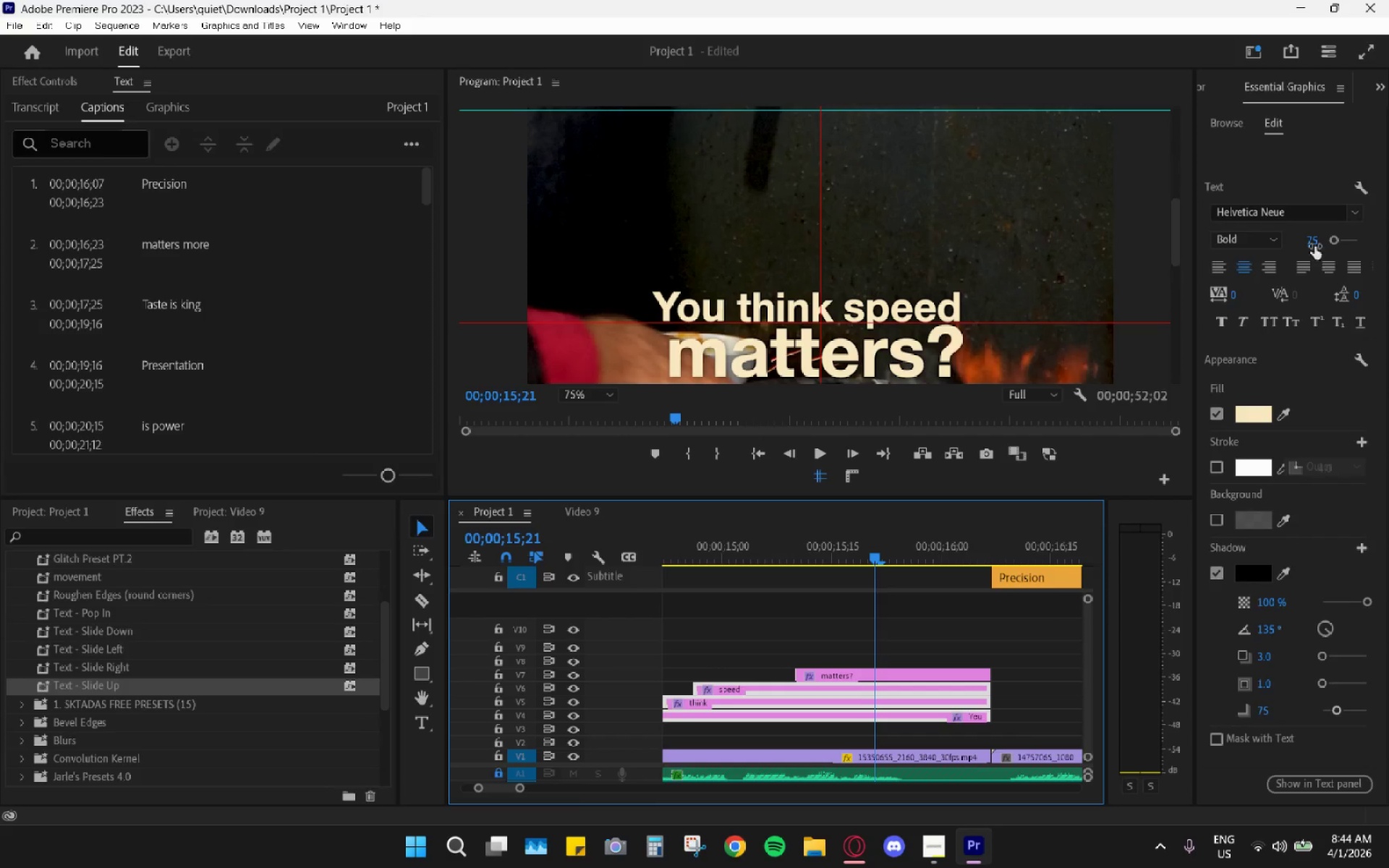 
left_click([1313, 239])
 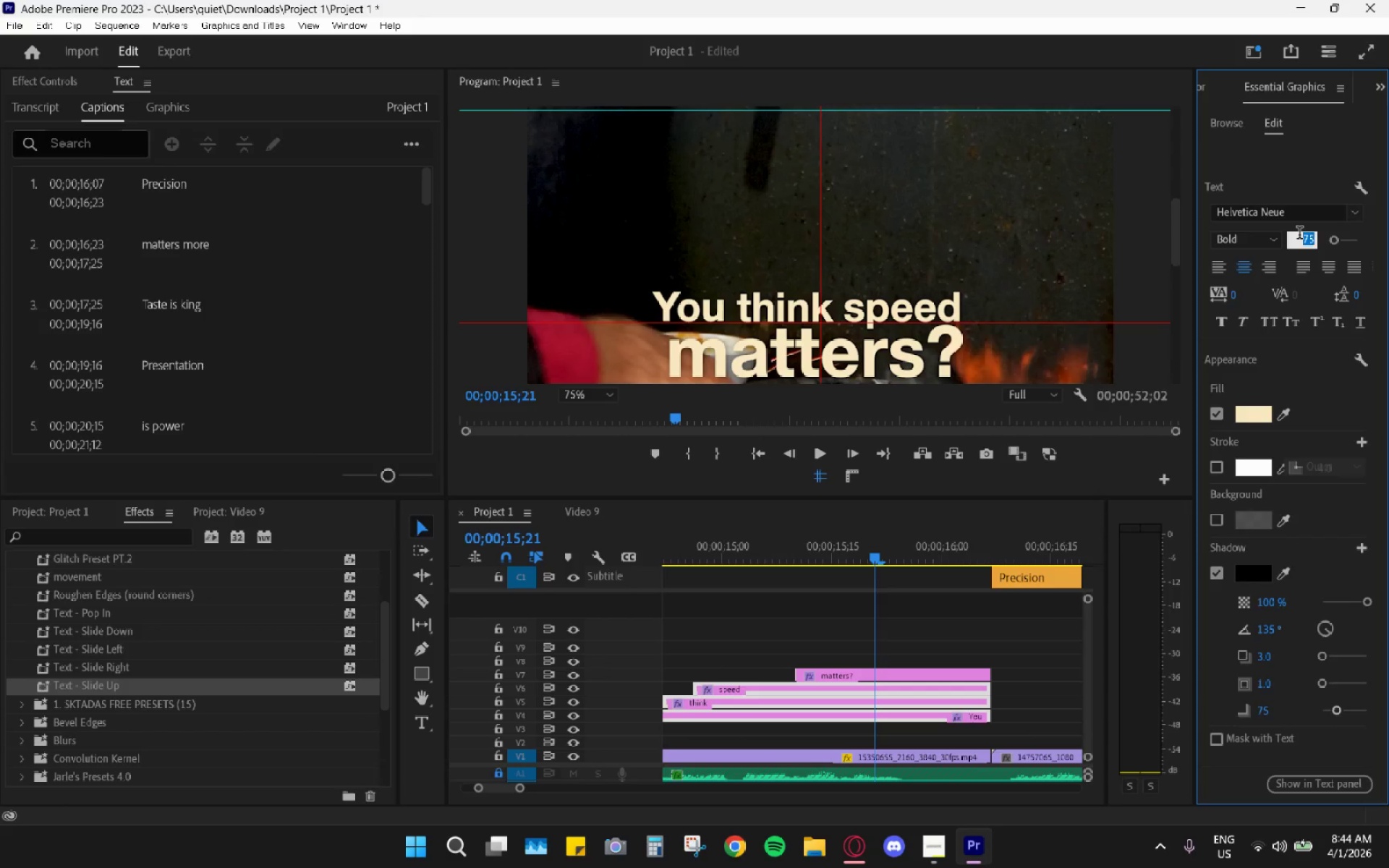 
key(Numpad6)
 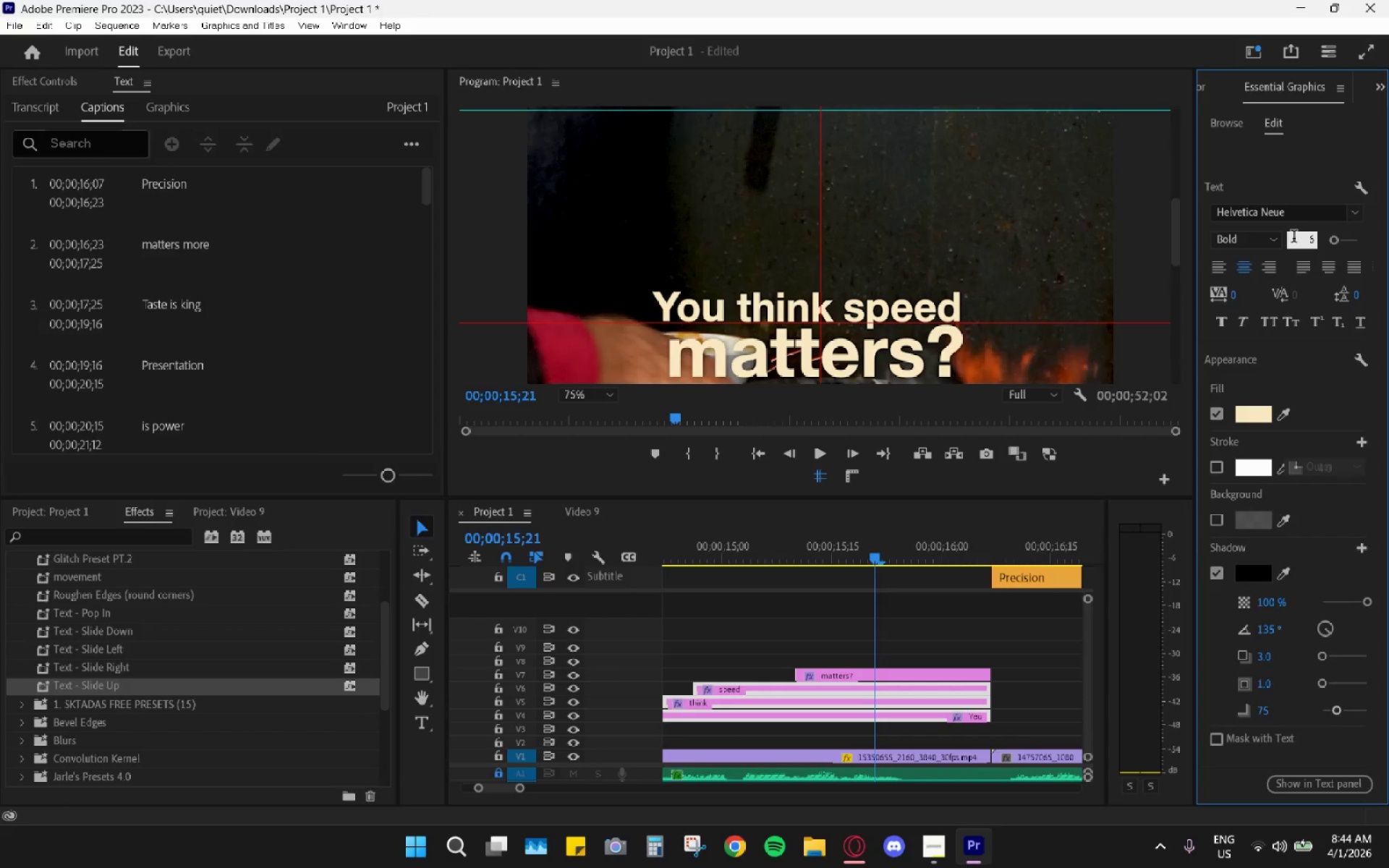 
key(Numpad0)
 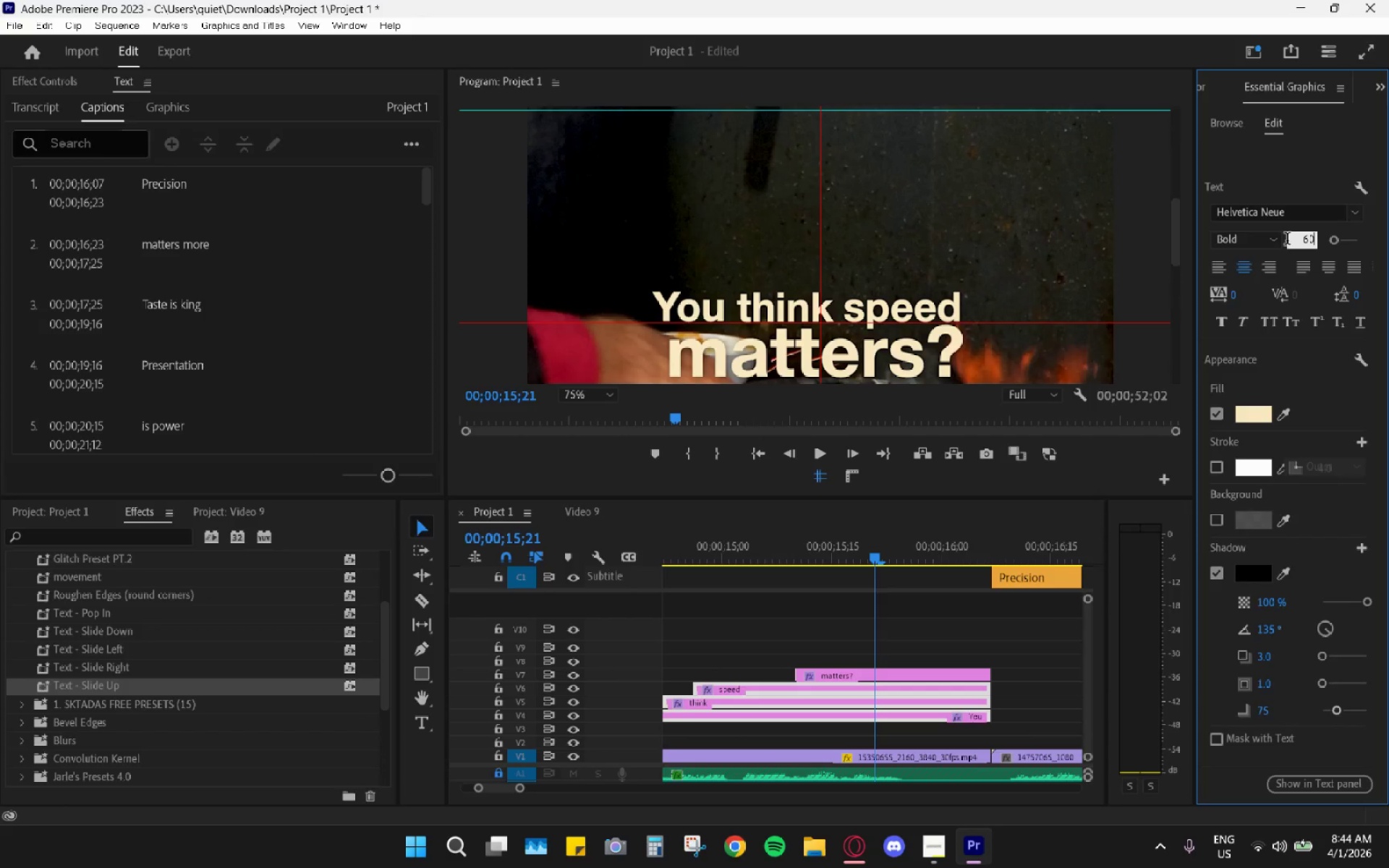 
key(Enter)
 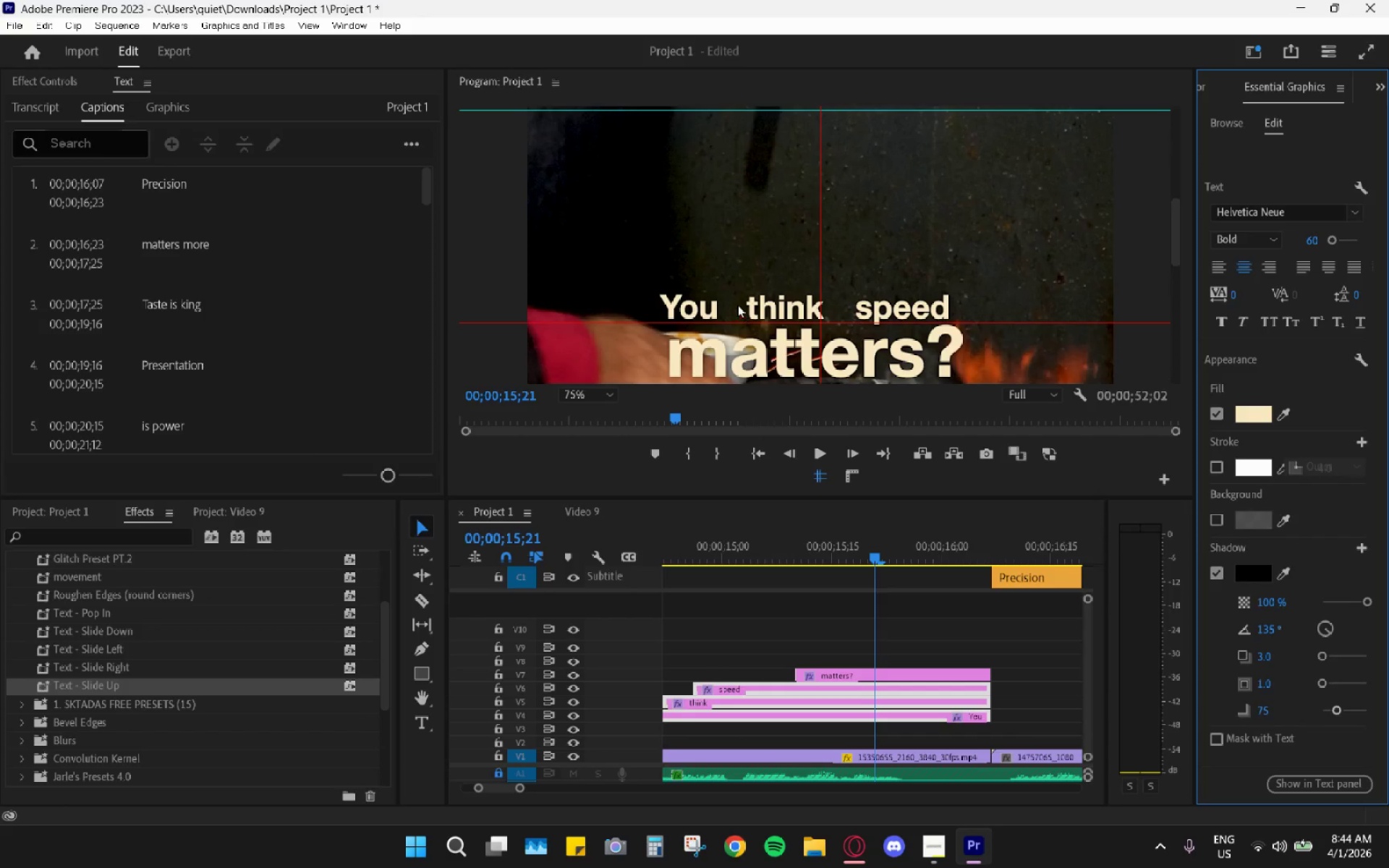 
double_click([692, 310])
 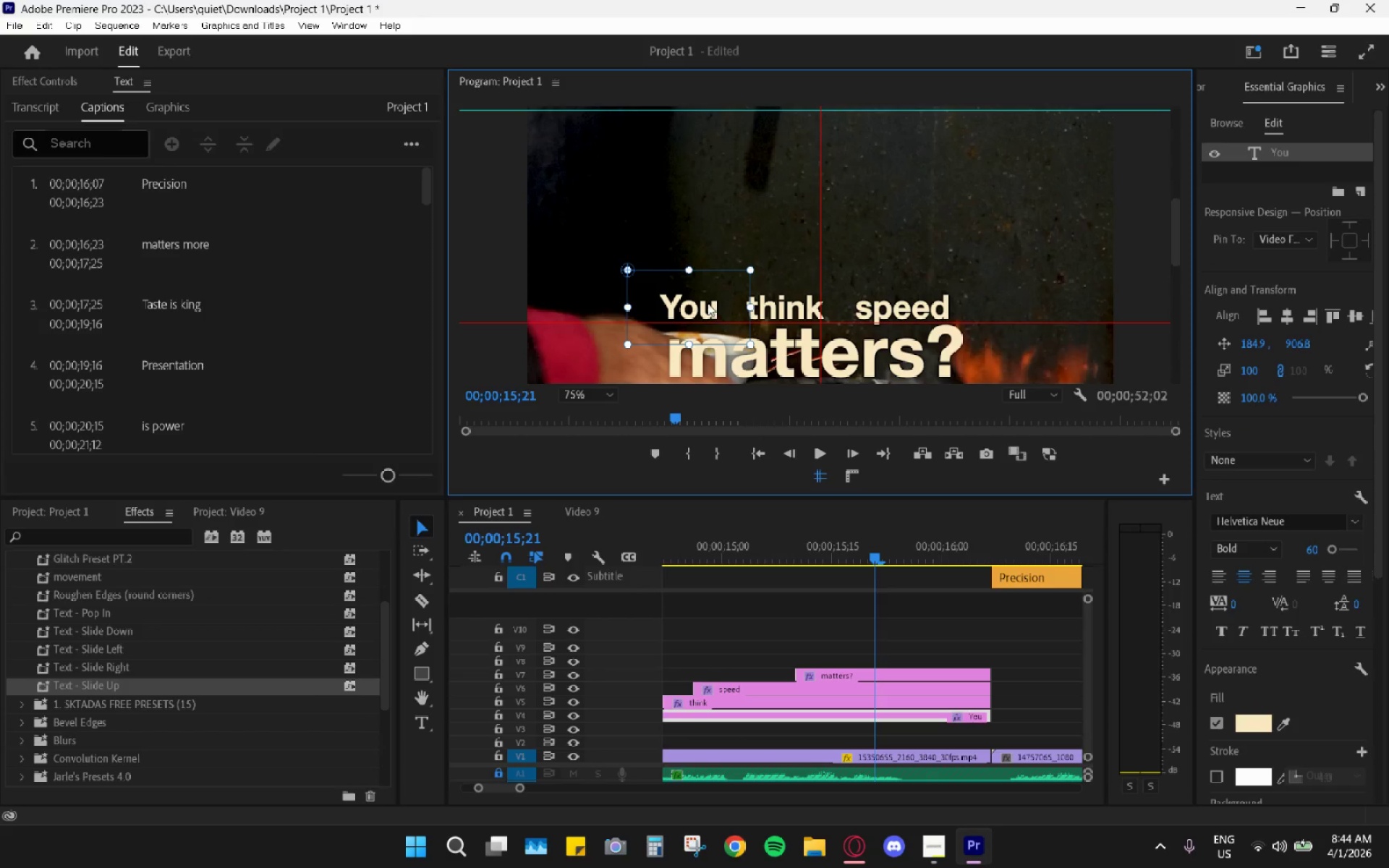 
left_click_drag(start_coordinate=[702, 312], to_coordinate=[714, 315])
 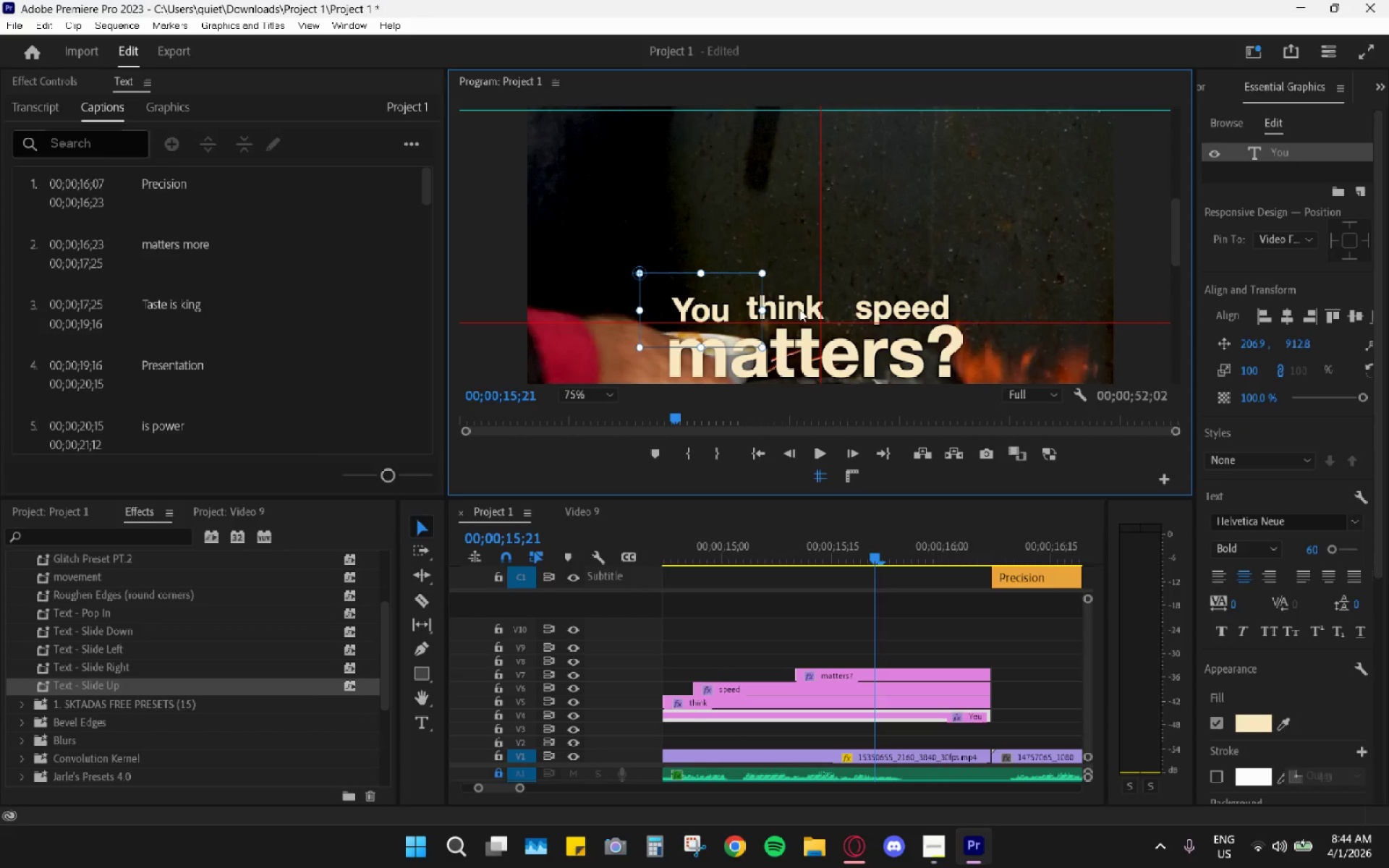 
left_click([800, 303])
 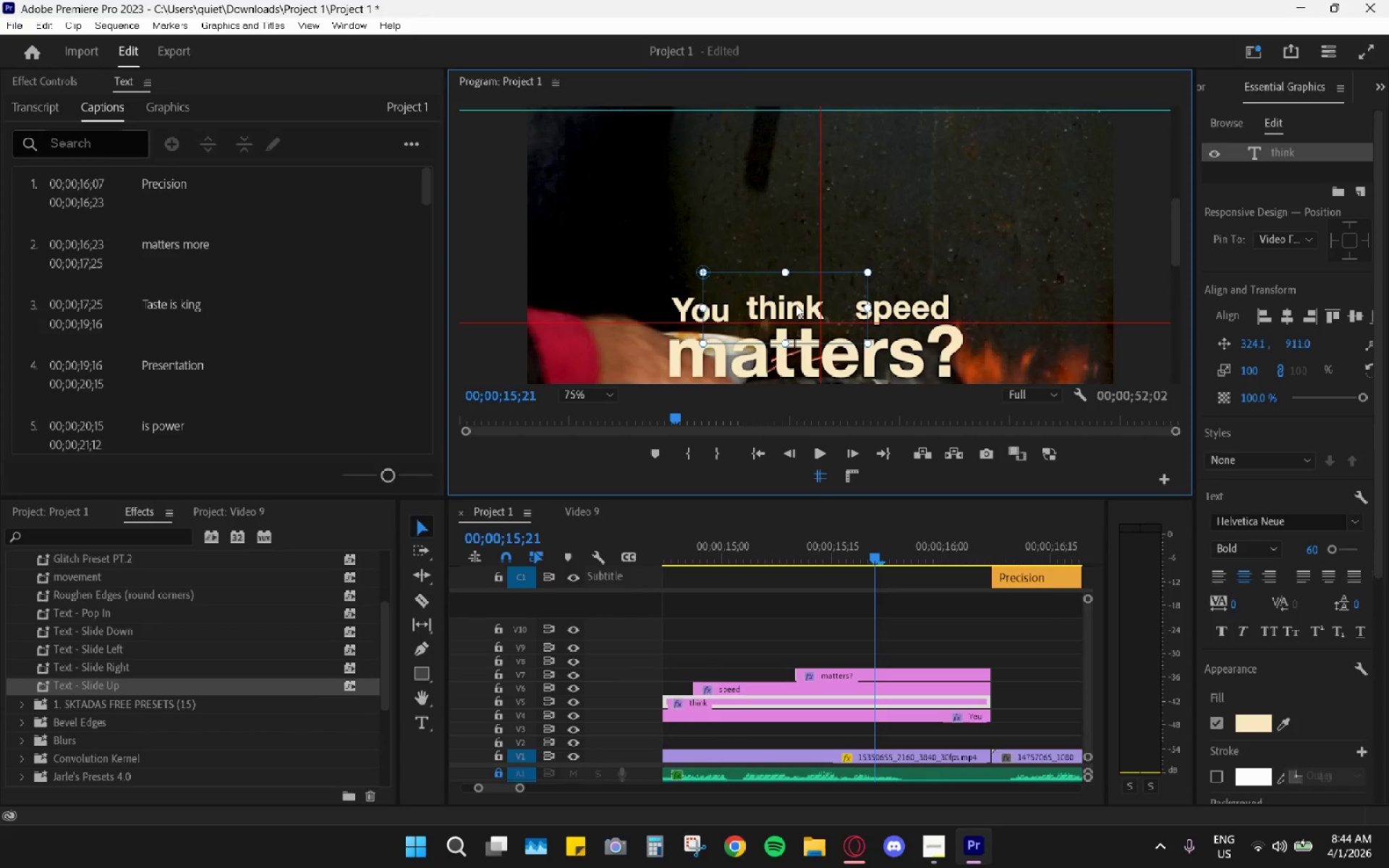 
left_click_drag(start_coordinate=[795, 305], to_coordinate=[787, 307])
 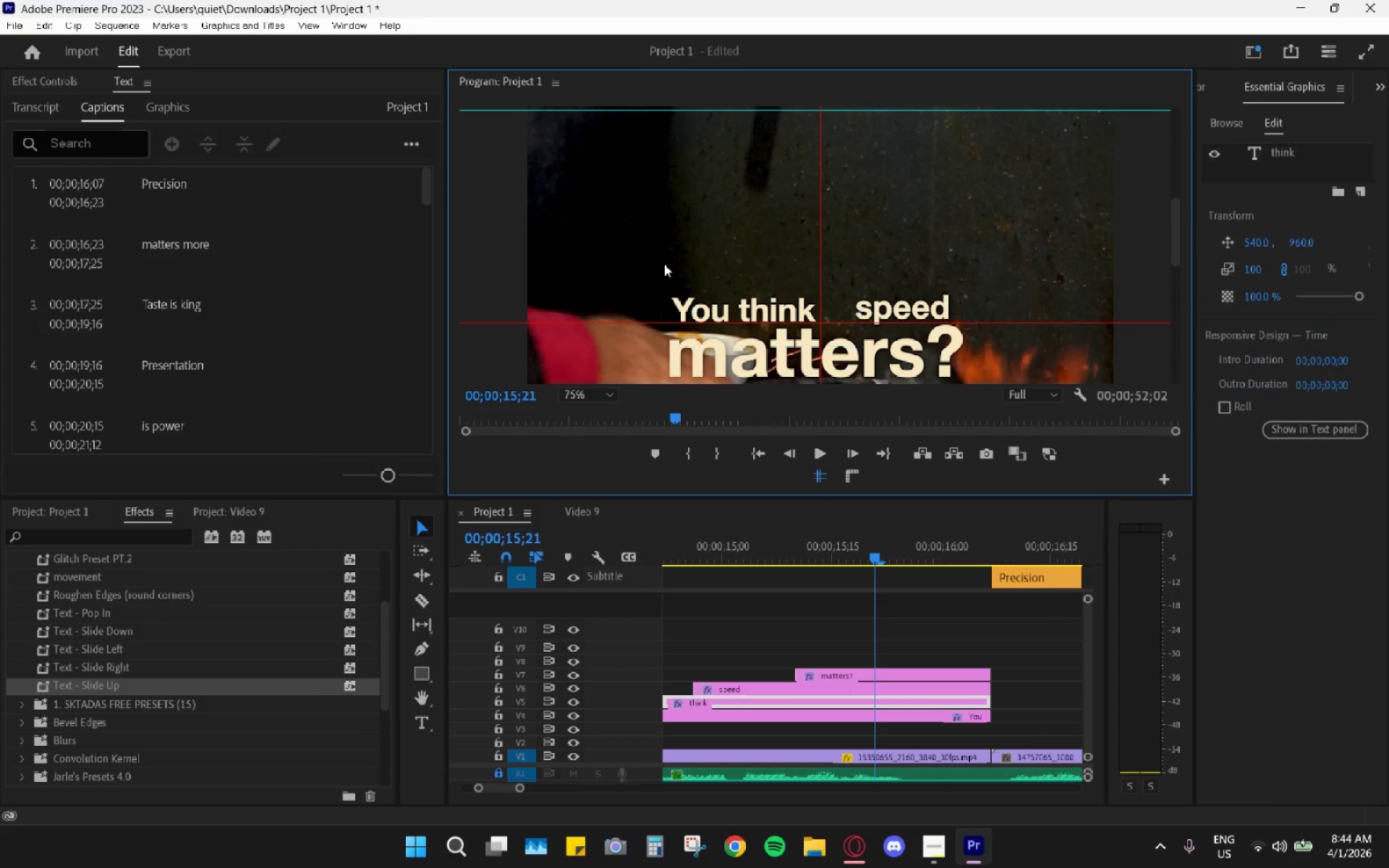 
left_click_drag(start_coordinate=[694, 303], to_coordinate=[637, 295])
 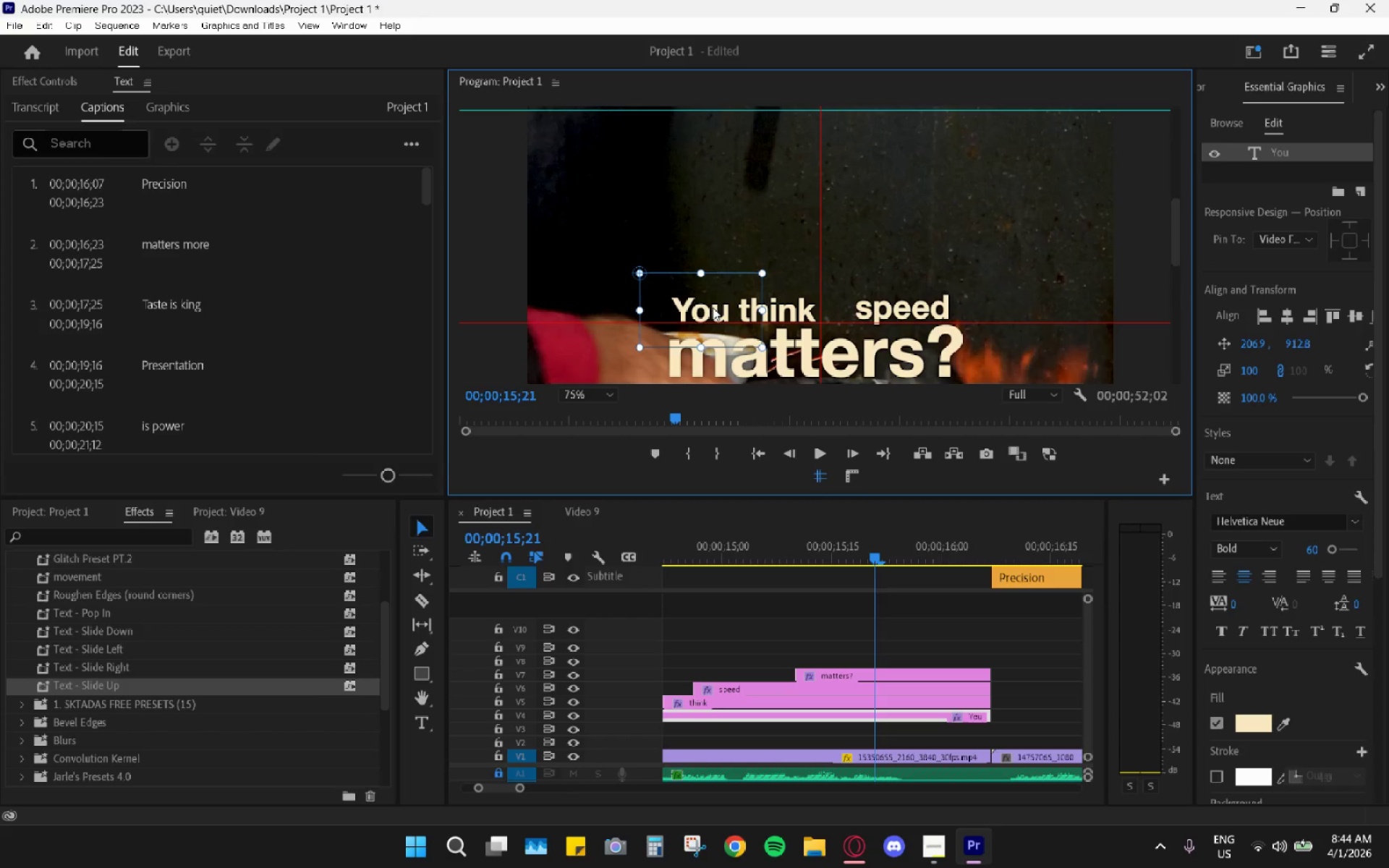 
left_click_drag(start_coordinate=[711, 307], to_coordinate=[708, 263])
 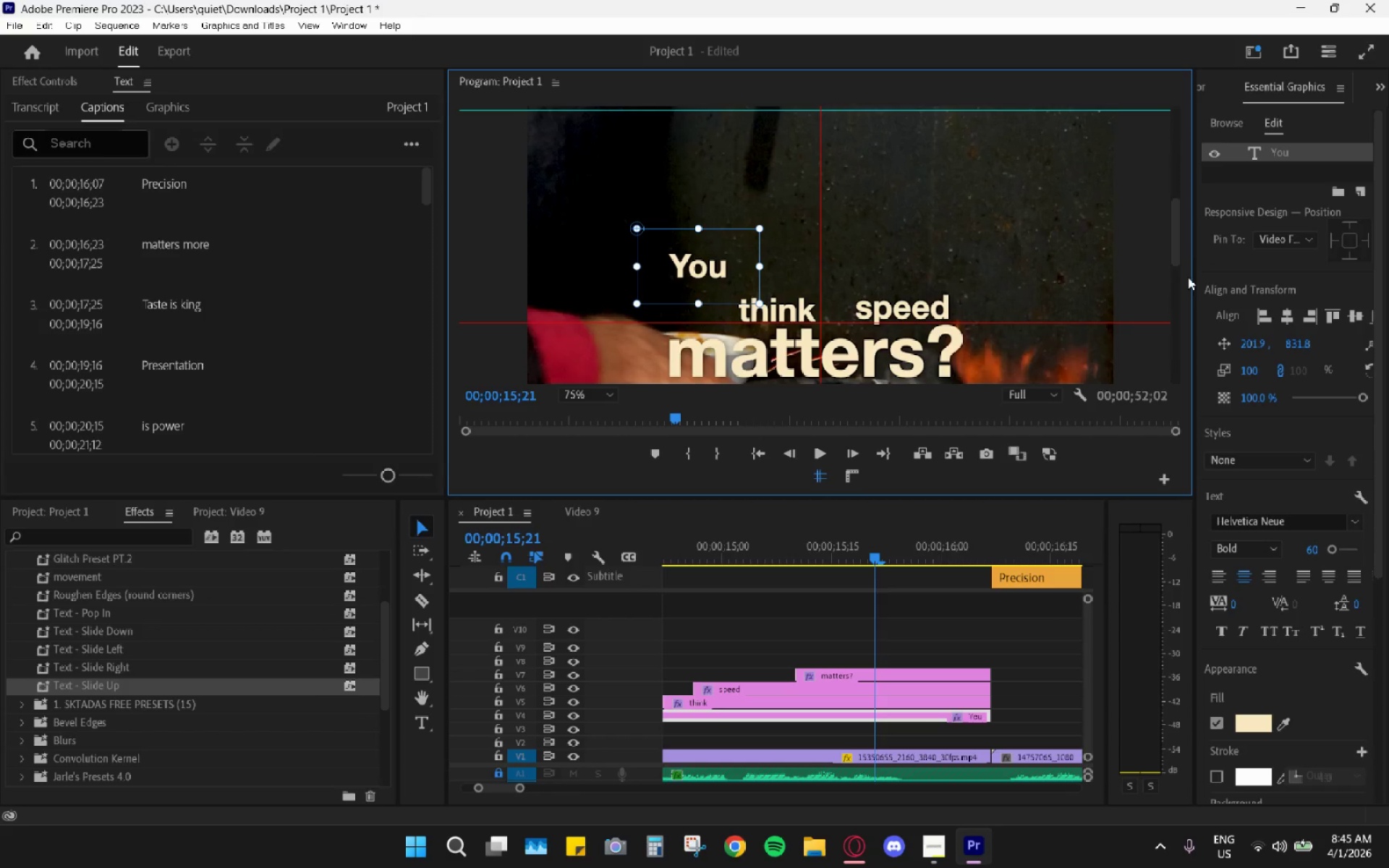 
left_click_drag(start_coordinate=[1179, 259], to_coordinate=[1160, 249])
 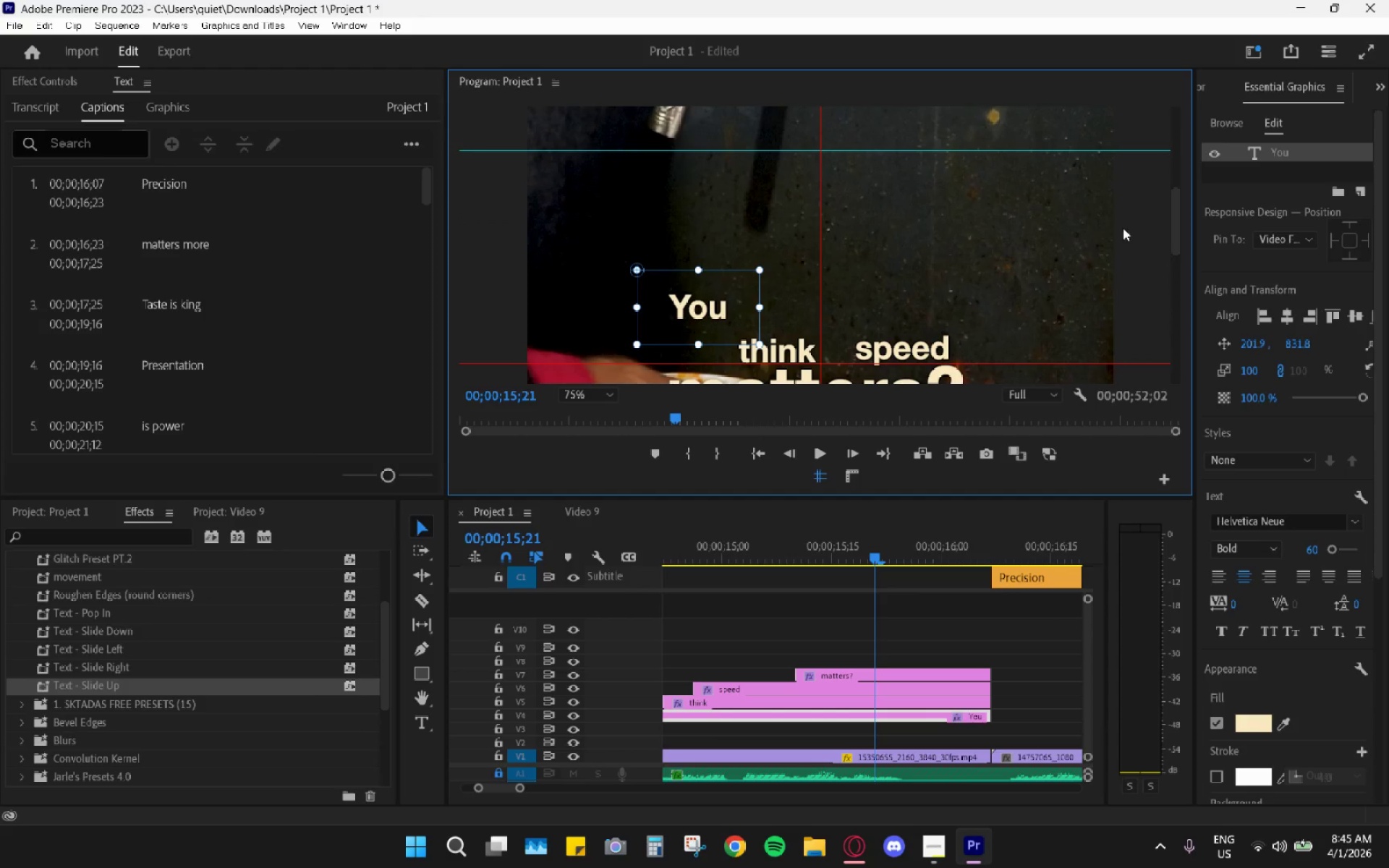 
left_click_drag(start_coordinate=[1176, 239], to_coordinate=[1158, 179])
 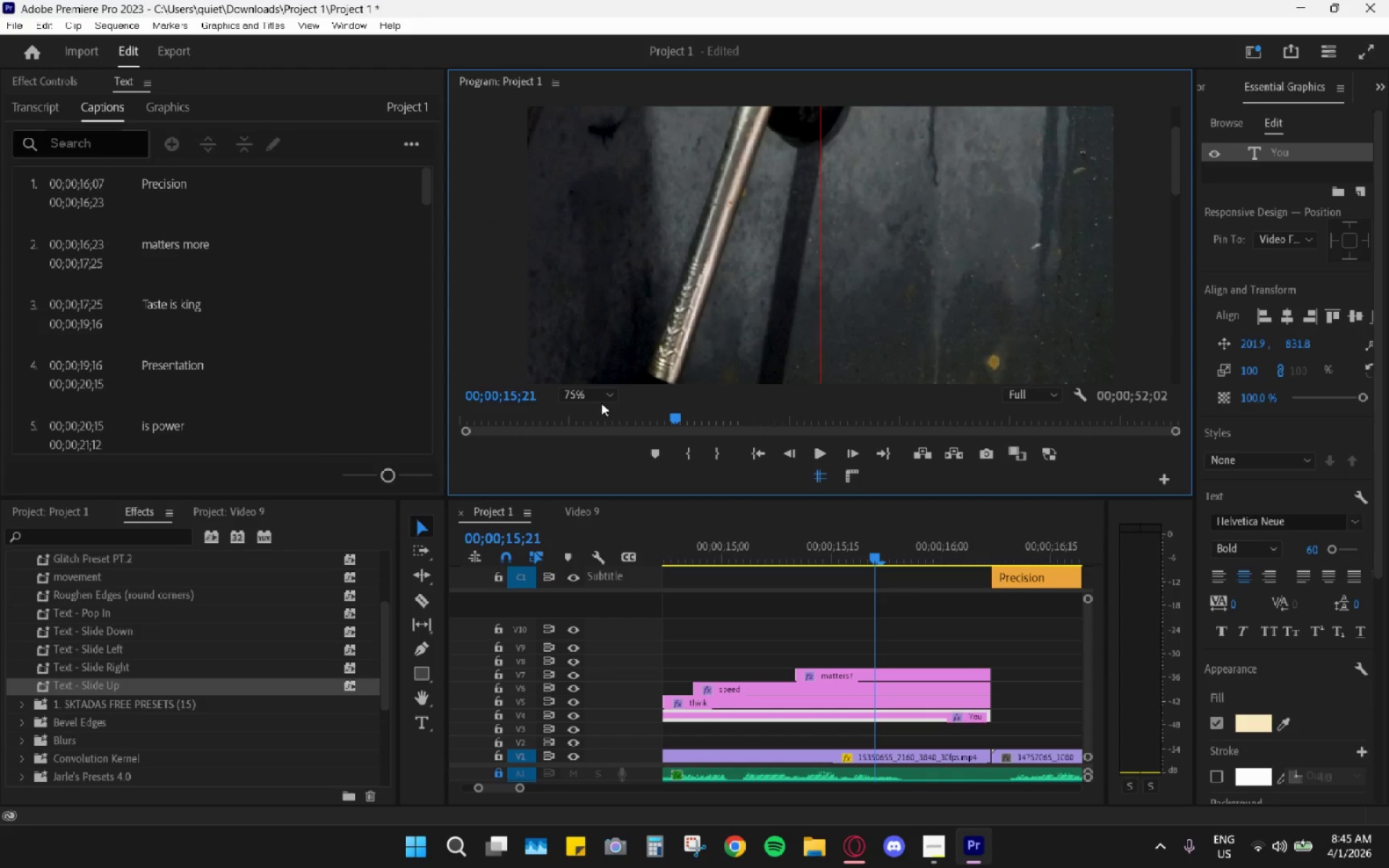 
left_click([592, 396])
 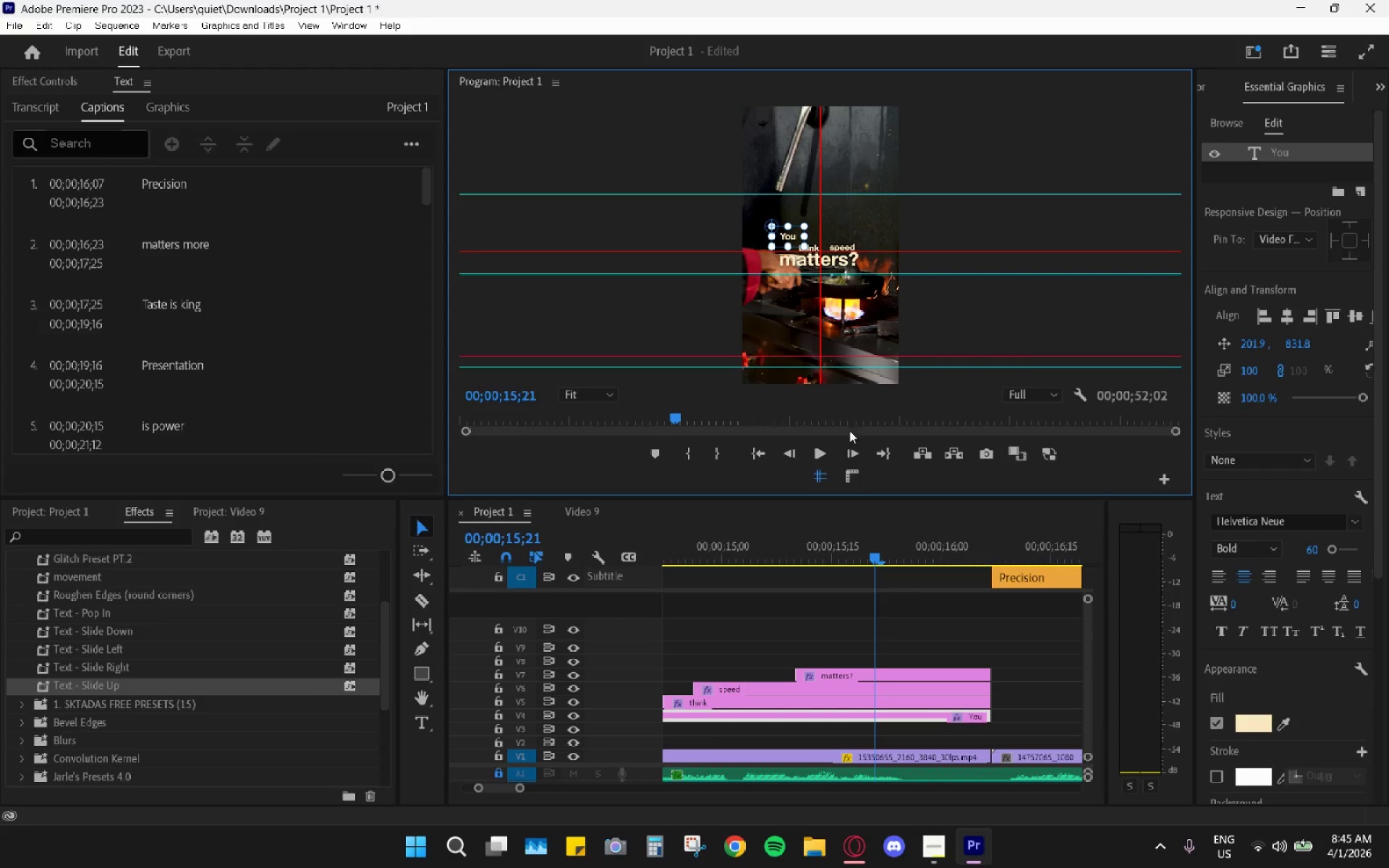 
left_click([846, 472])
 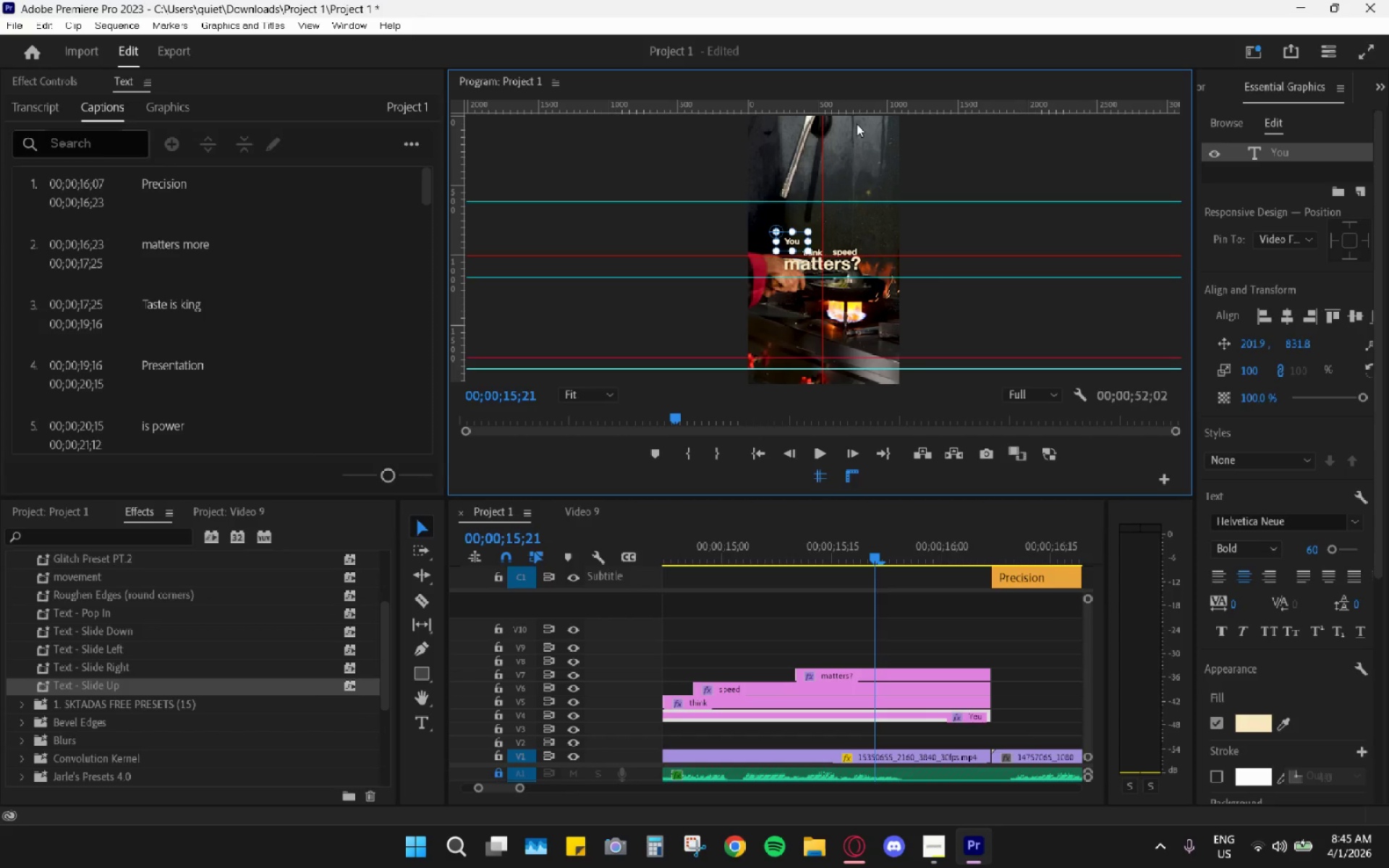 
left_click_drag(start_coordinate=[857, 109], to_coordinate=[855, 246])
 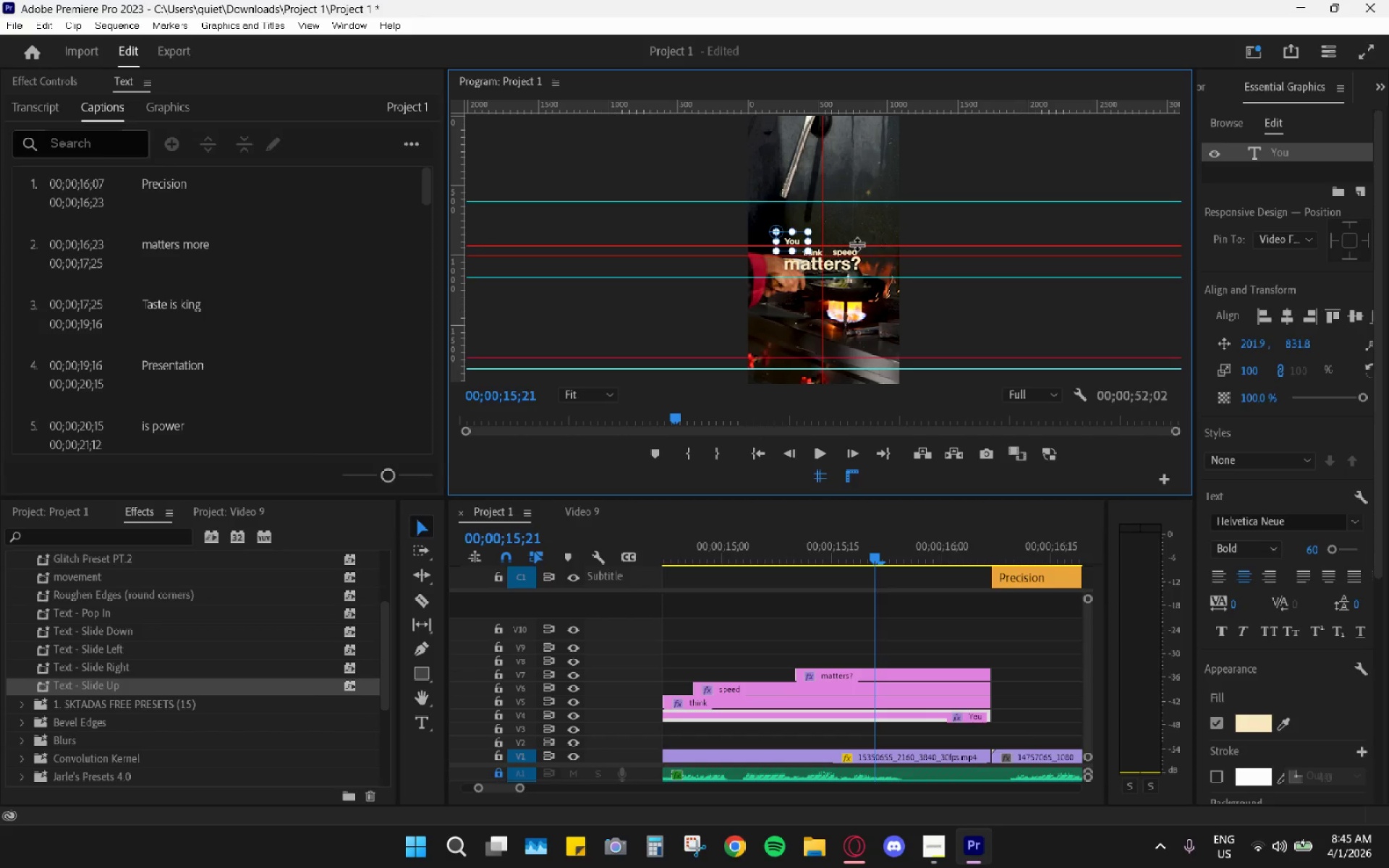 
right_click([857, 244])
 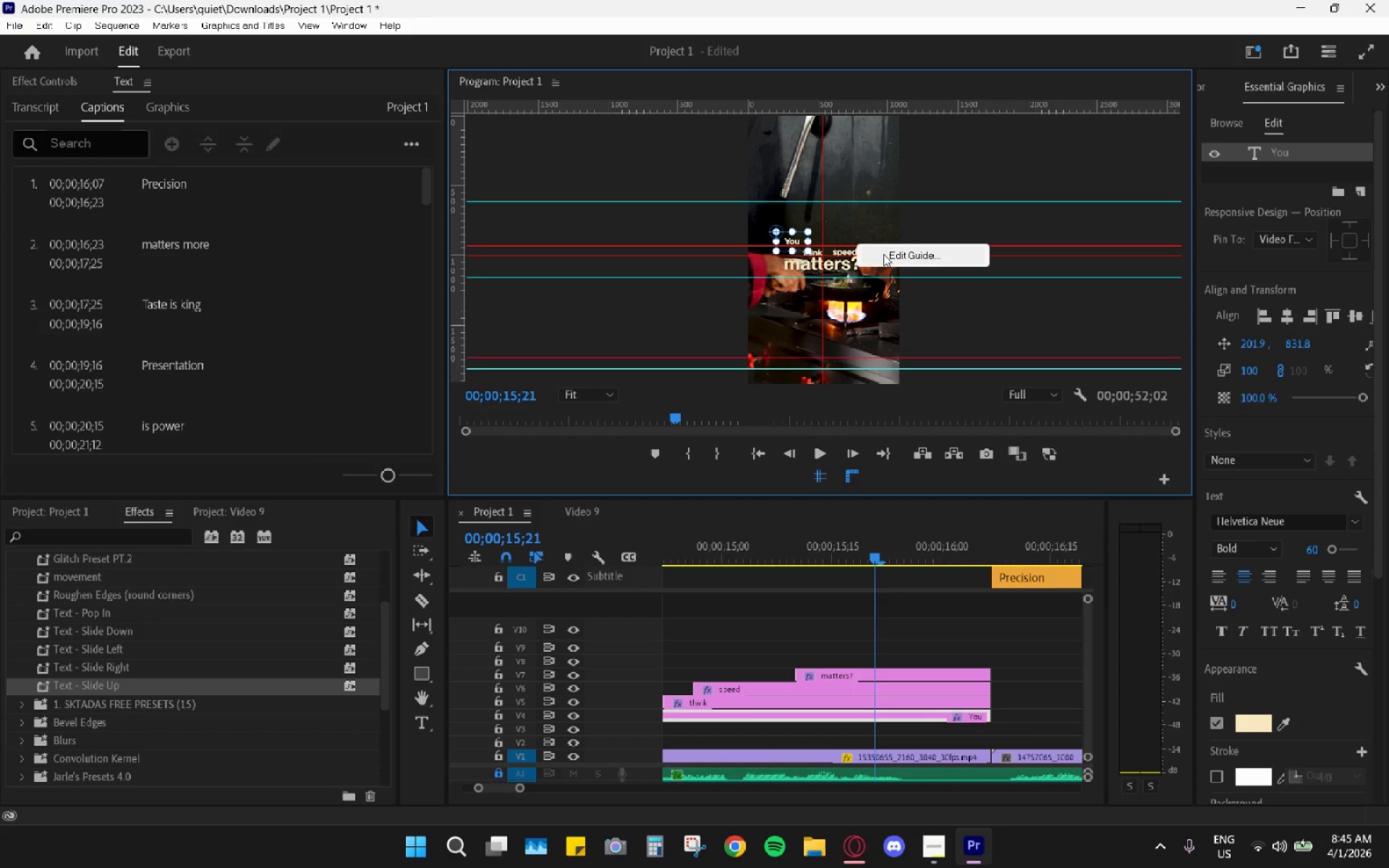 
left_click([901, 255])
 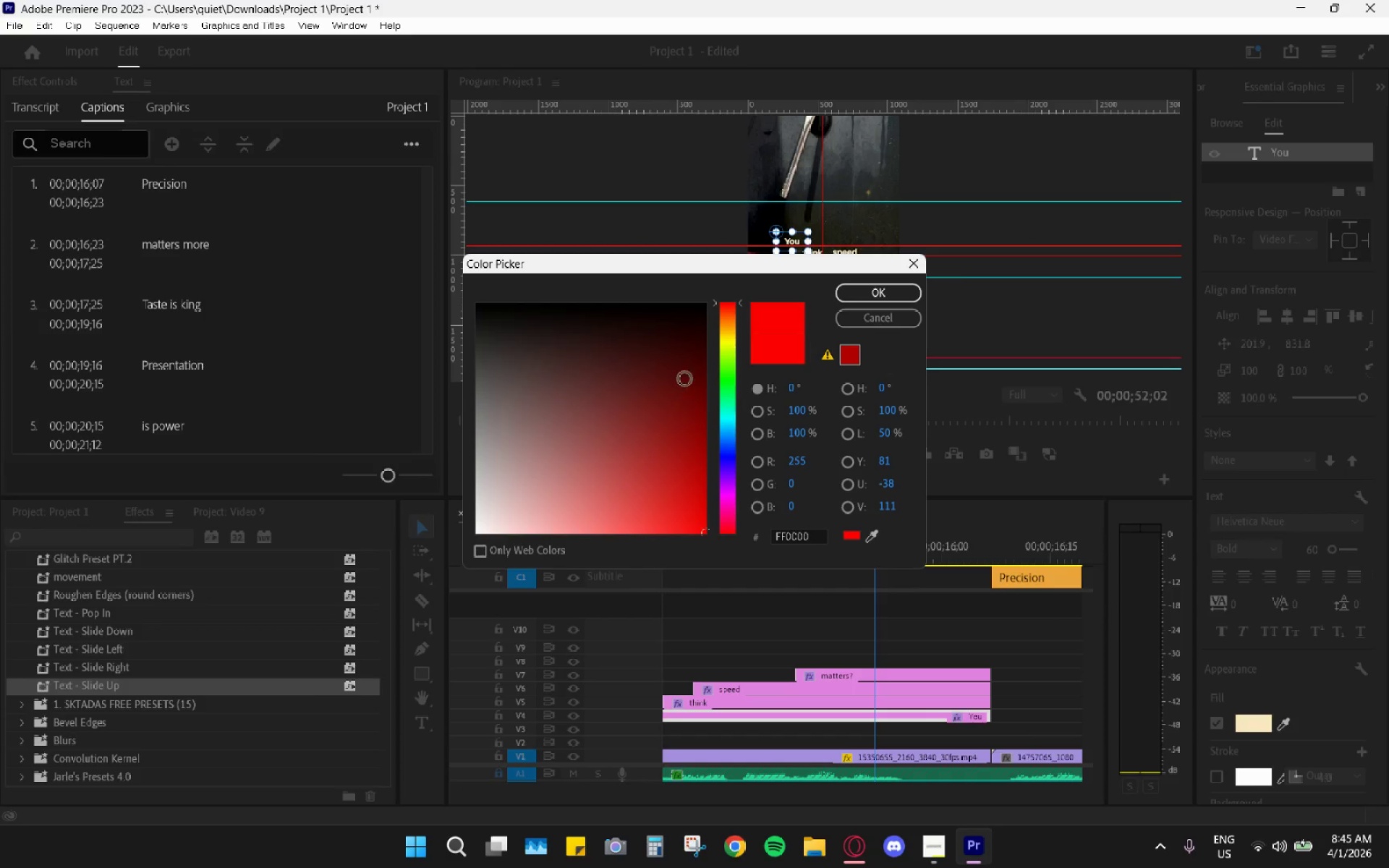 
left_click_drag(start_coordinate=[737, 392], to_coordinate=[733, 409])
 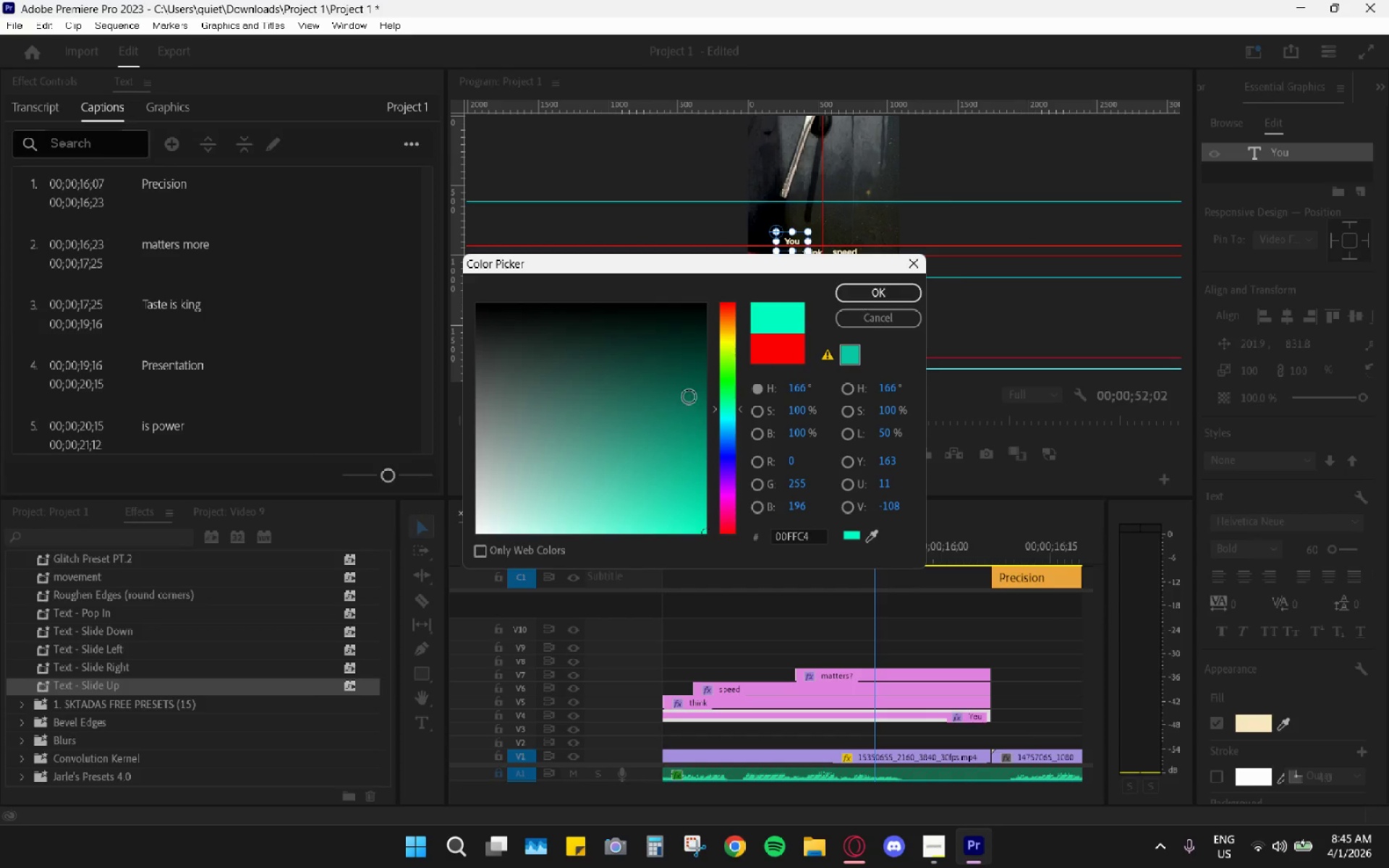 
left_click_drag(start_coordinate=[680, 408], to_coordinate=[629, 408])
 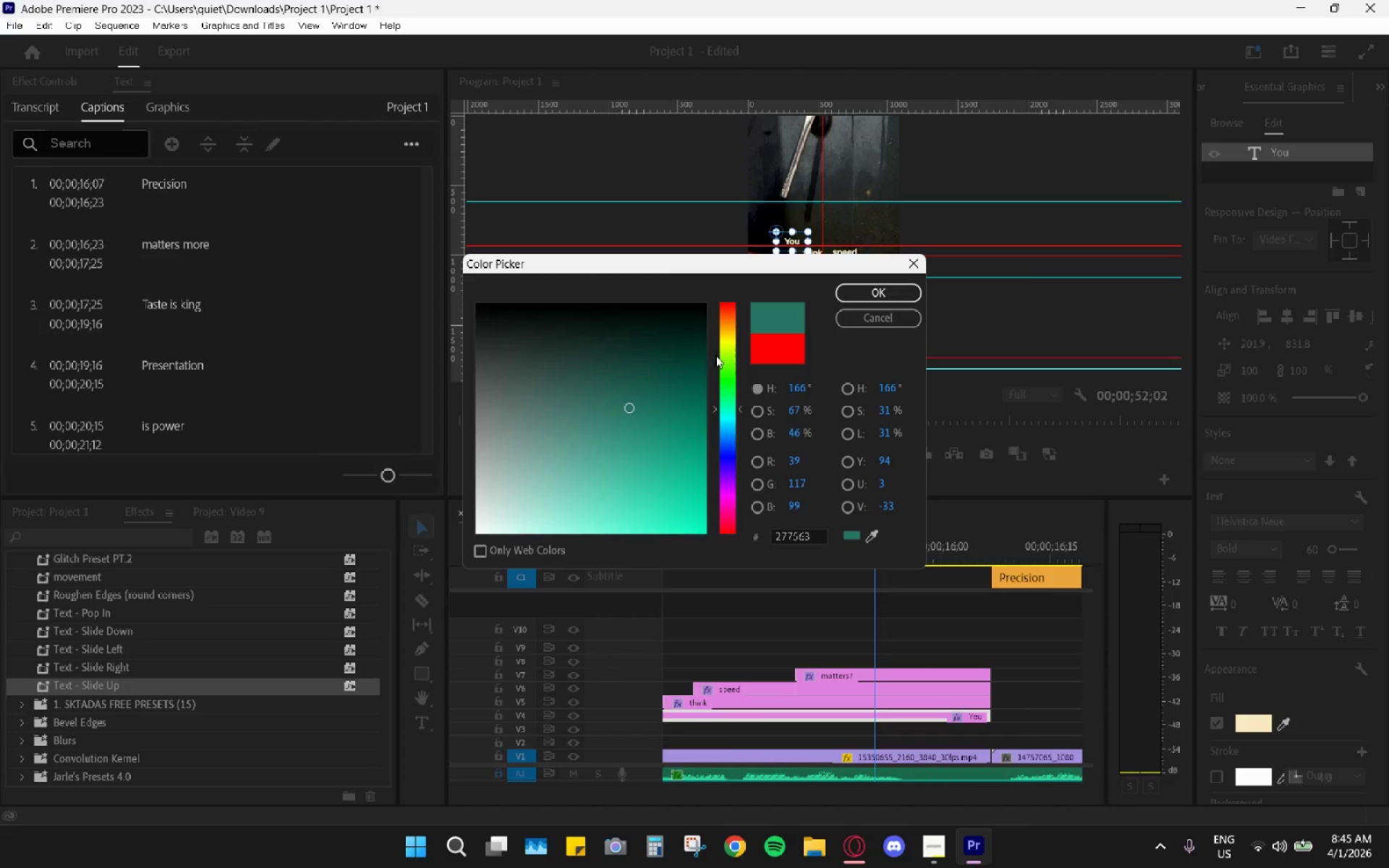 
left_click_drag(start_coordinate=[728, 354], to_coordinate=[730, 370])
 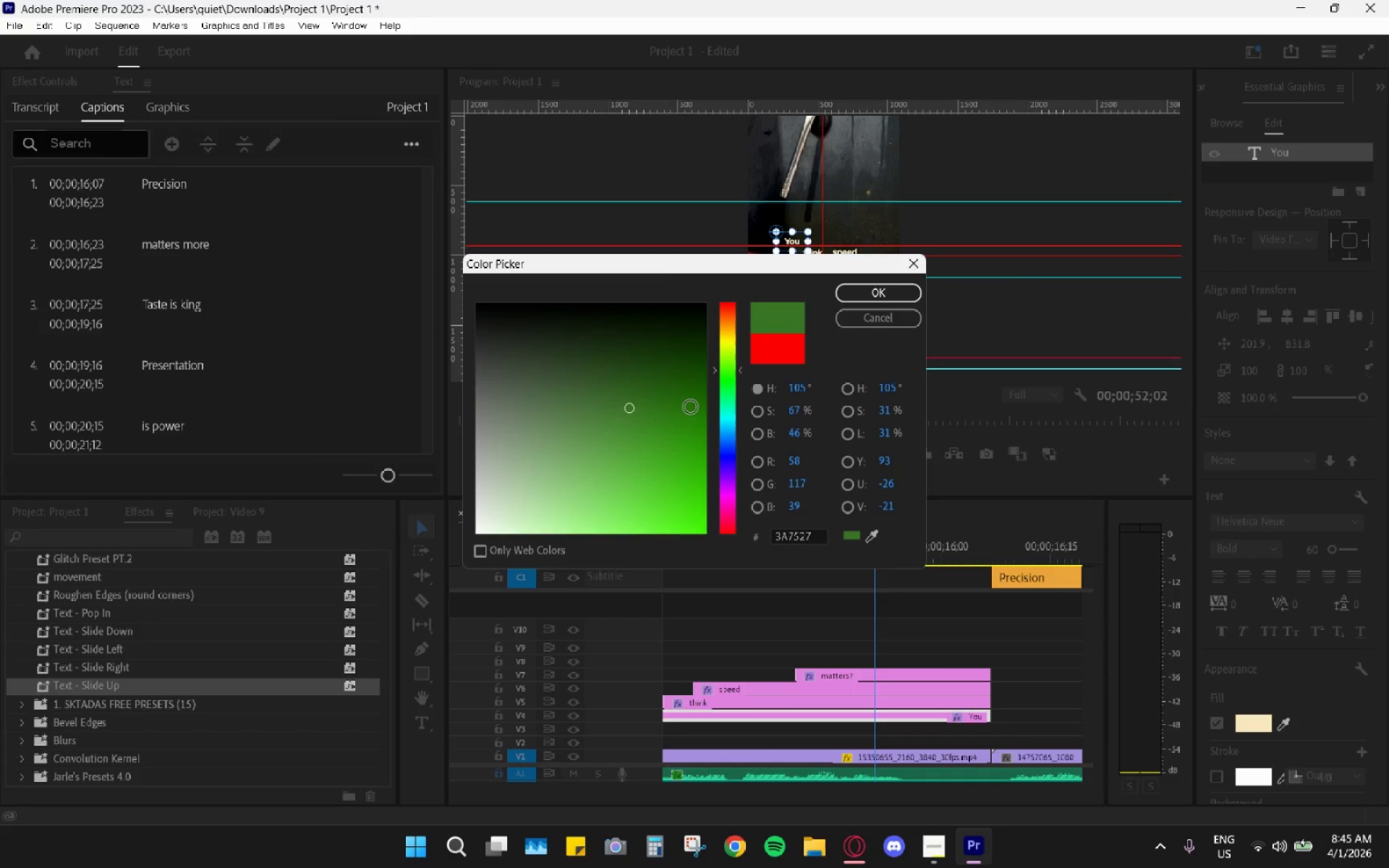 
left_click_drag(start_coordinate=[671, 423], to_coordinate=[669, 495])
 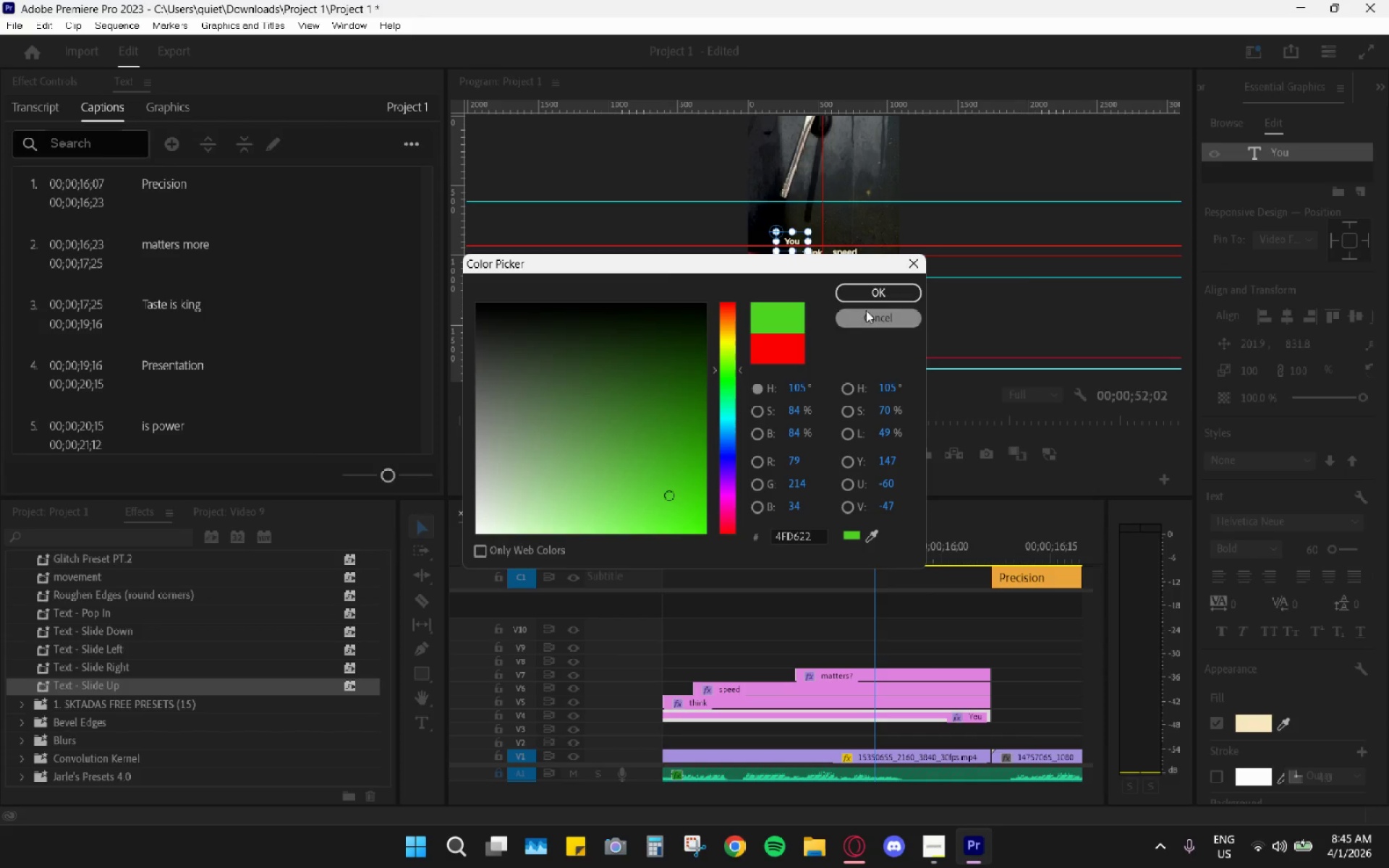 
left_click([867, 294])
 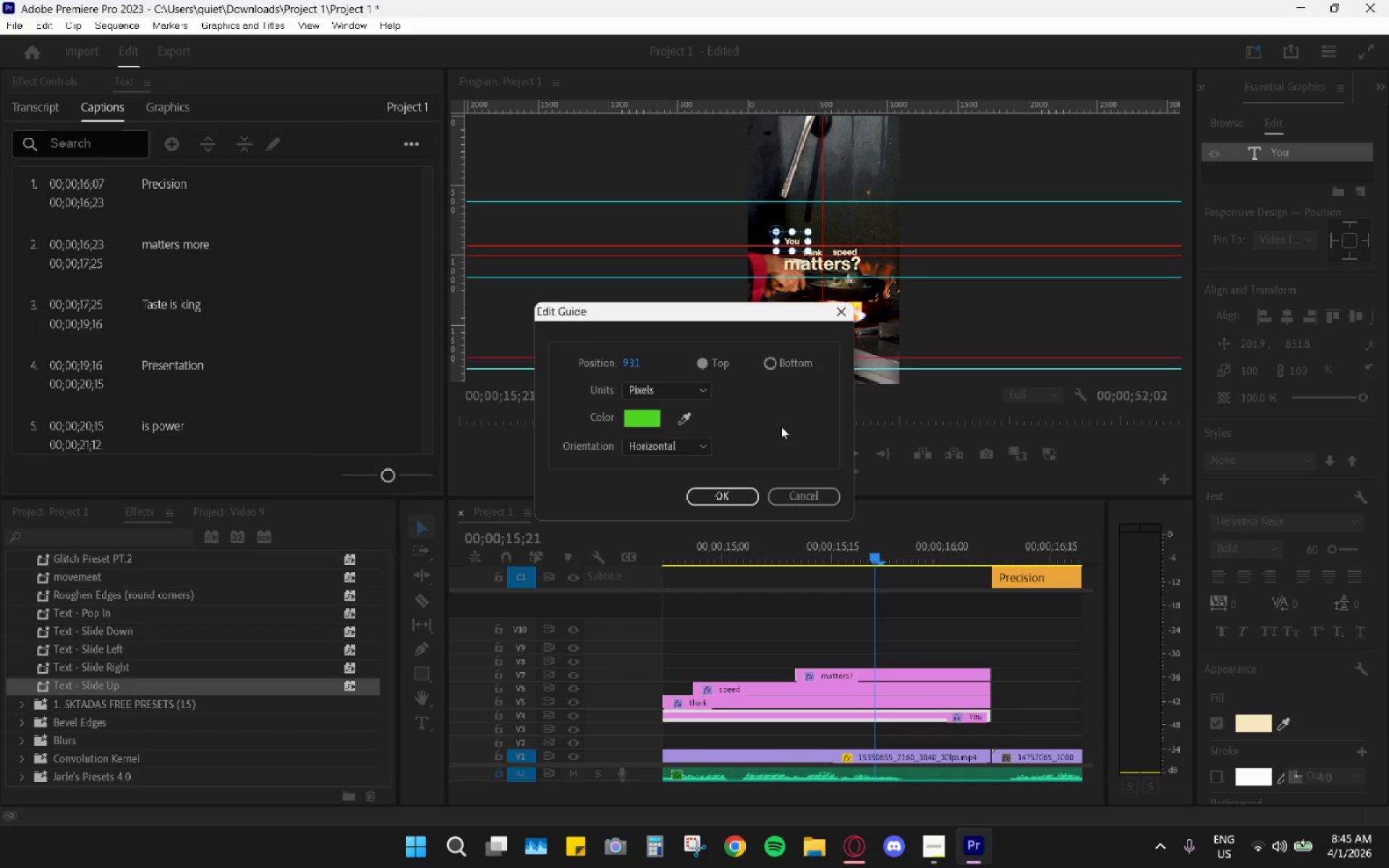 
left_click([740, 494])
 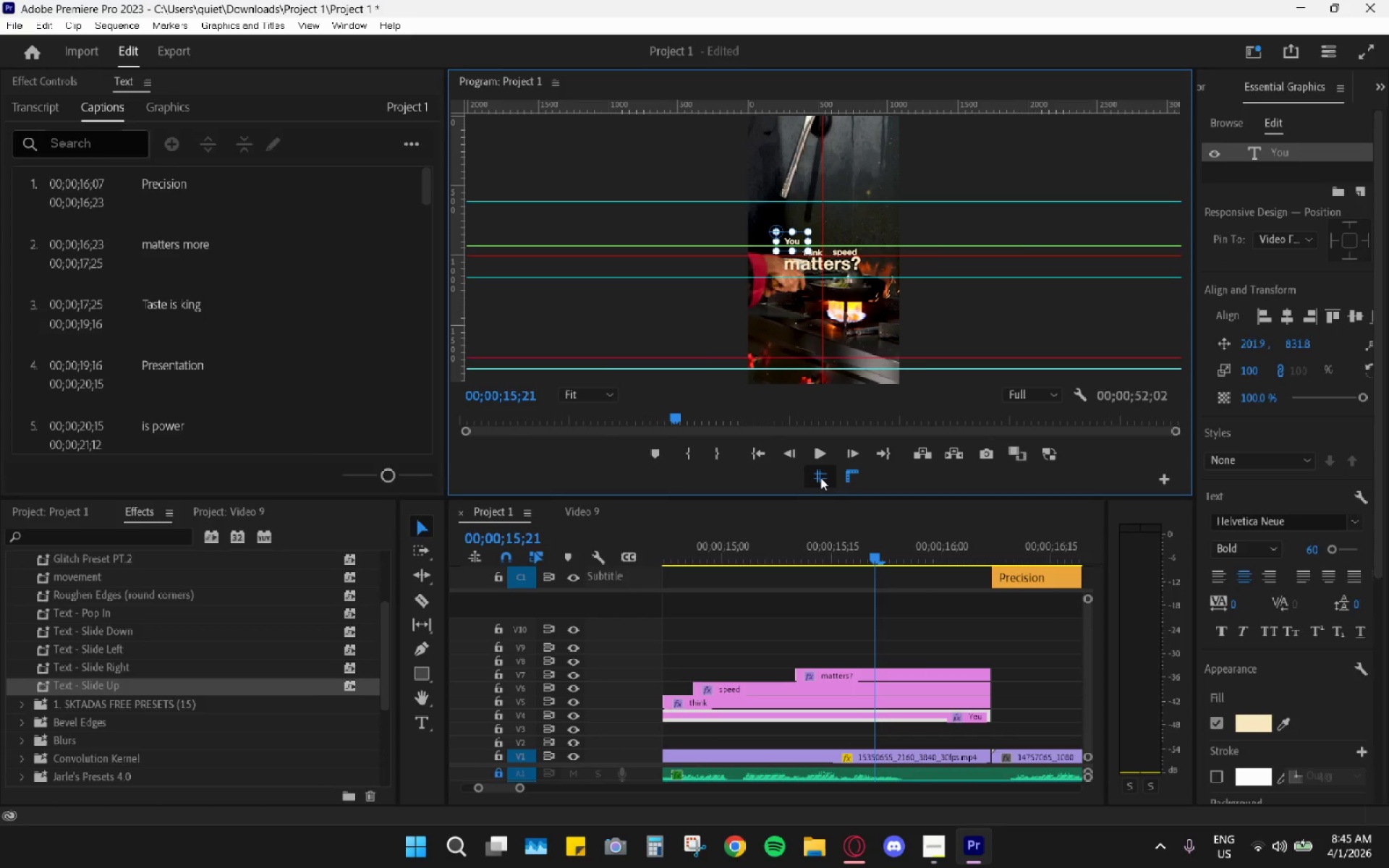 
double_click([821, 477])
 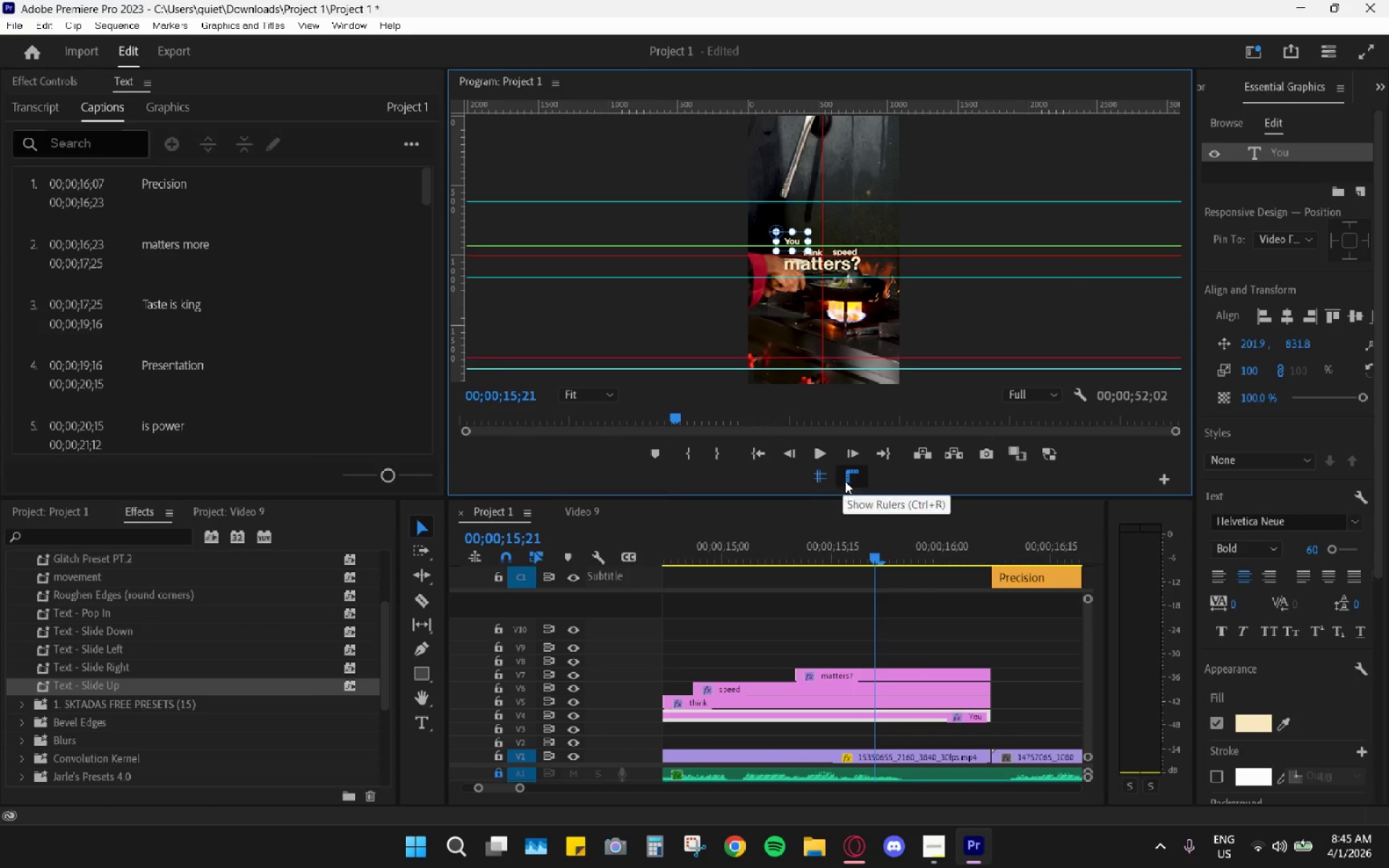 
double_click([823, 482])
 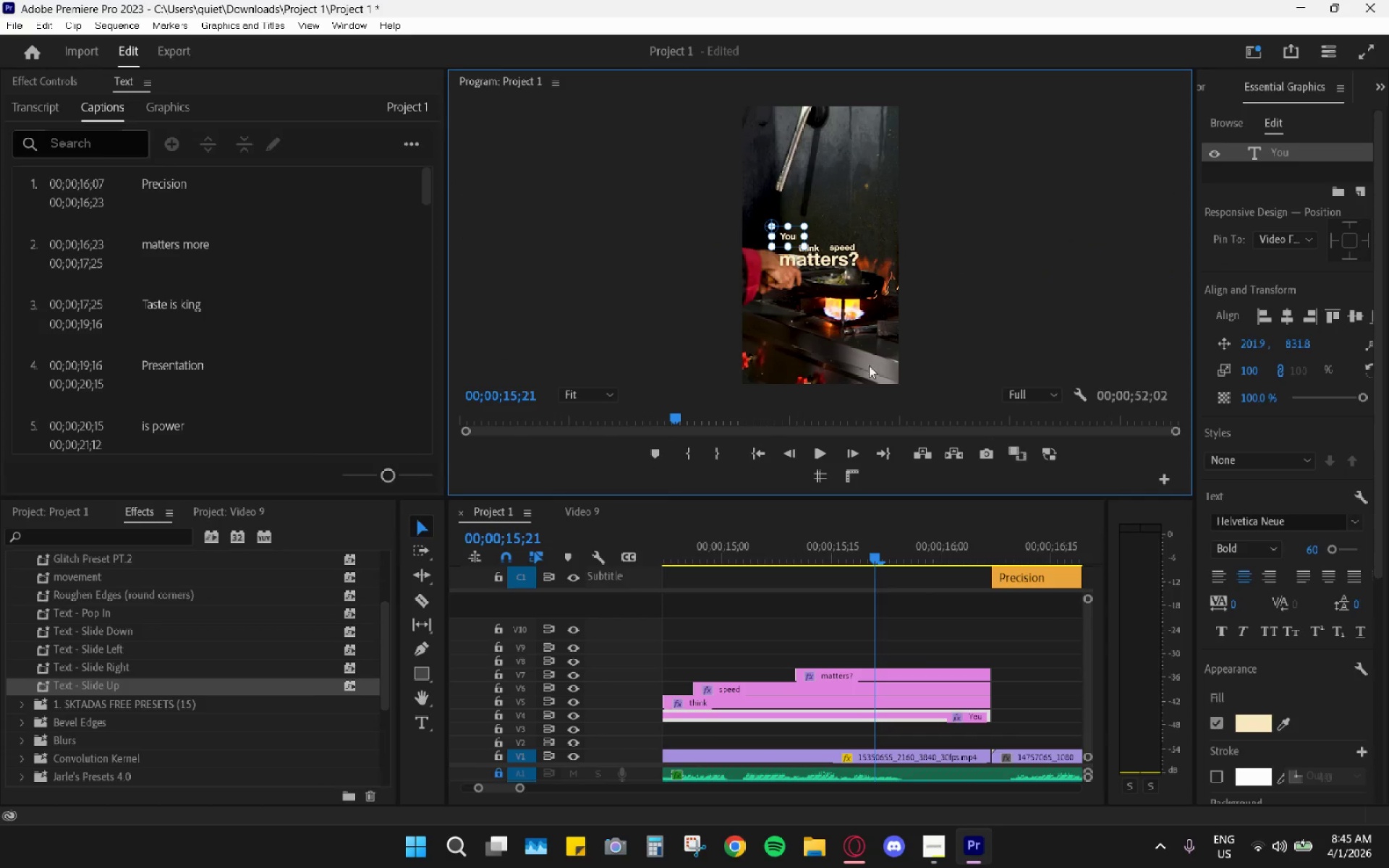 
left_click([828, 481])
 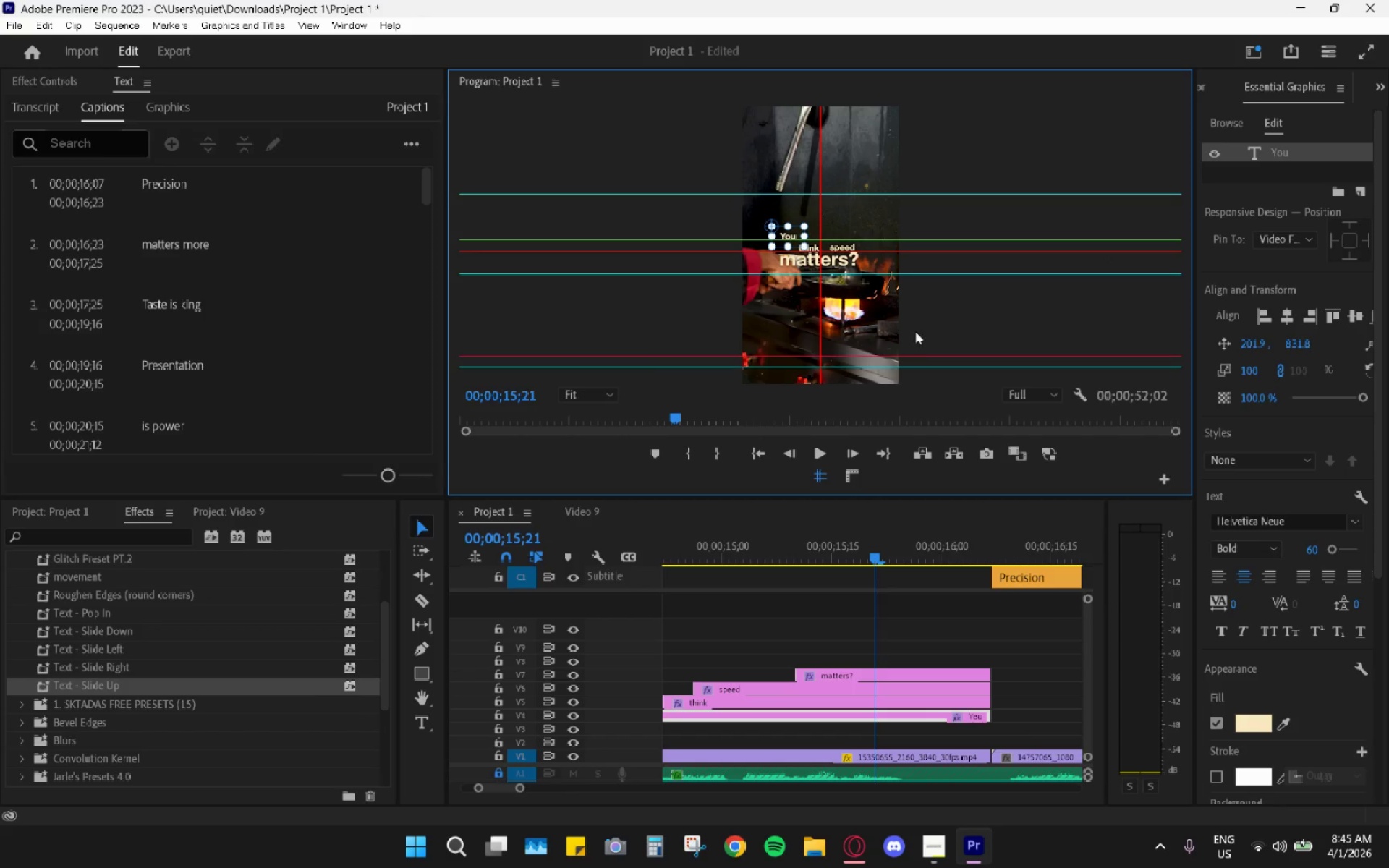 
left_click([604, 391])
 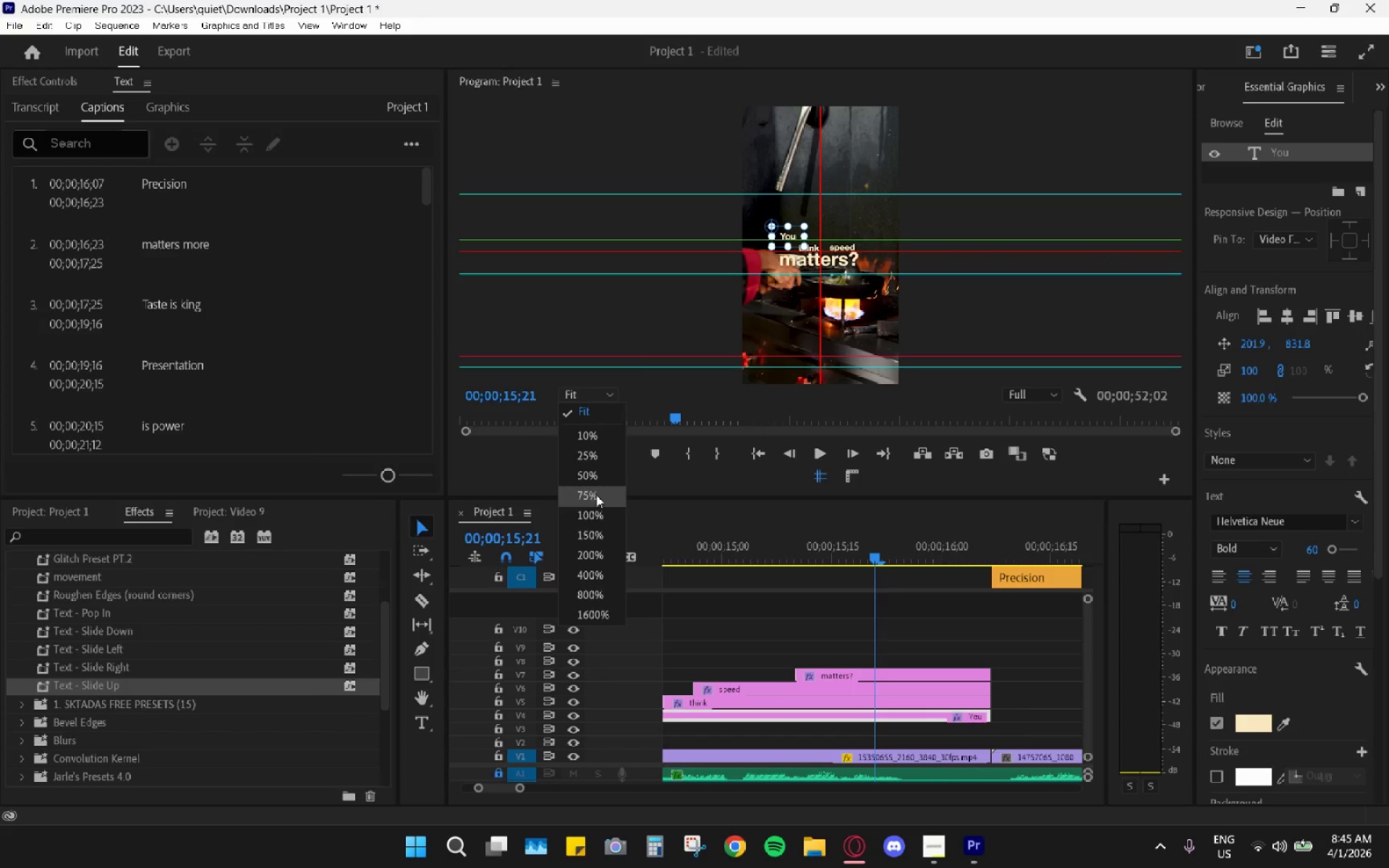 
left_click([596, 499])
 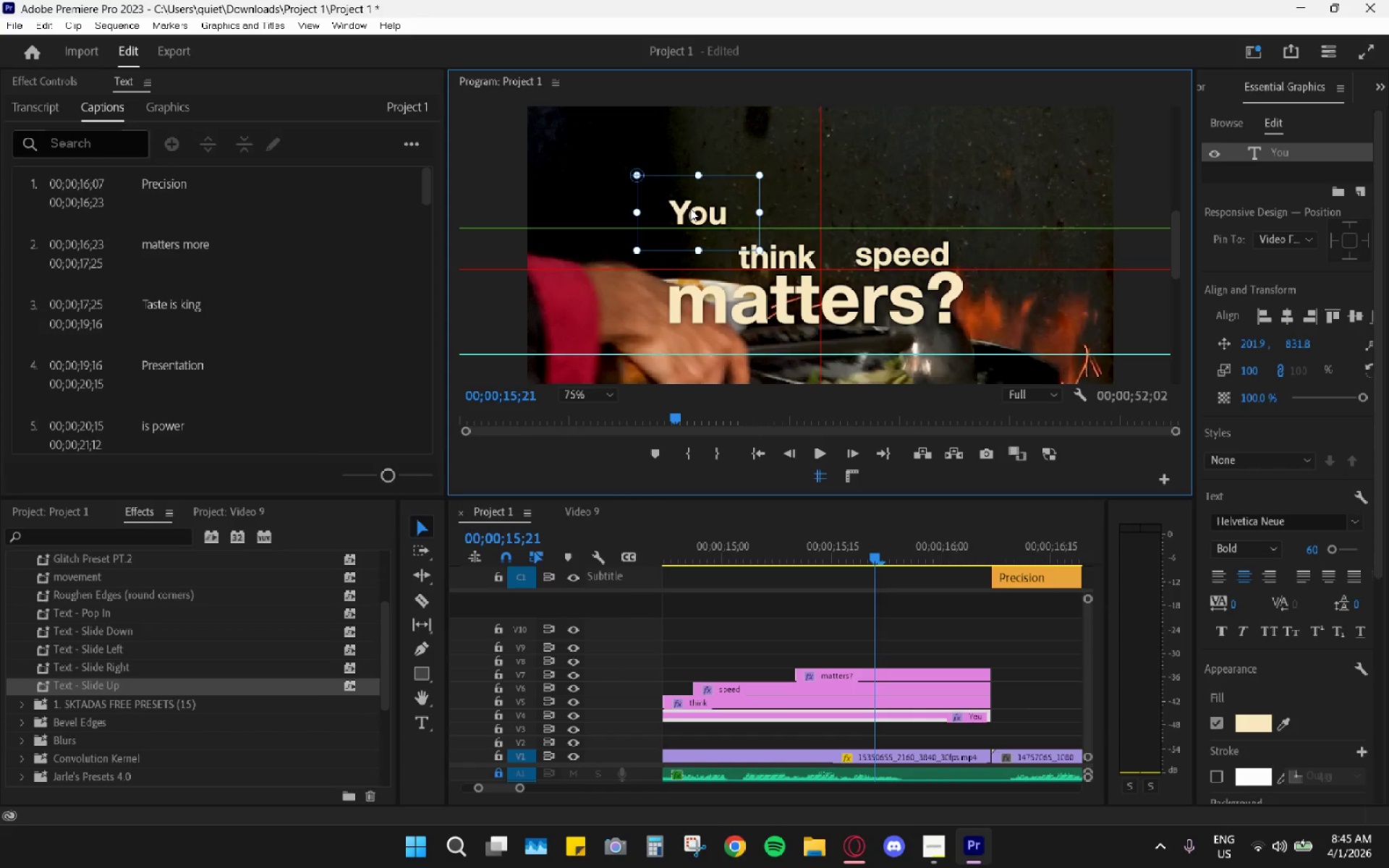 
left_click_drag(start_coordinate=[705, 213], to_coordinate=[756, 216])
 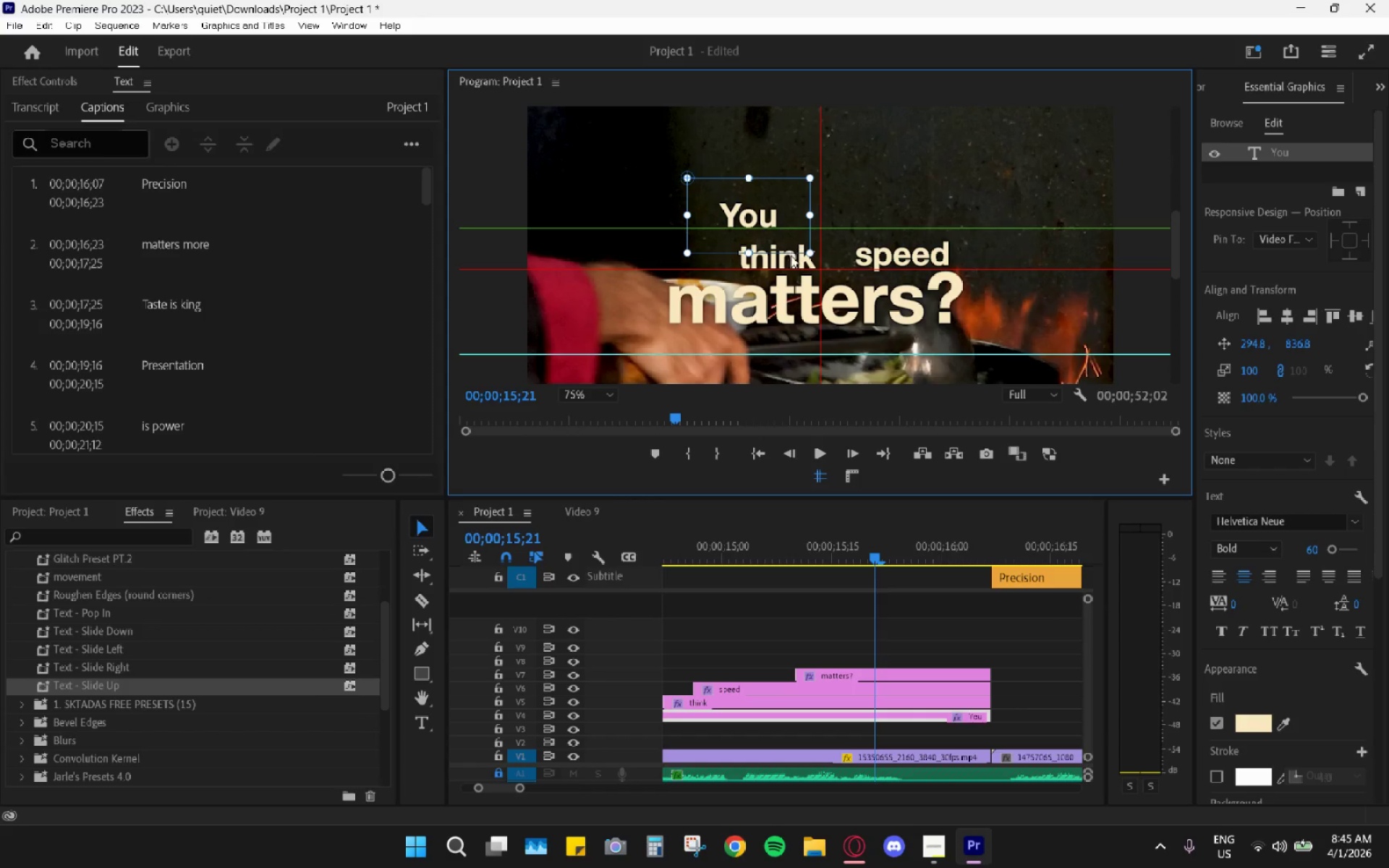 
left_click([791, 256])
 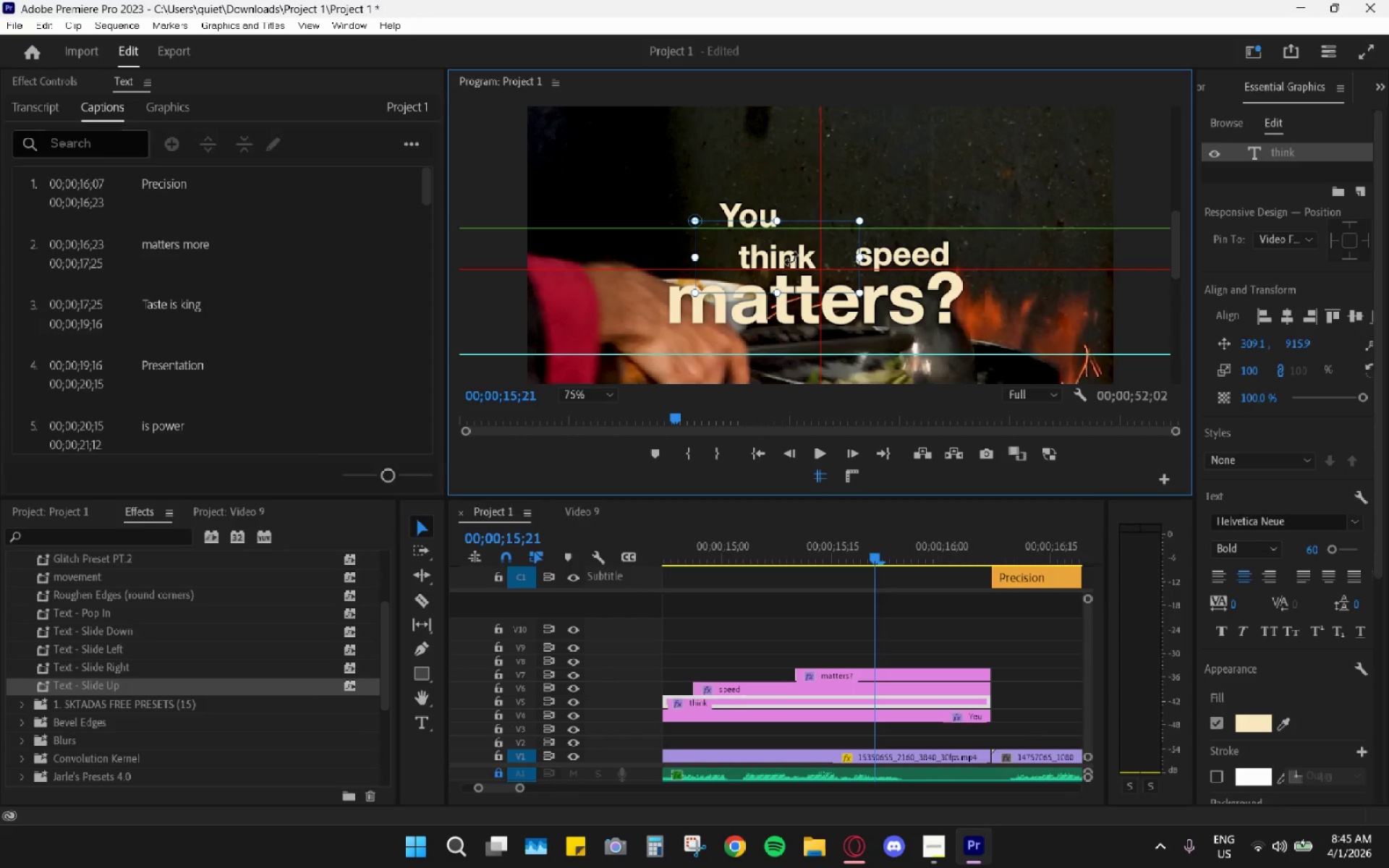 
left_click_drag(start_coordinate=[791, 254], to_coordinate=[849, 213])
 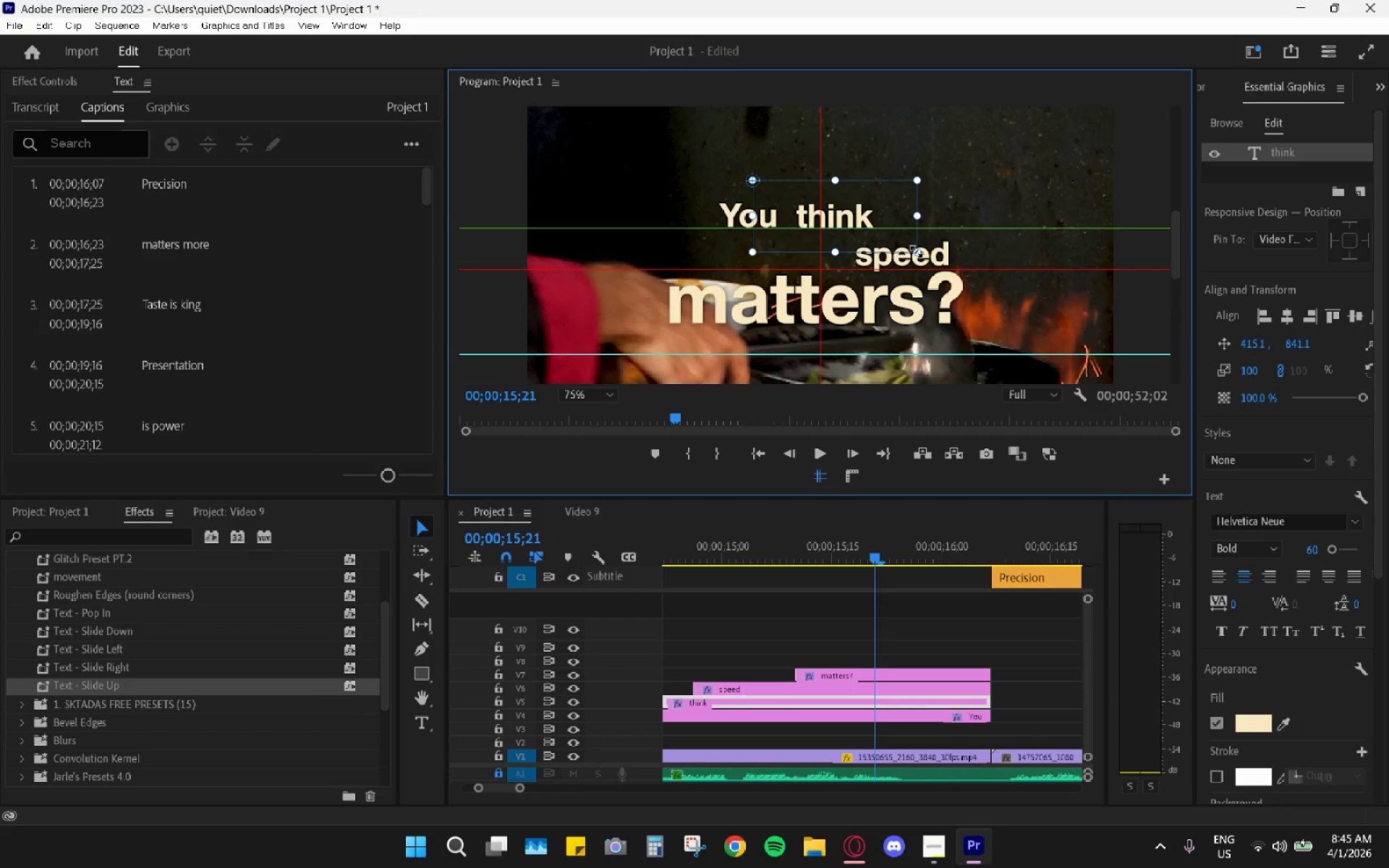 
left_click_drag(start_coordinate=[917, 252], to_coordinate=[858, 213])
 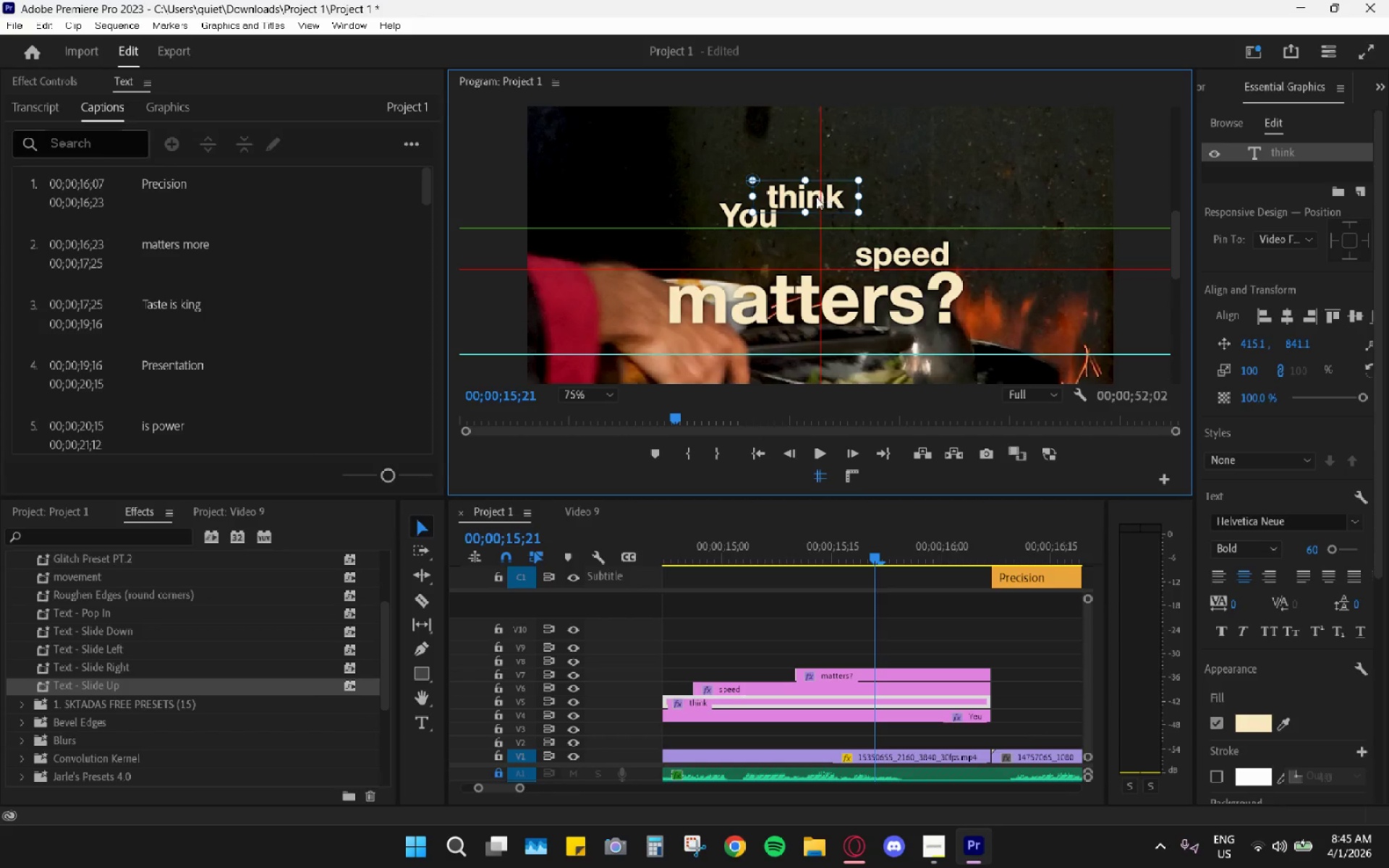 
left_click_drag(start_coordinate=[816, 196], to_coordinate=[838, 216])
 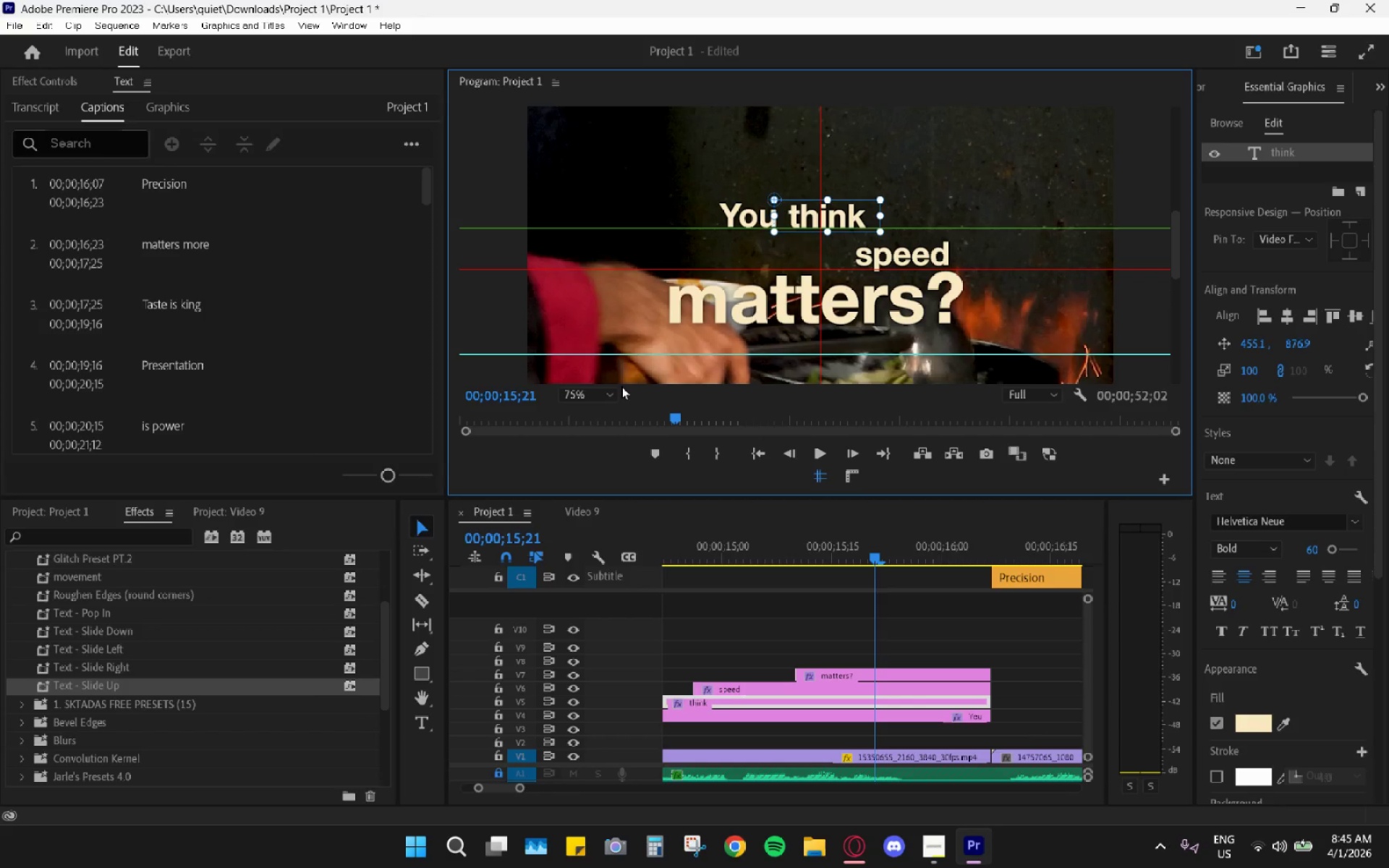 
left_click([605, 386])
 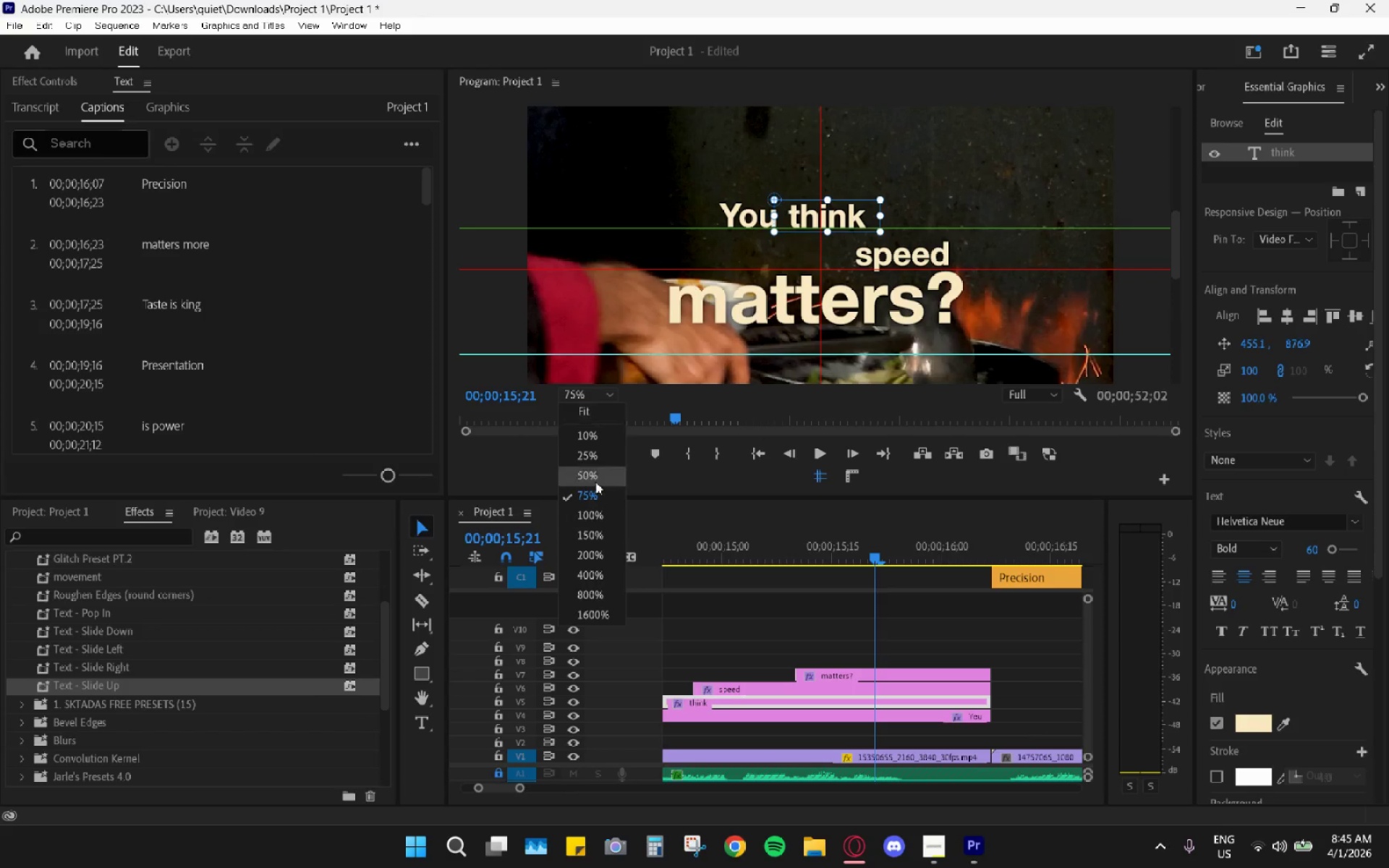 
left_click([586, 515])
 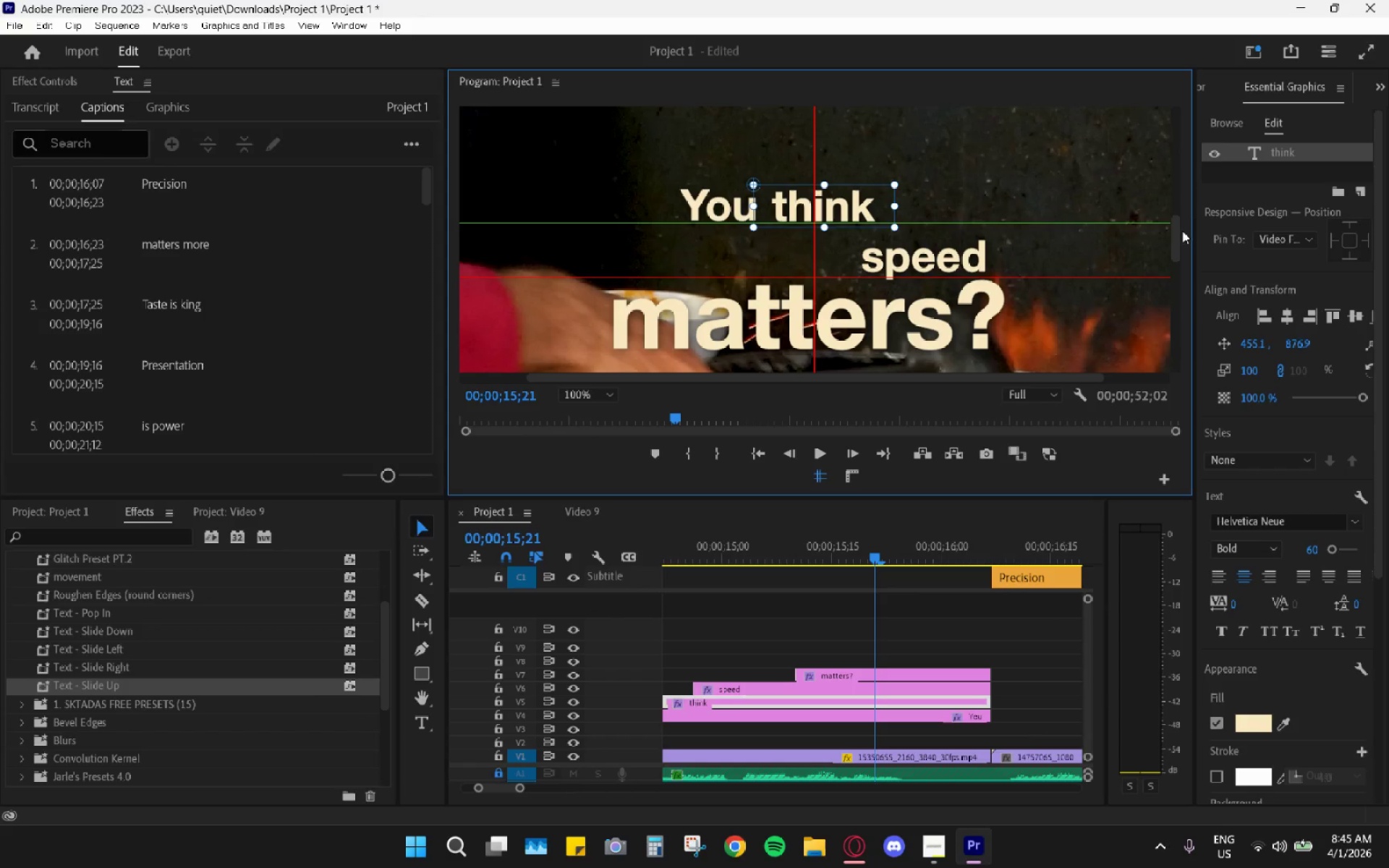 
left_click_drag(start_coordinate=[1174, 239], to_coordinate=[1173, 217])
 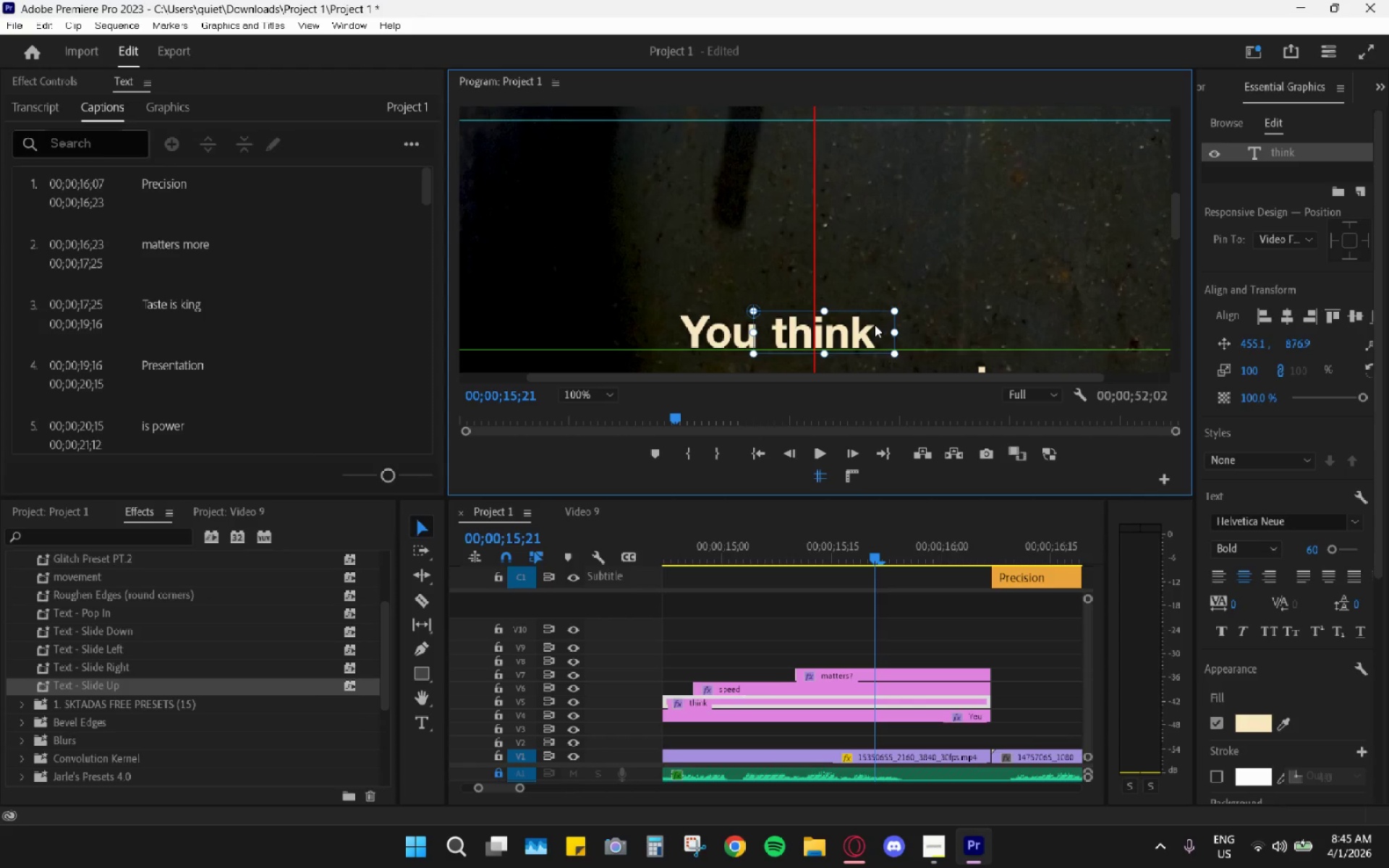 
left_click([875, 325])
 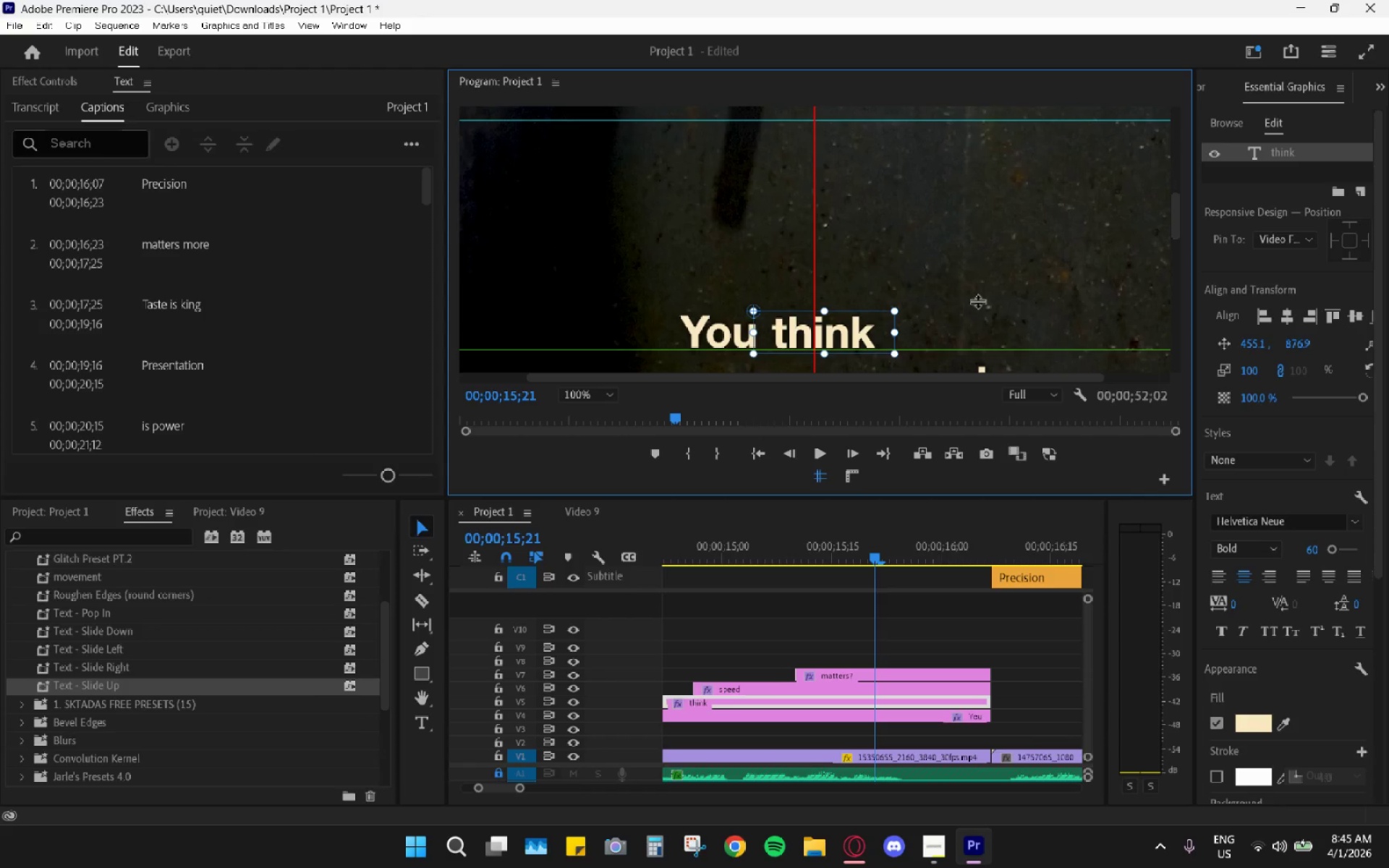 
scroll: coordinate [987, 297], scroll_direction: down, amount: 3.0
 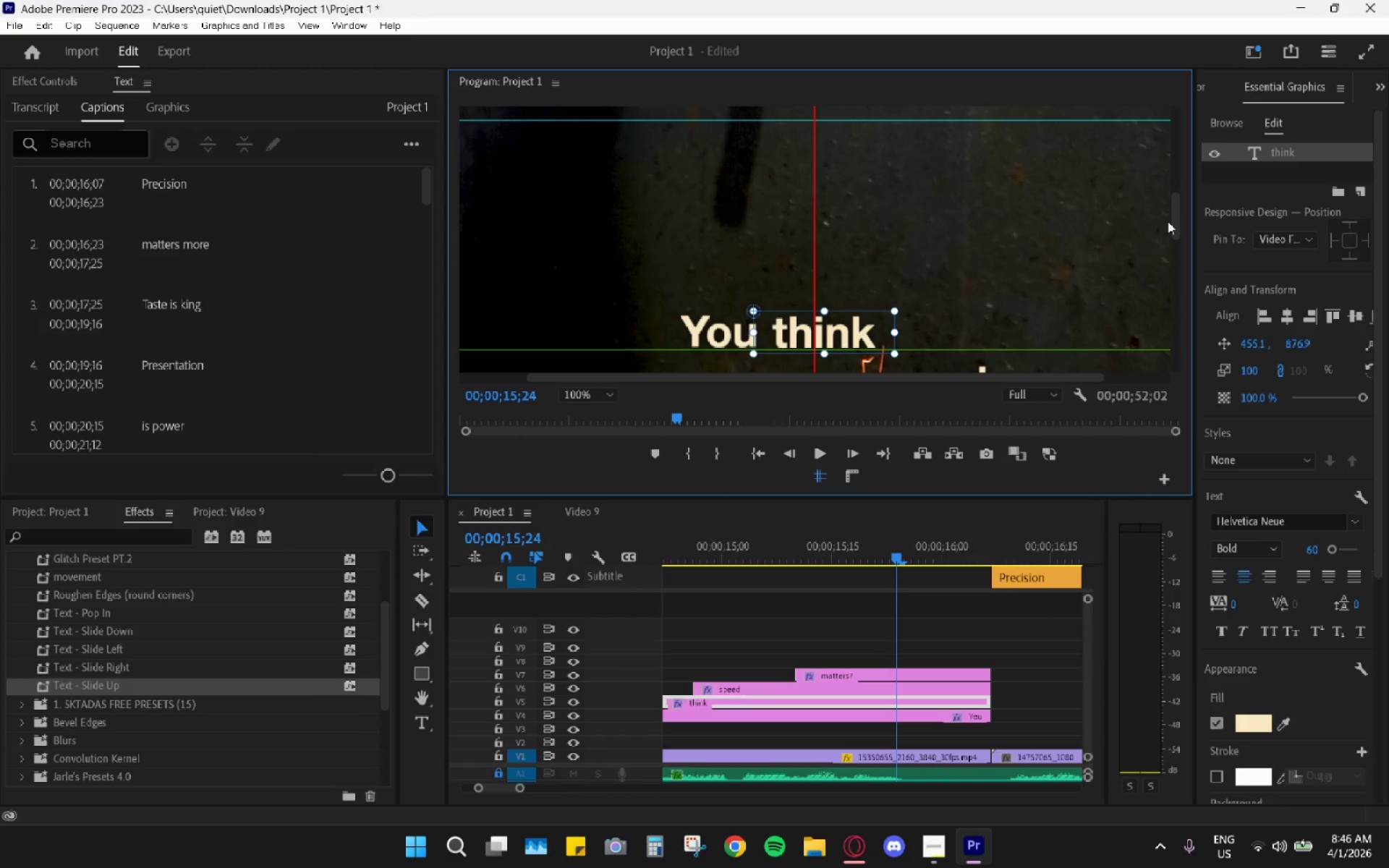 
left_click_drag(start_coordinate=[1168, 222], to_coordinate=[1170, 229])
 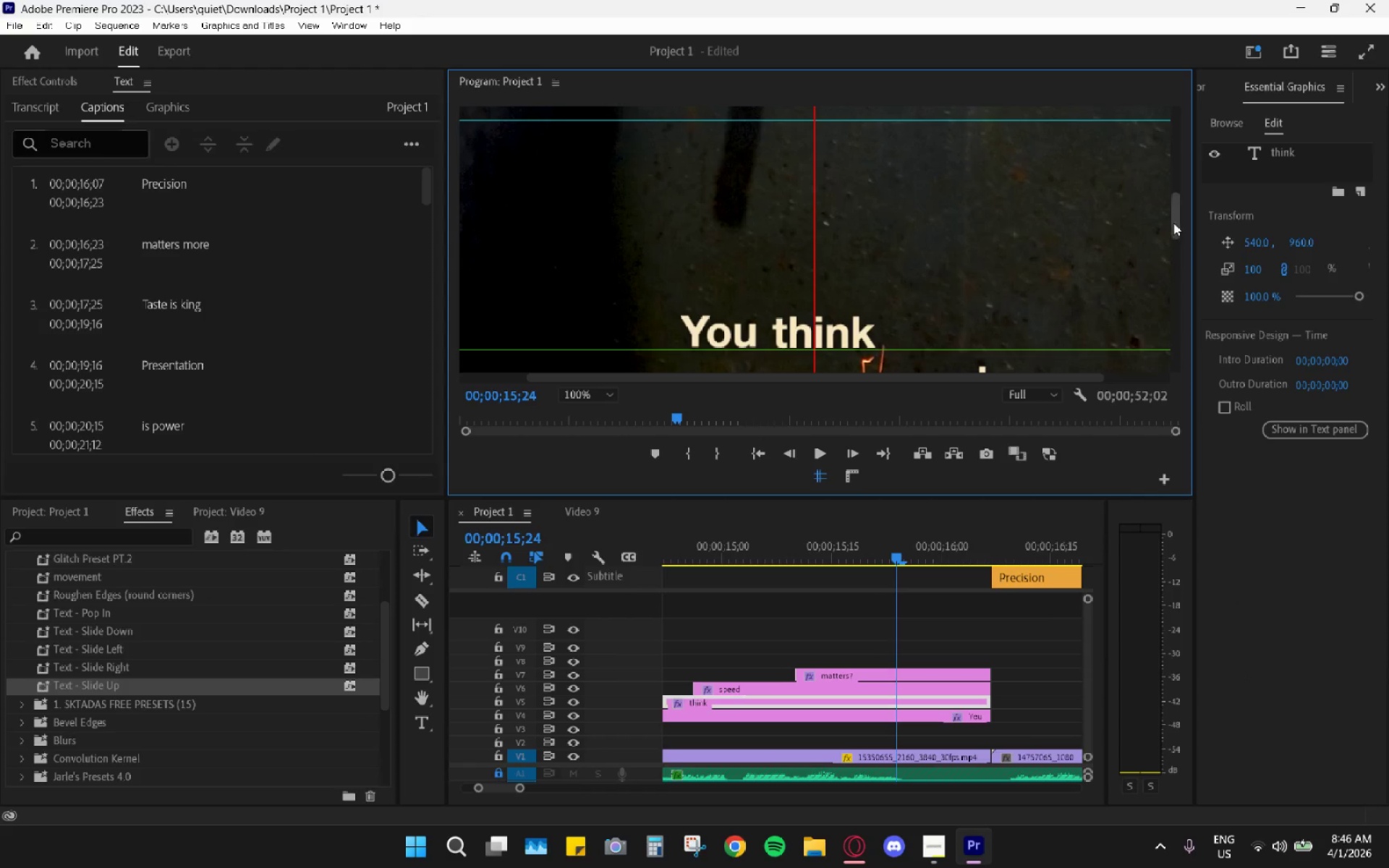 
left_click_drag(start_coordinate=[1173, 223], to_coordinate=[1169, 242])
 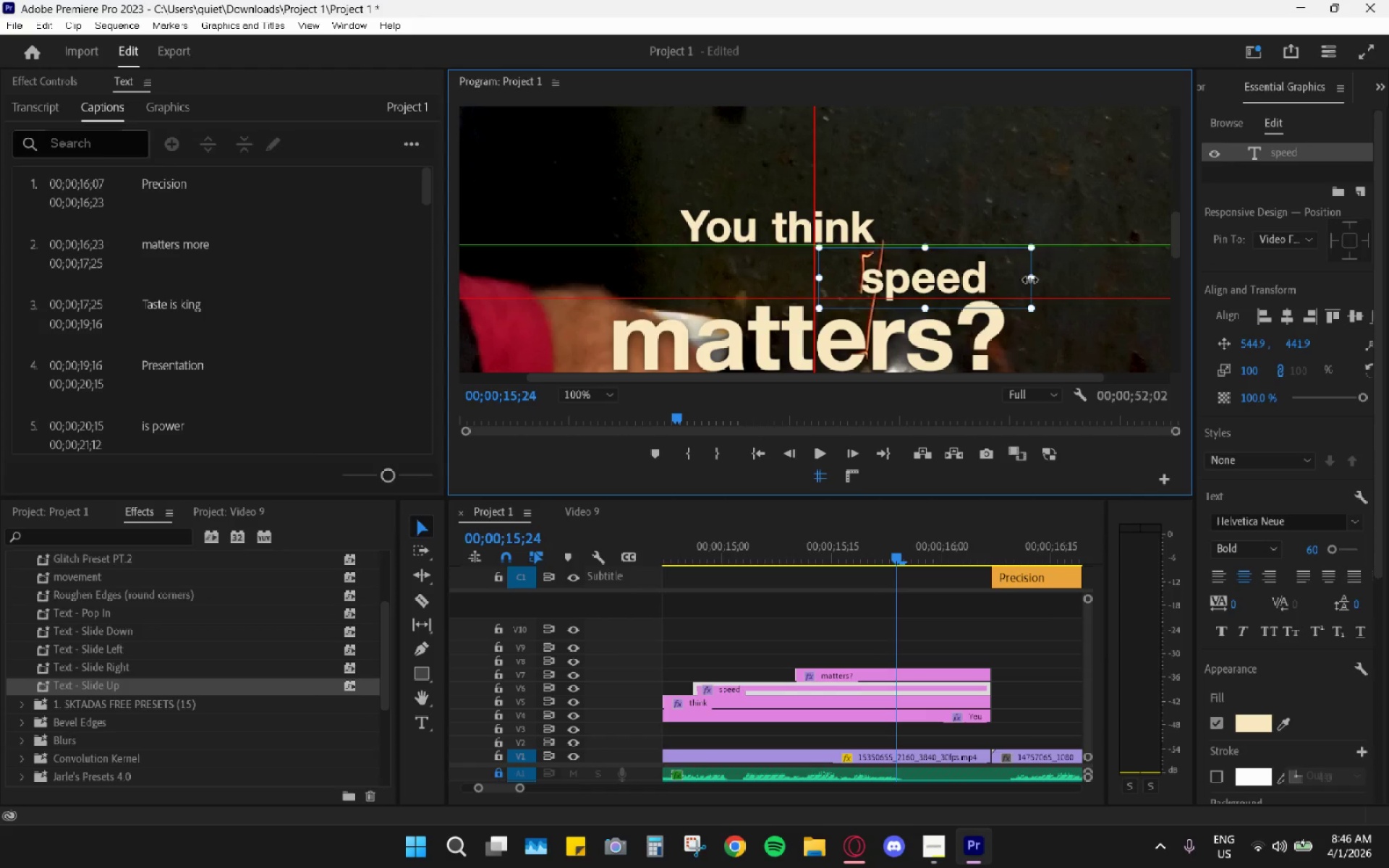 
left_click_drag(start_coordinate=[1032, 310], to_coordinate=[957, 287])
 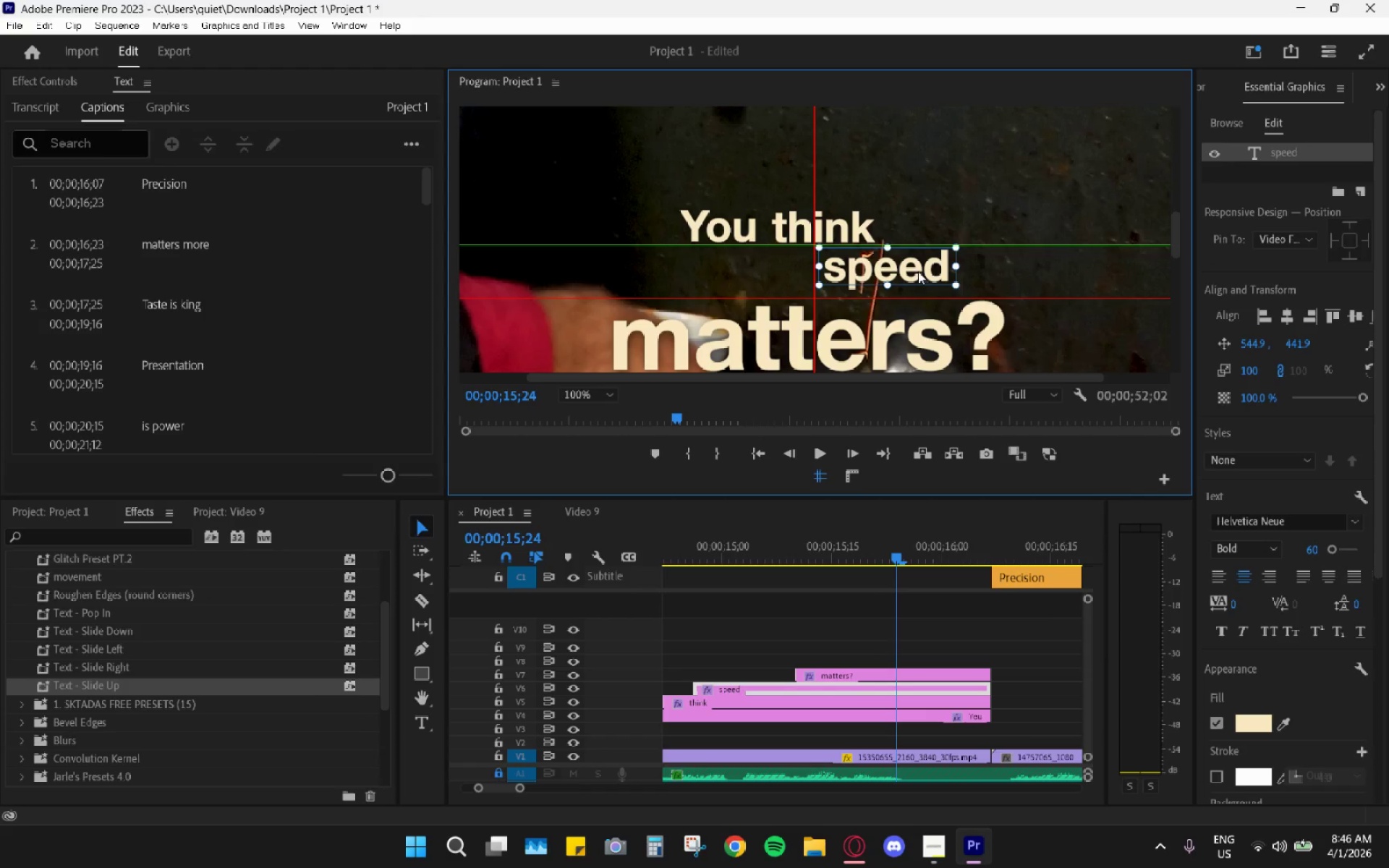 
left_click_drag(start_coordinate=[918, 268], to_coordinate=[987, 229])
 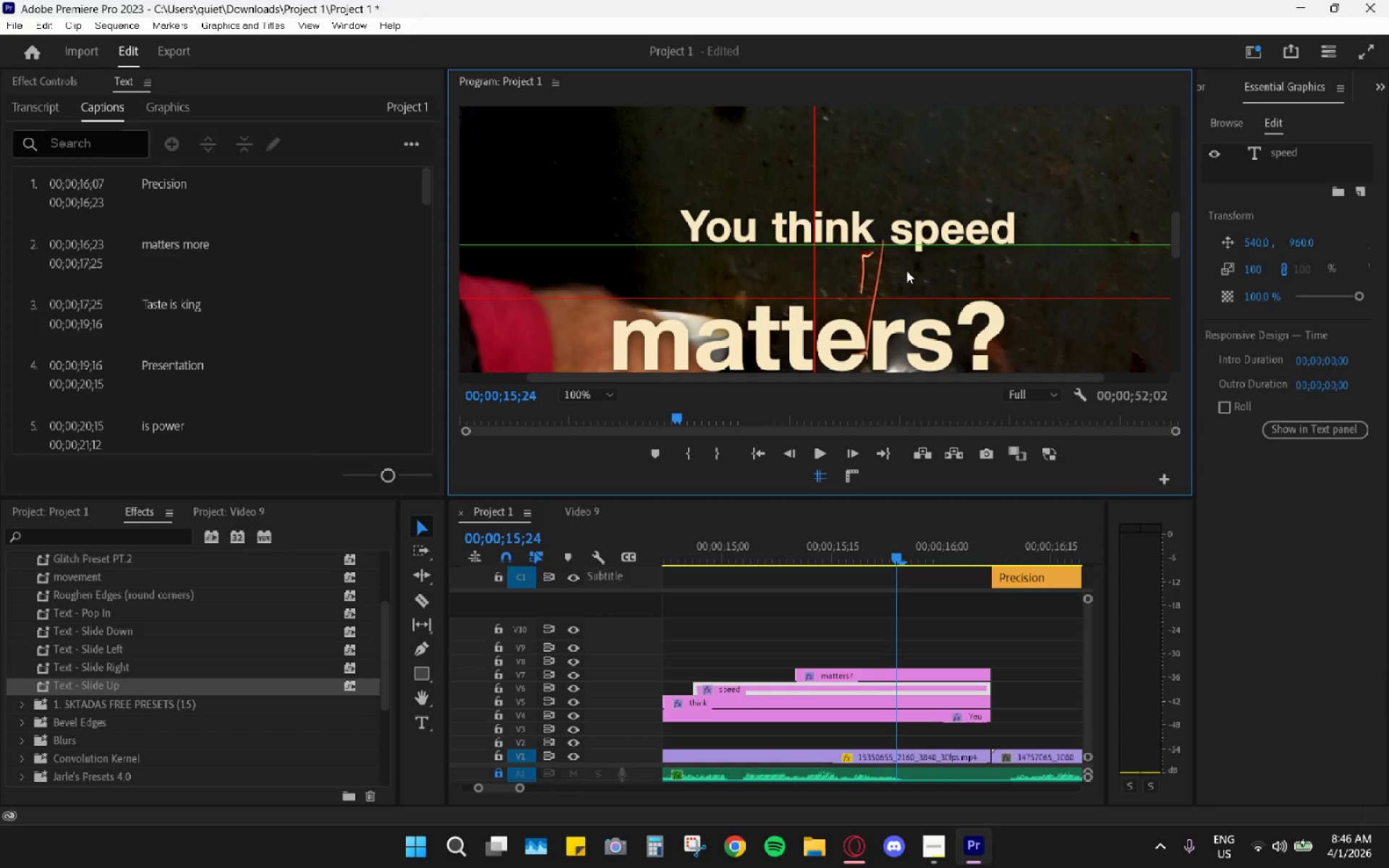 
wait(5.97)
 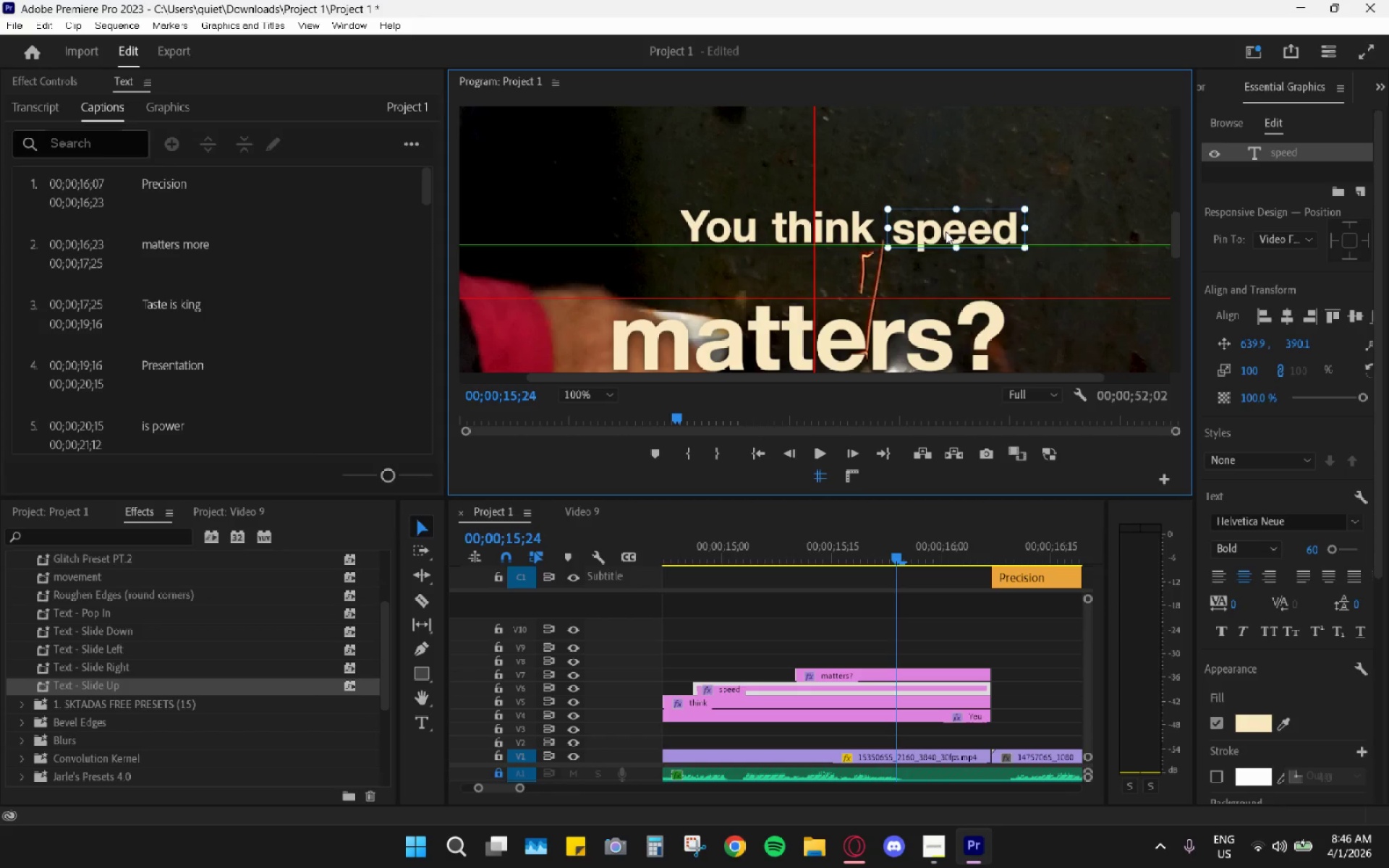 
left_click_drag(start_coordinate=[911, 349], to_coordinate=[939, 290])
 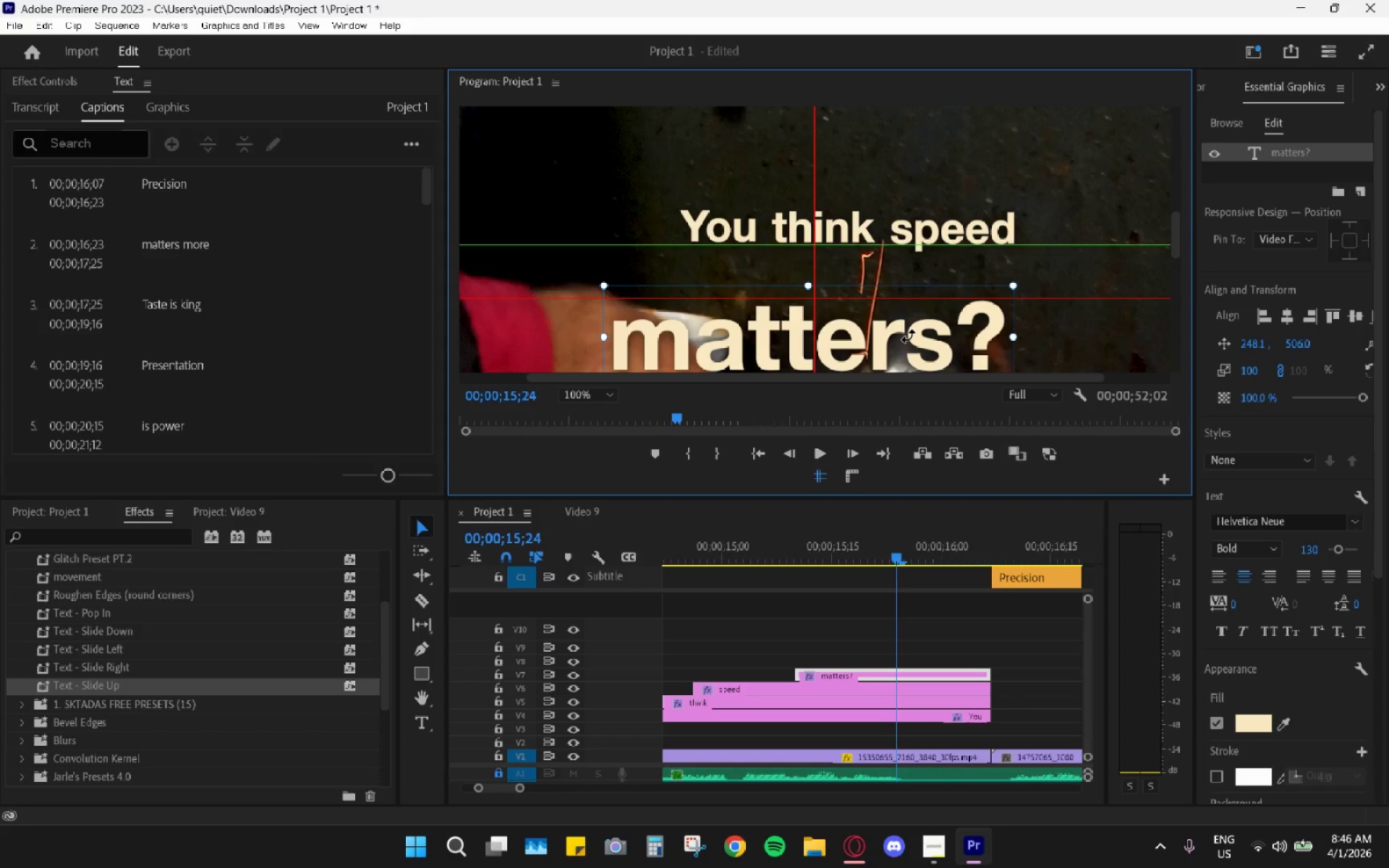 
left_click_drag(start_coordinate=[908, 337], to_coordinate=[955, 284])
 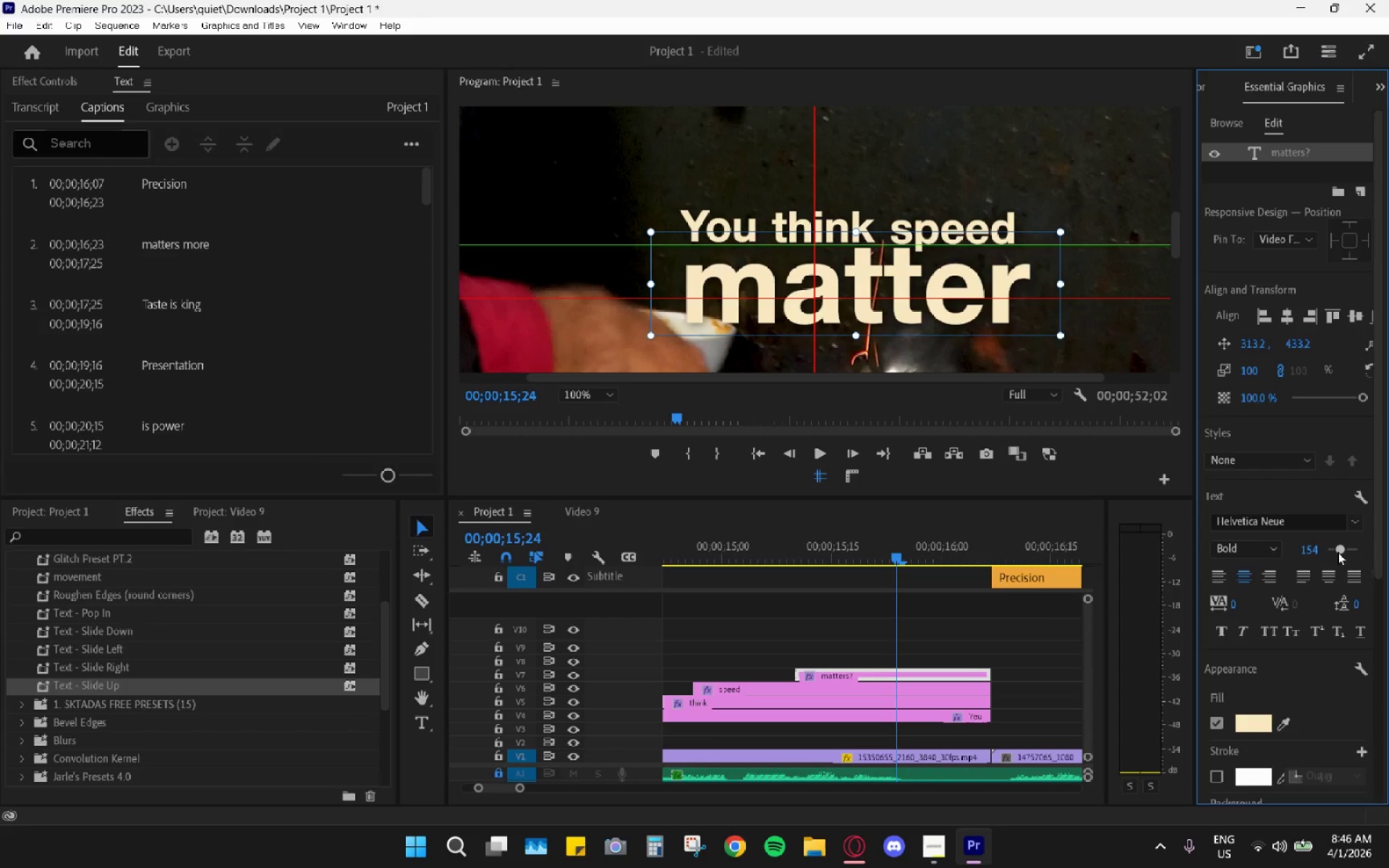 
left_click_drag(start_coordinate=[1062, 284], to_coordinate=[1082, 281])
 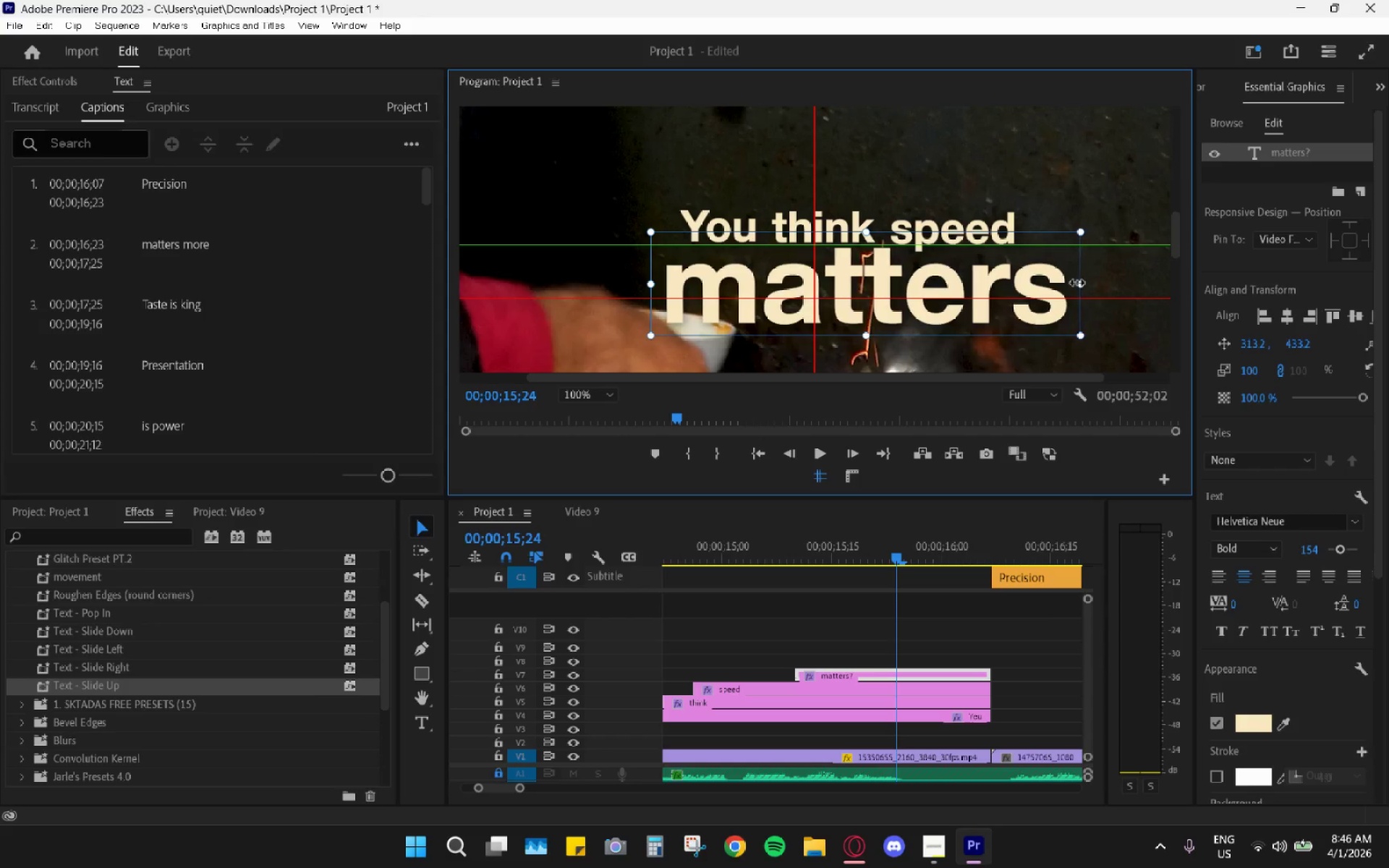 
left_click_drag(start_coordinate=[1079, 282], to_coordinate=[1140, 284])
 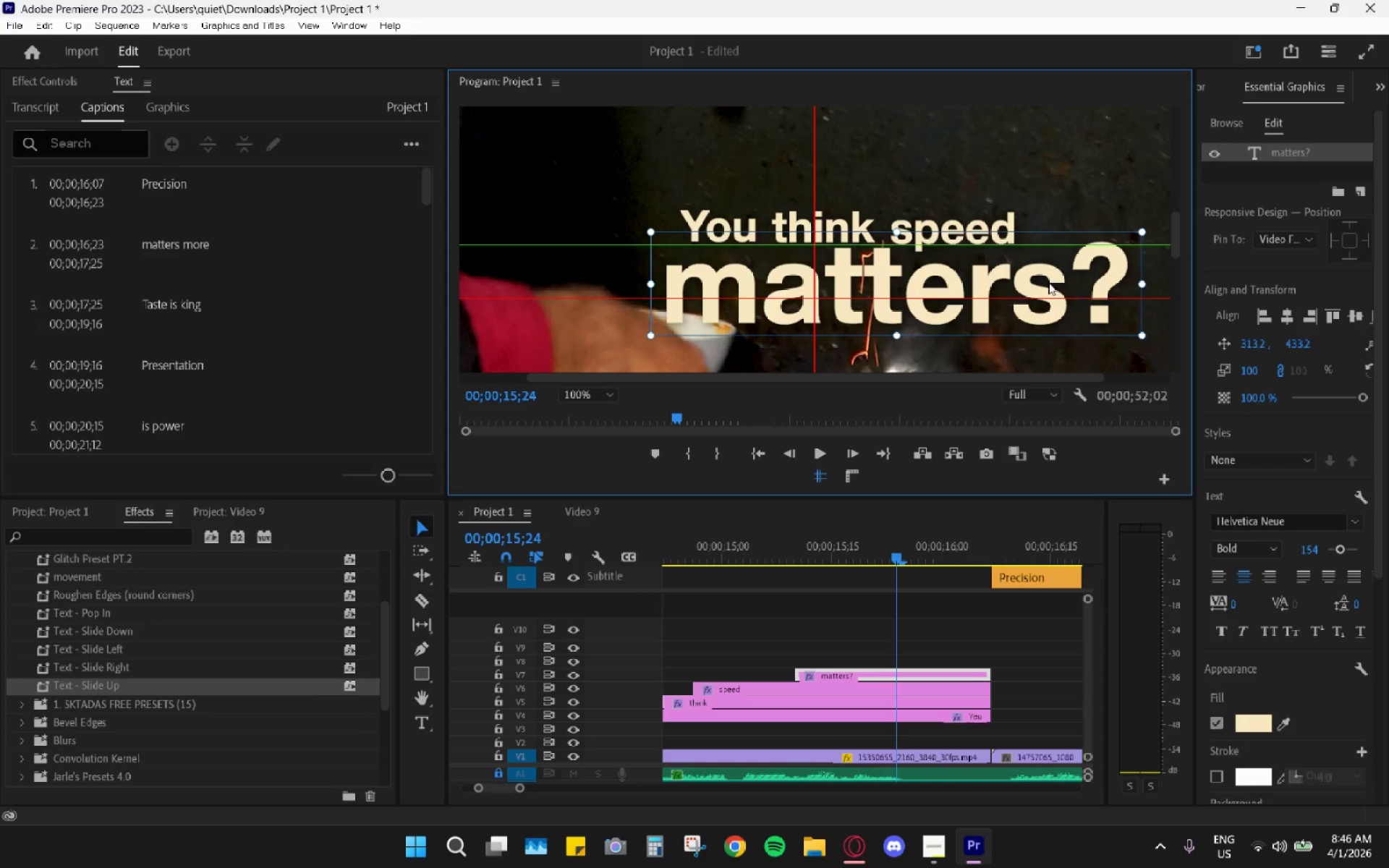 
left_click_drag(start_coordinate=[1048, 282], to_coordinate=[1014, 289])
 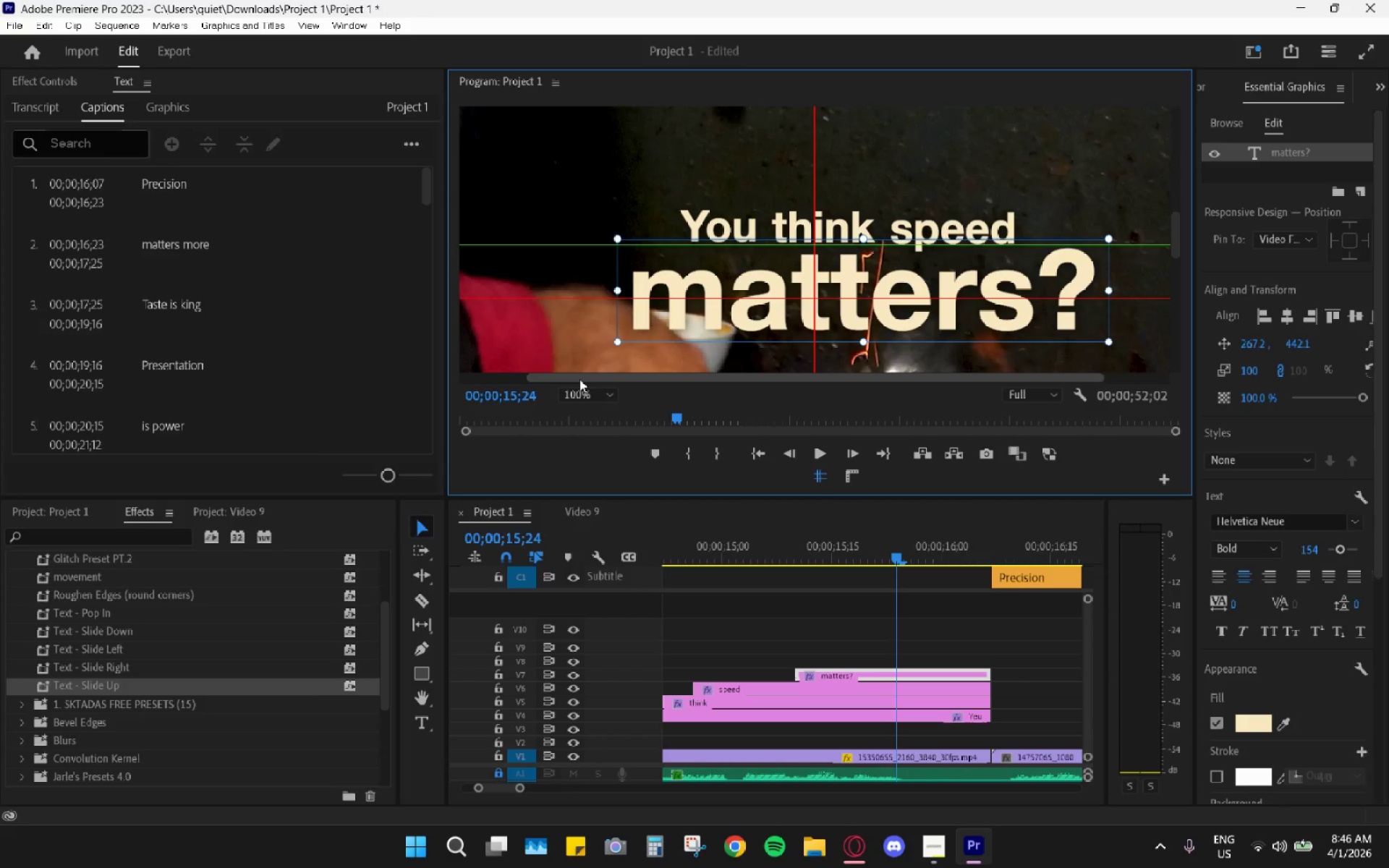 
left_click([579, 395])
 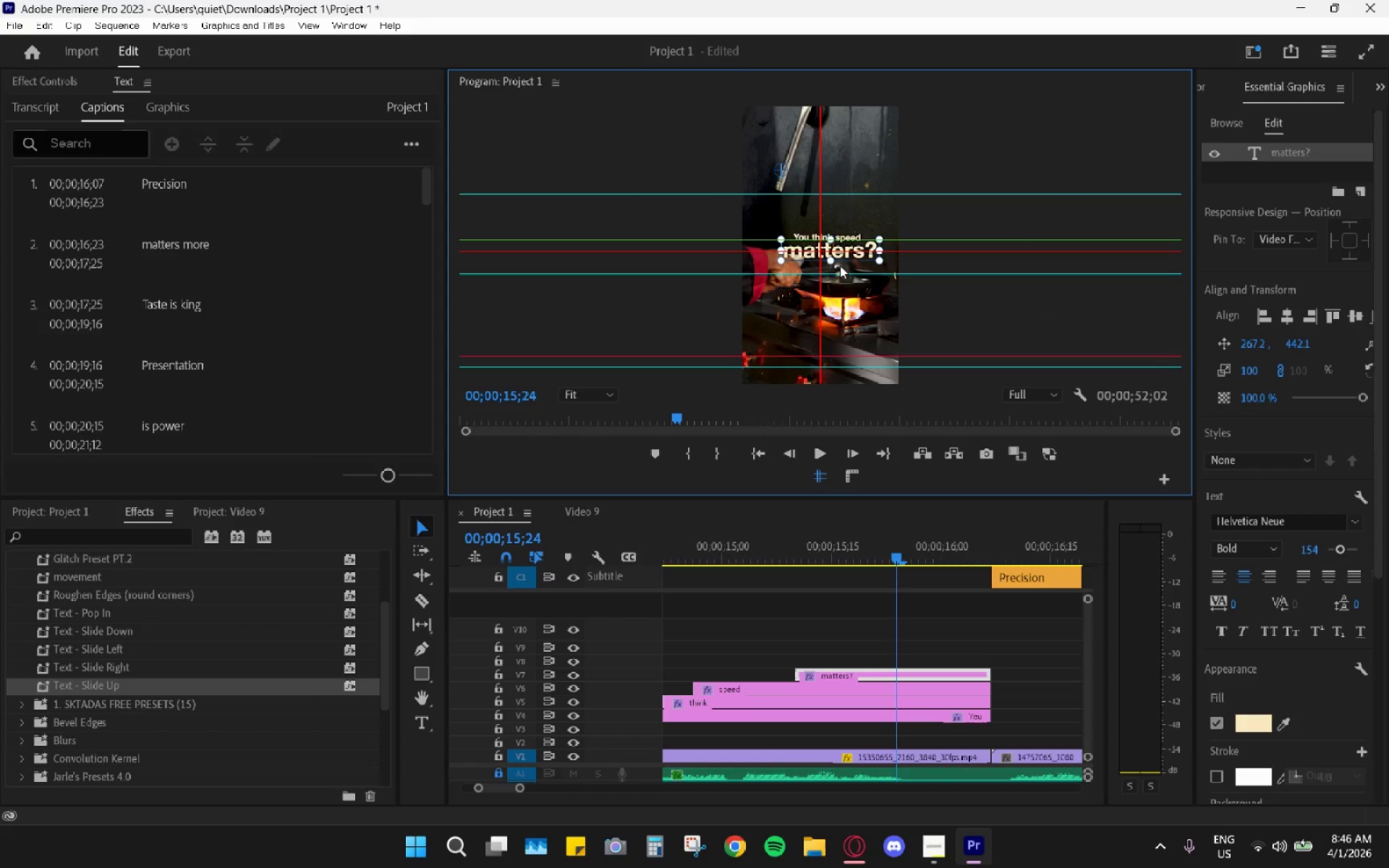 
wait(5.25)
 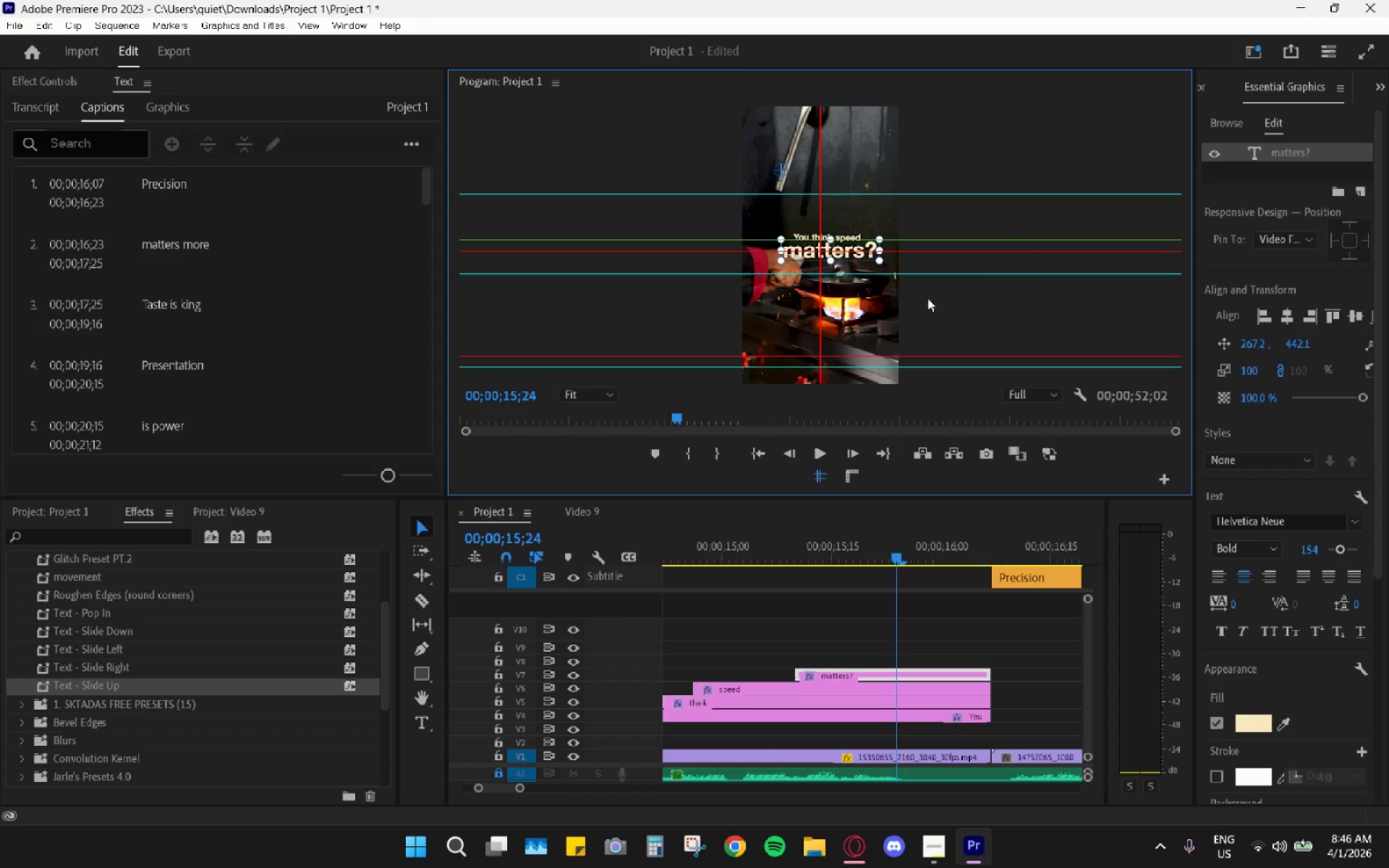 
left_click([1304, 545])
 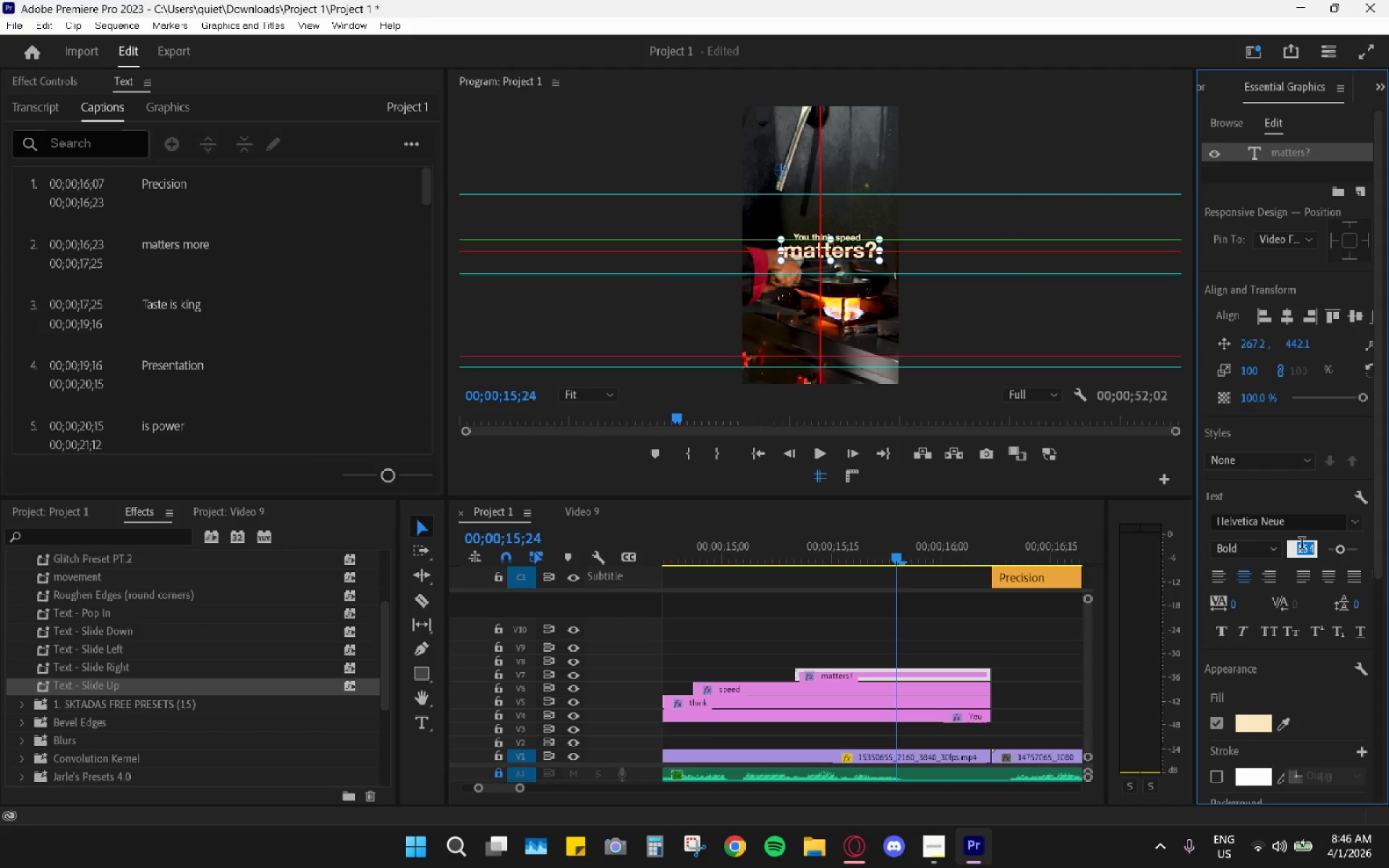 
key(Numpad1)
 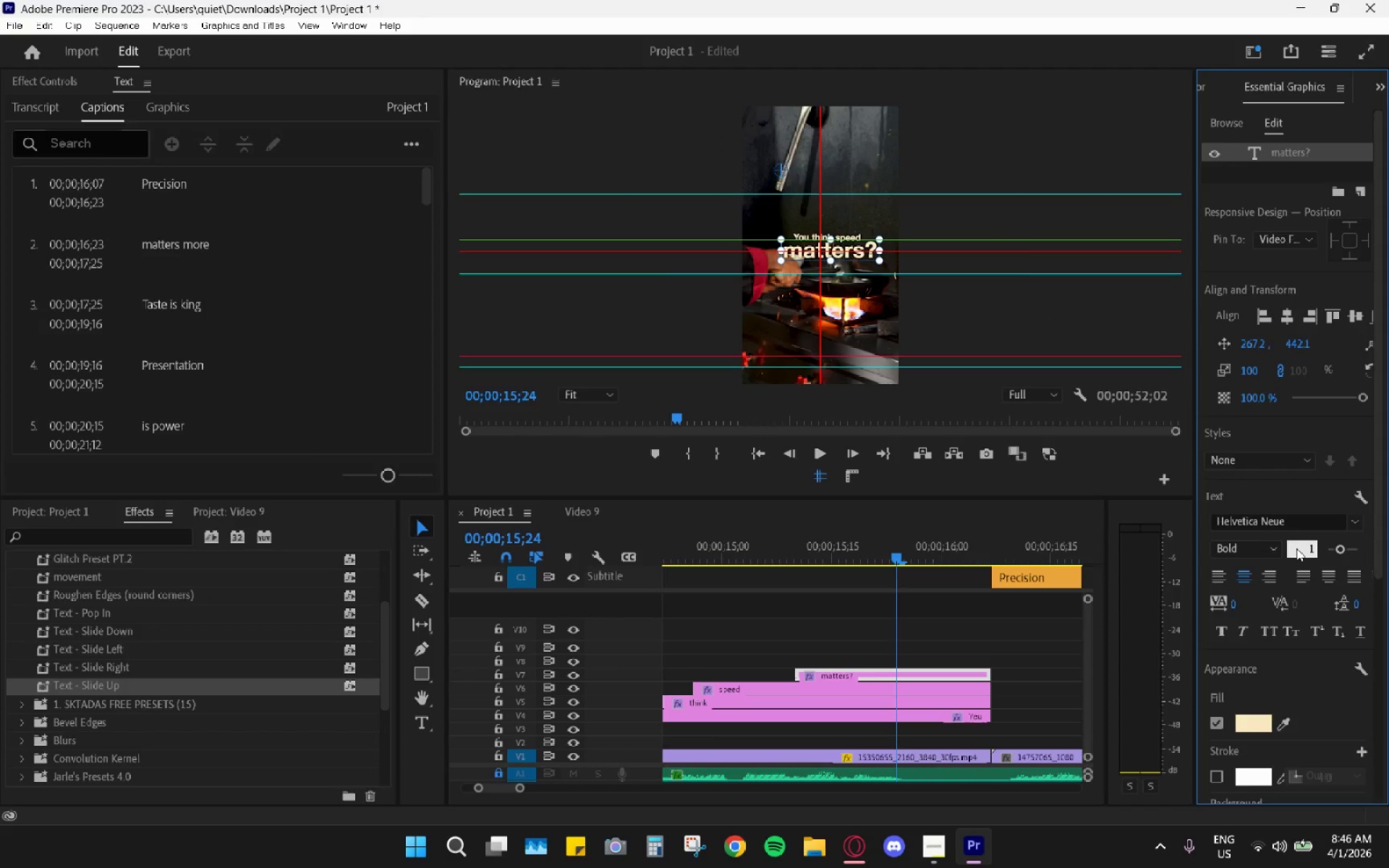 
key(Numpad3)
 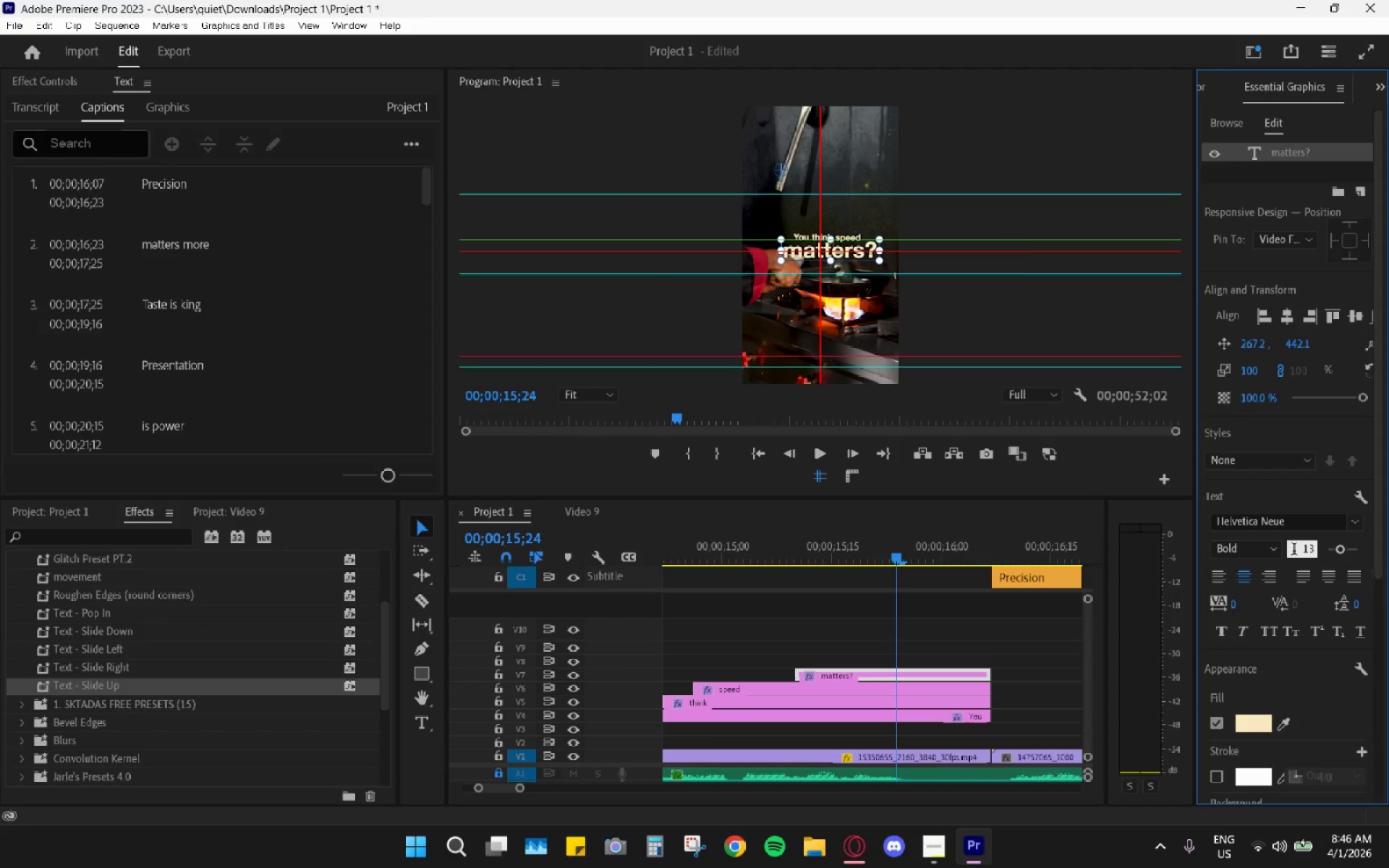 
key(Numpad0)
 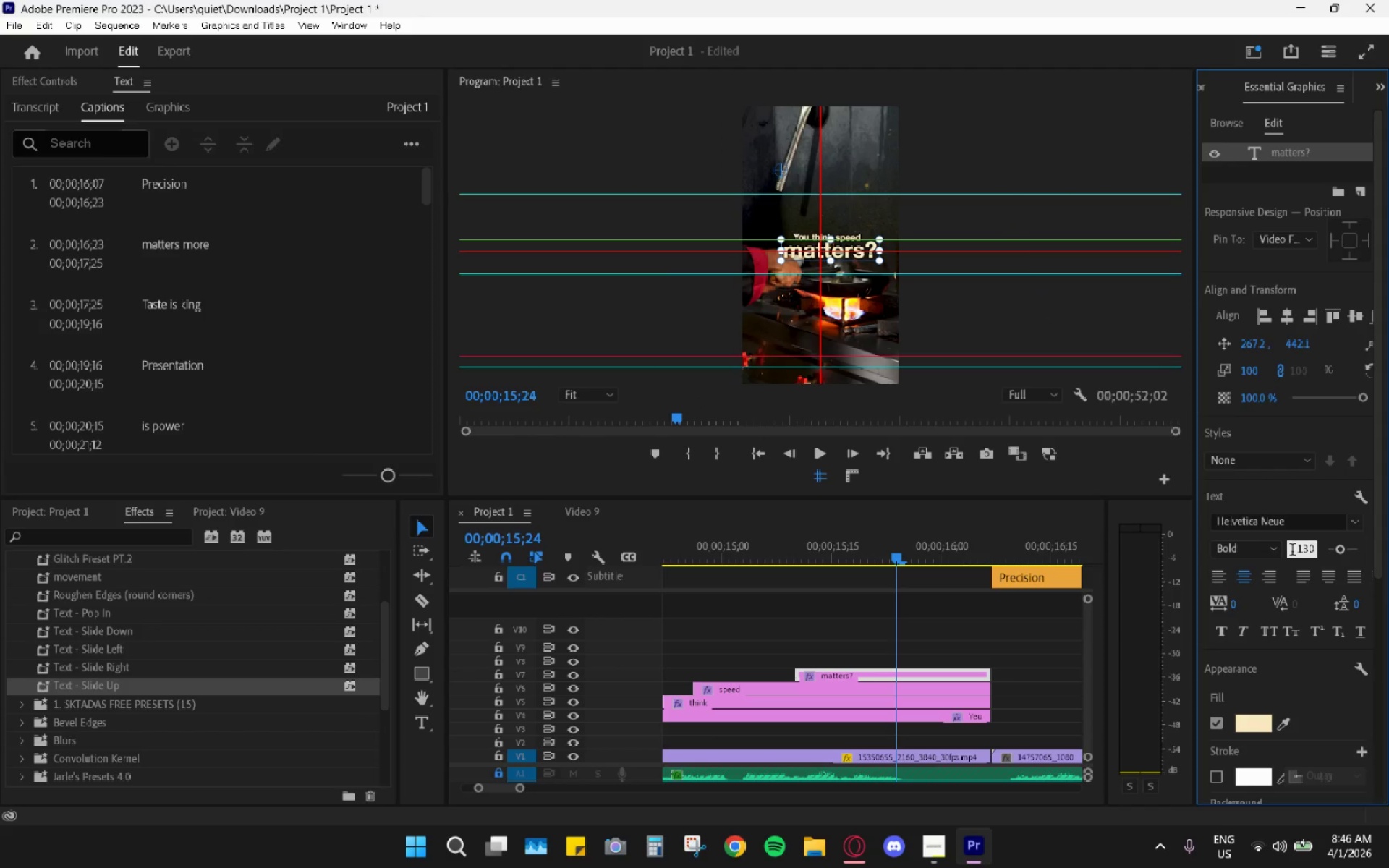 
key(Enter)
 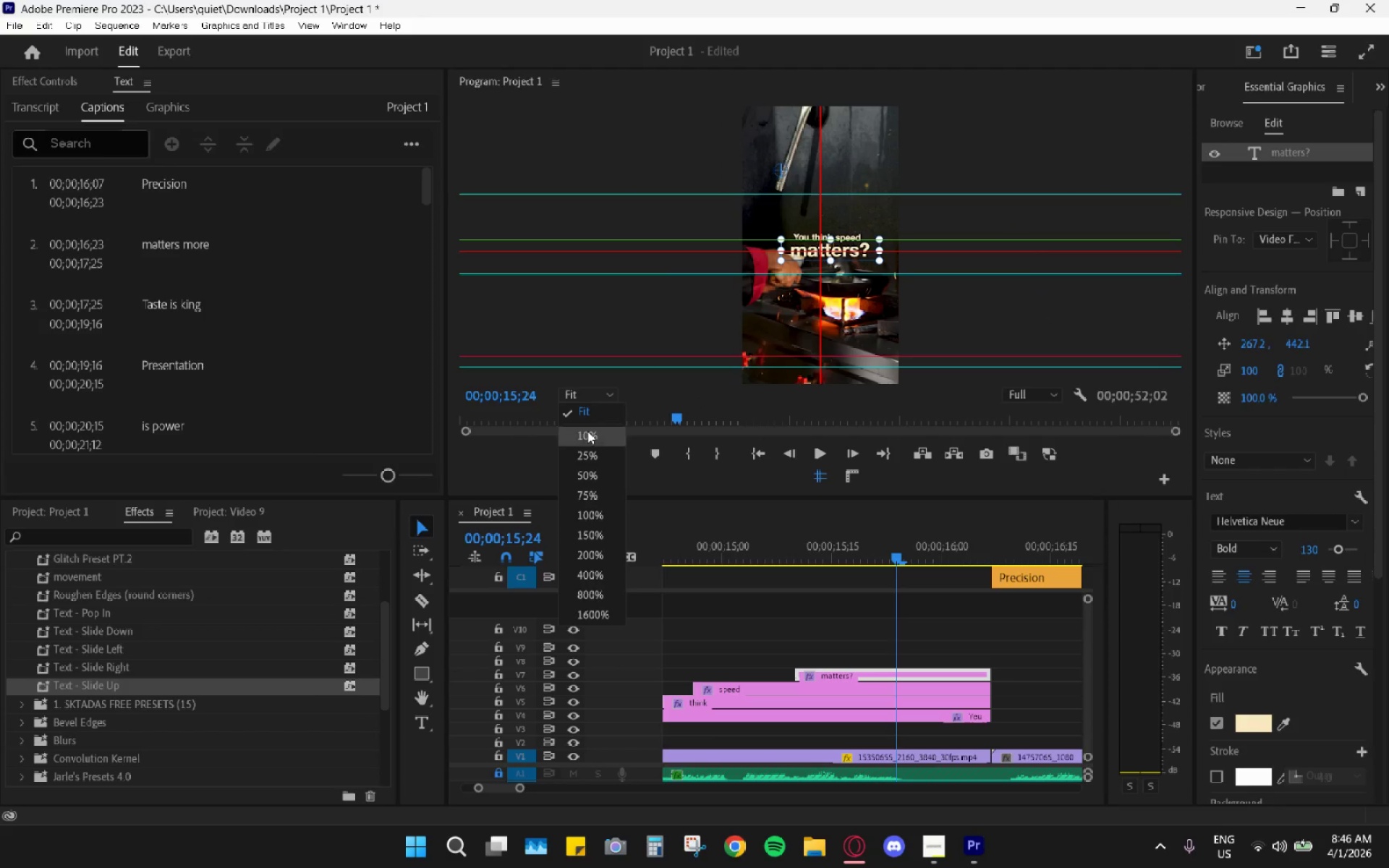 
left_click([597, 488])
 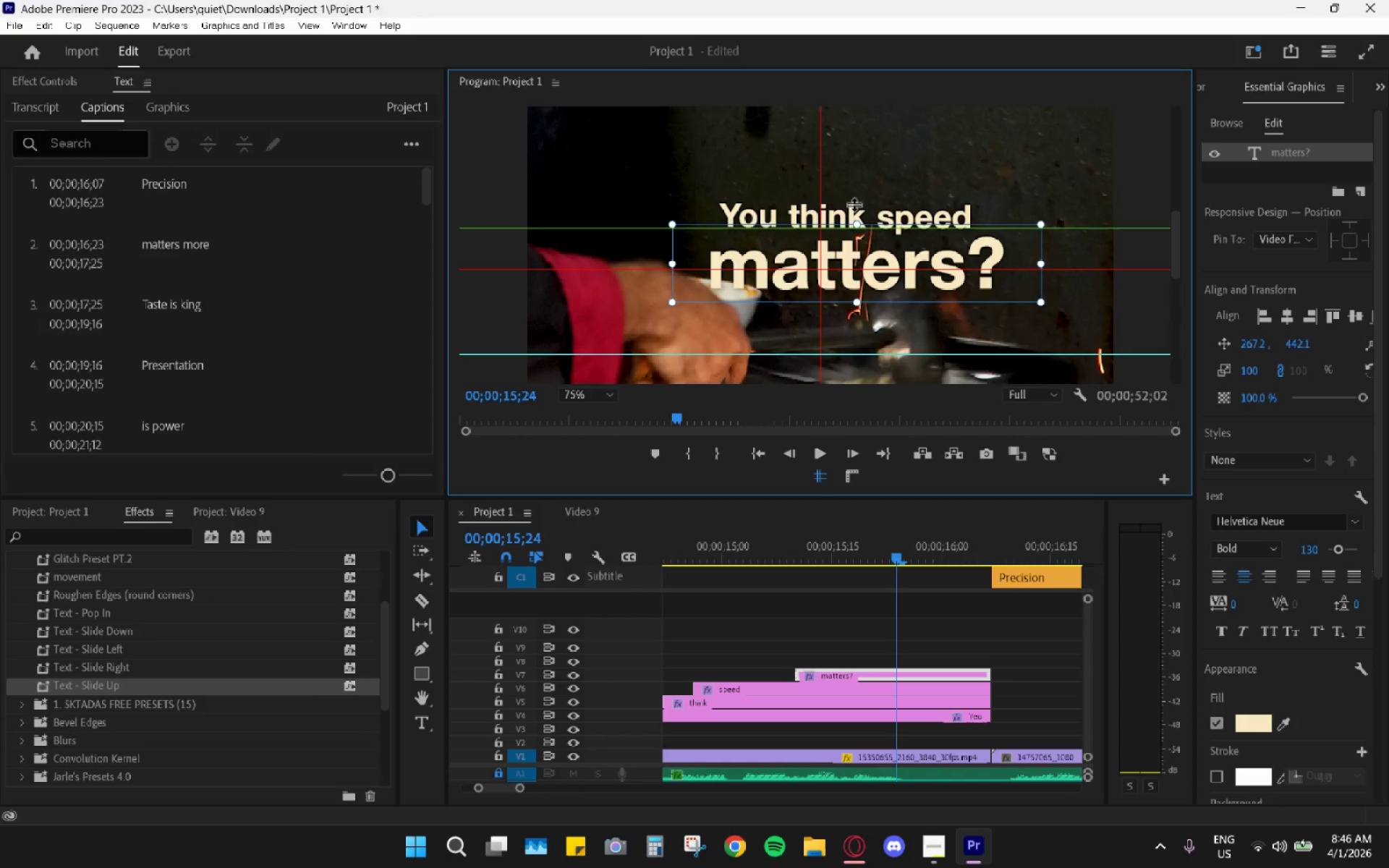 
left_click([692, 163])
 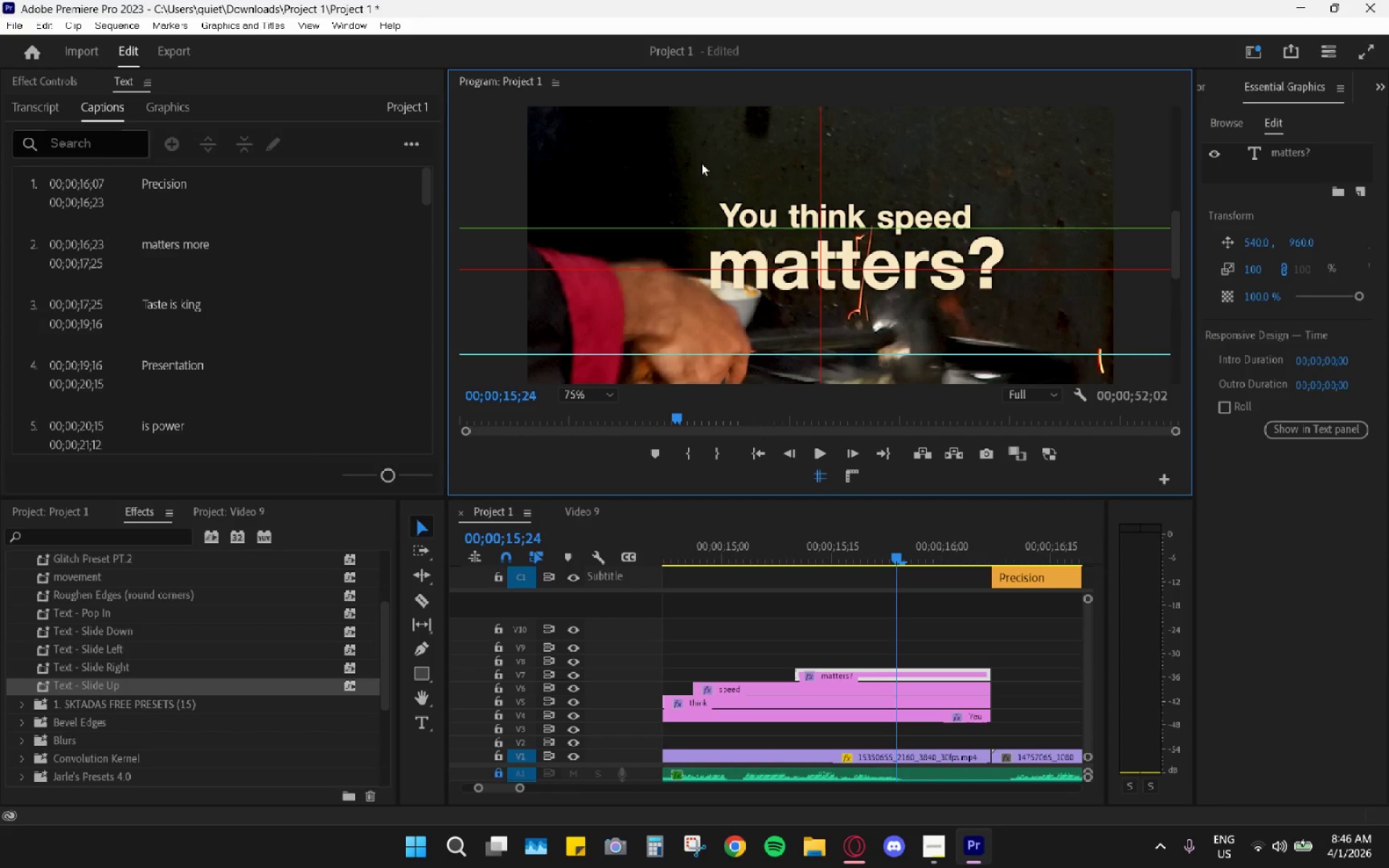 
left_click_drag(start_coordinate=[713, 163], to_coordinate=[927, 216])
 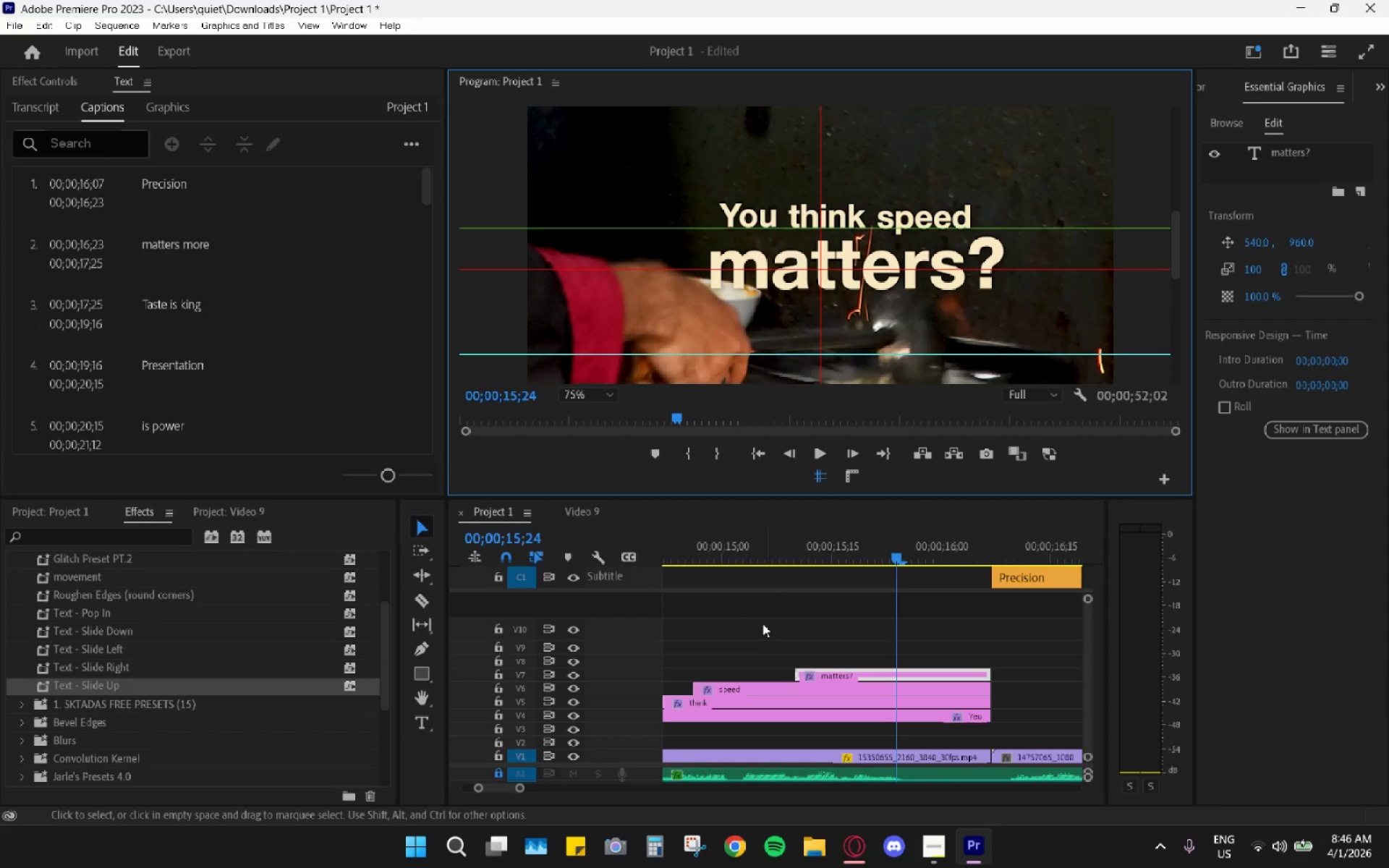 
left_click_drag(start_coordinate=[746, 626], to_coordinate=[739, 726])
 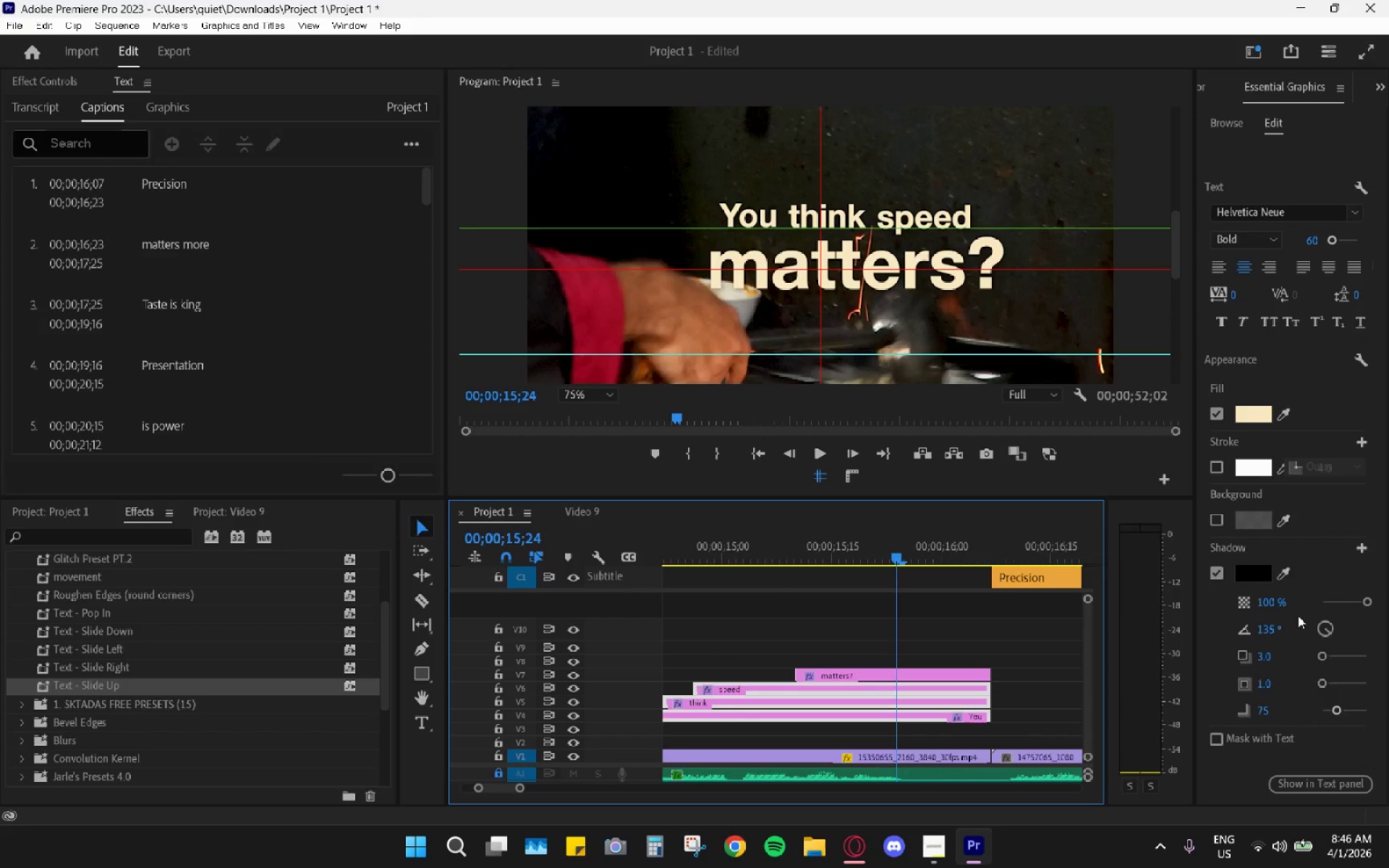 
left_click([1312, 242])
 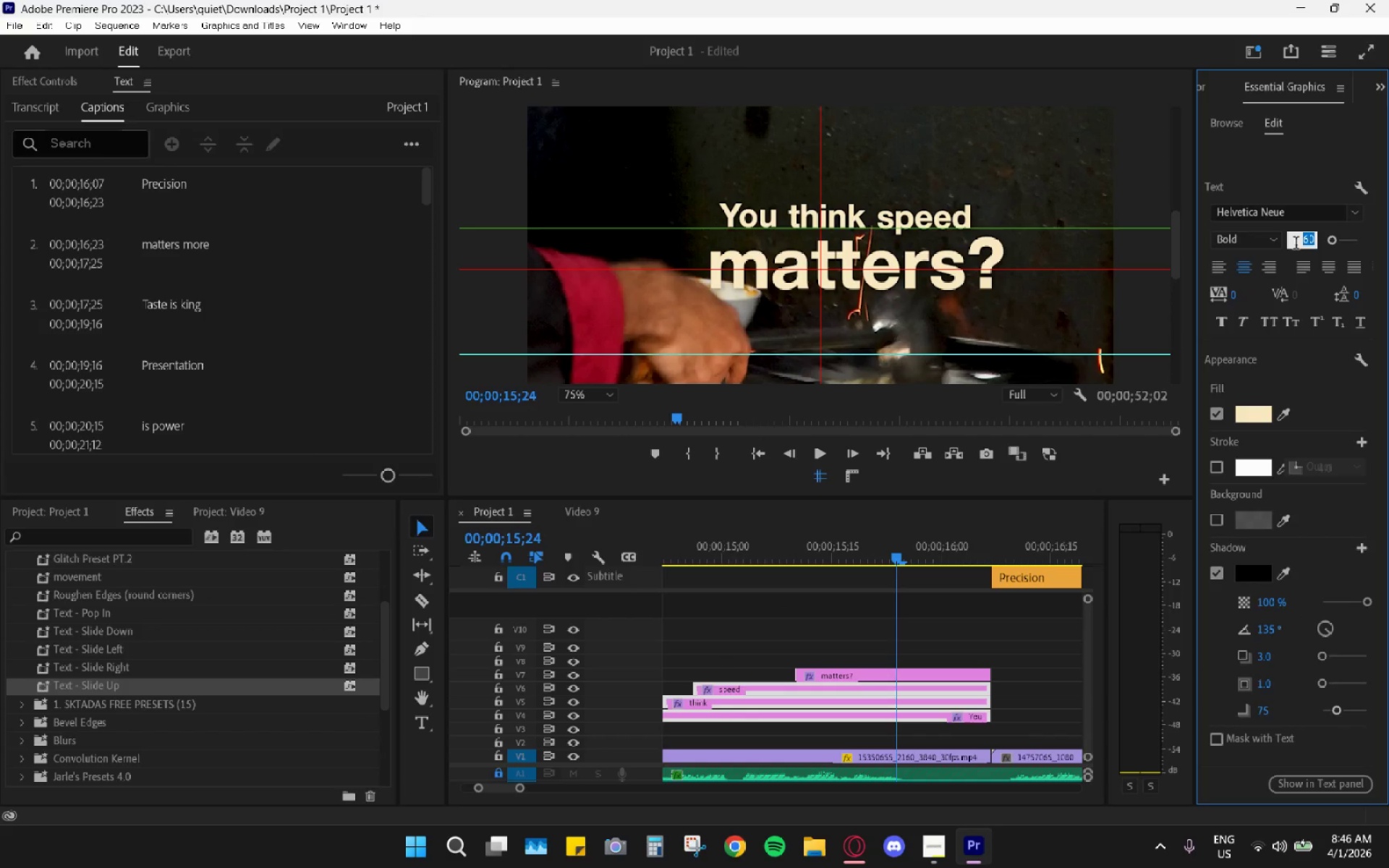 
key(Numpad5)
 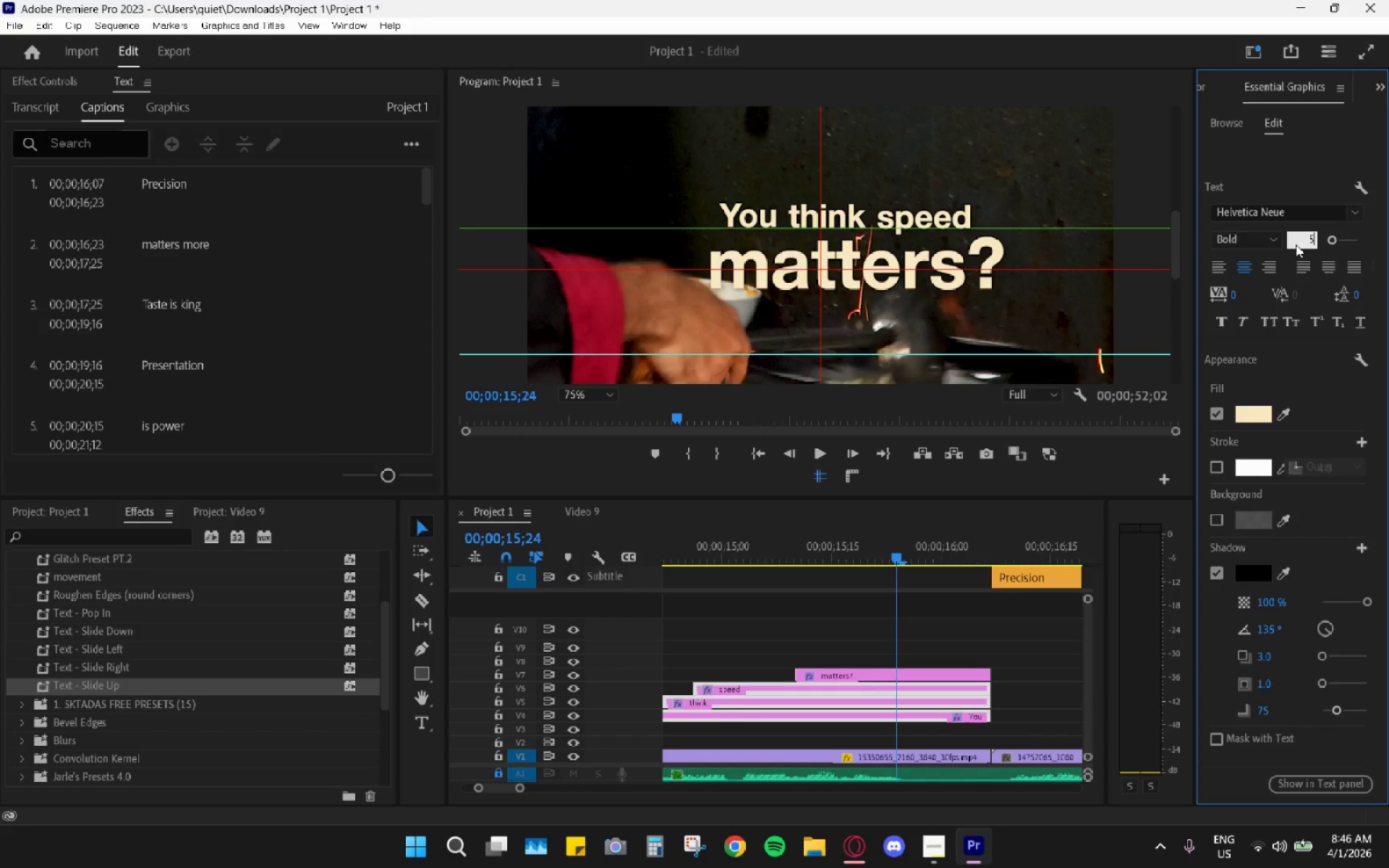 
key(Numpad0)
 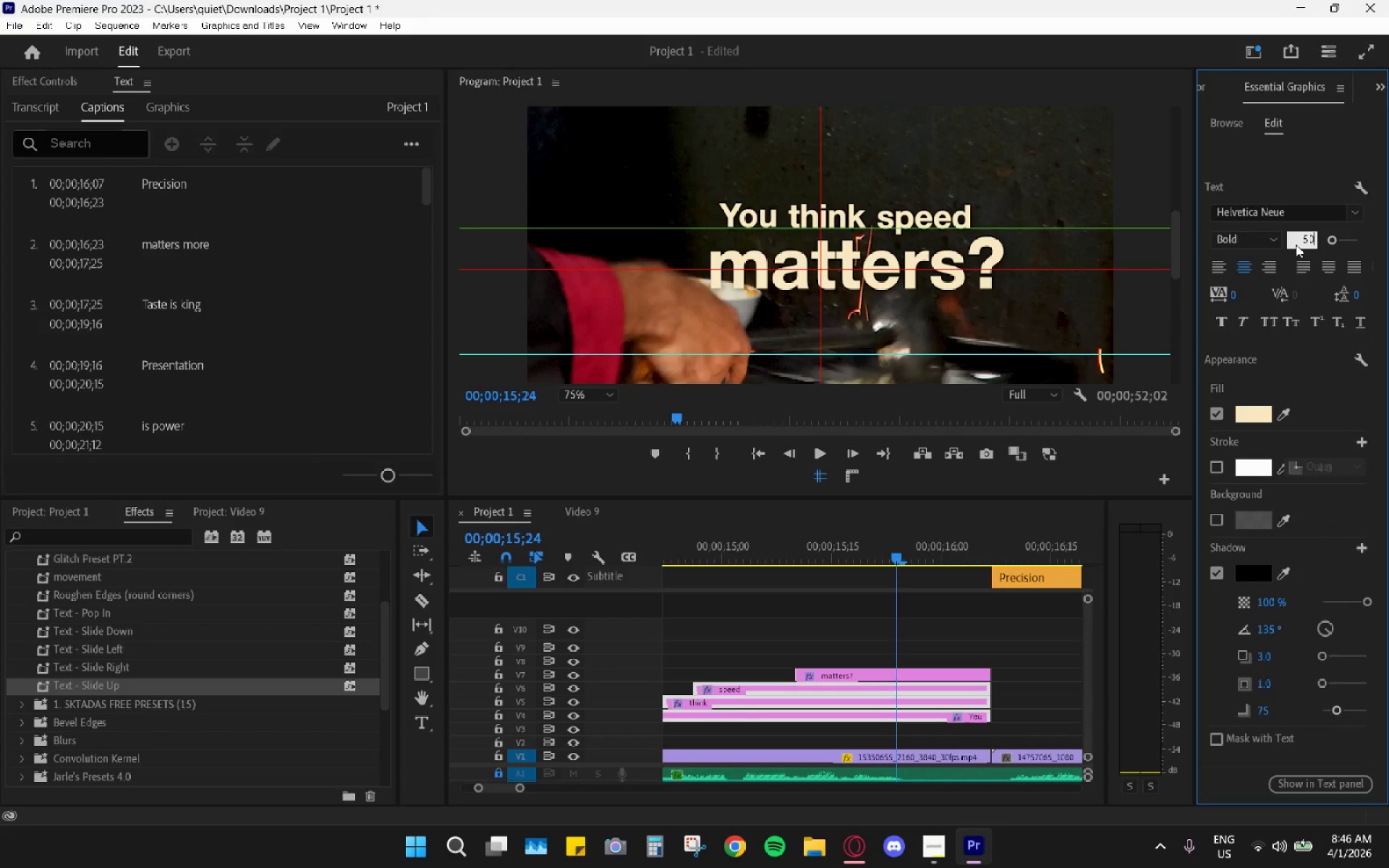 
key(Enter)
 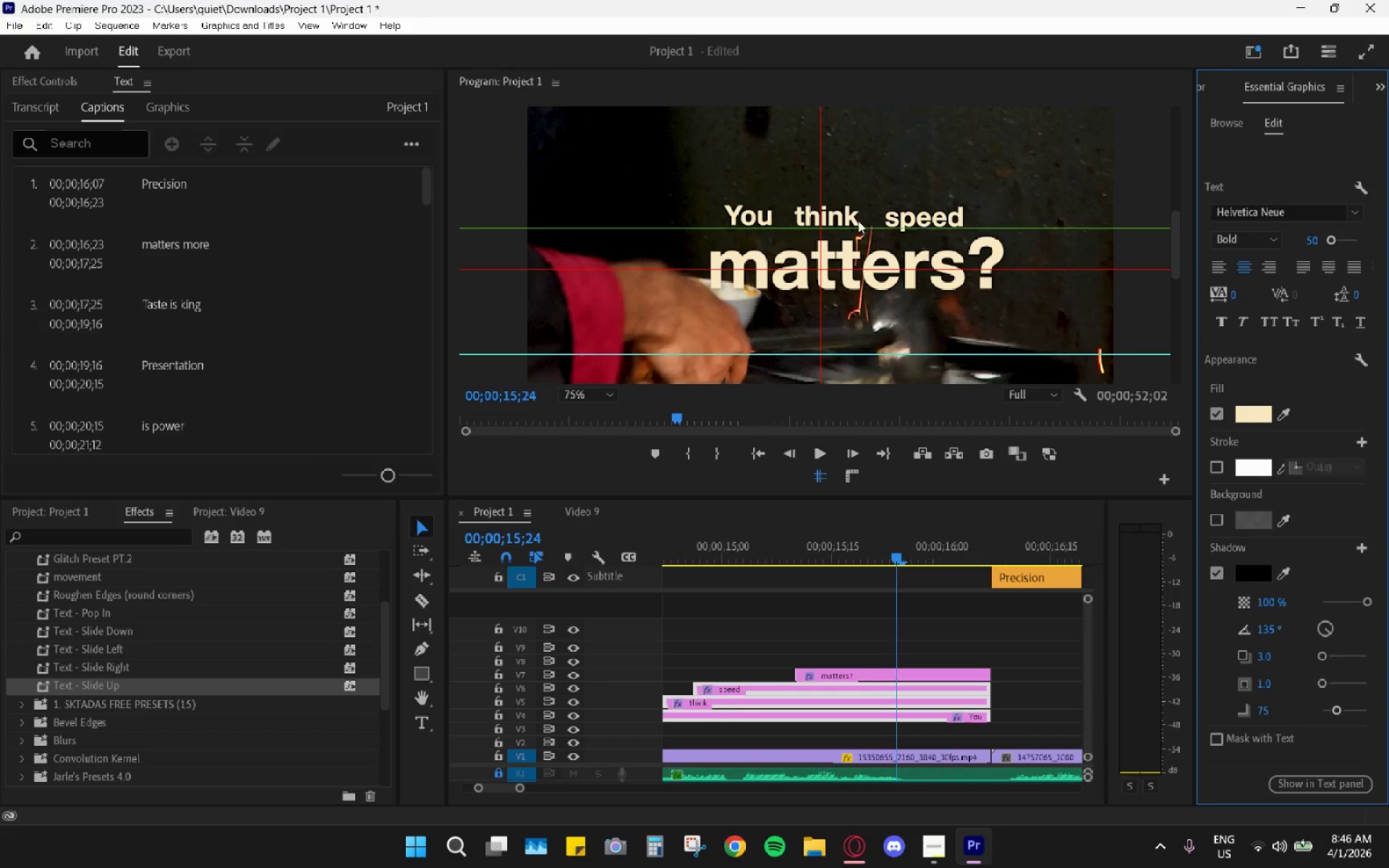 
left_click([749, 145])
 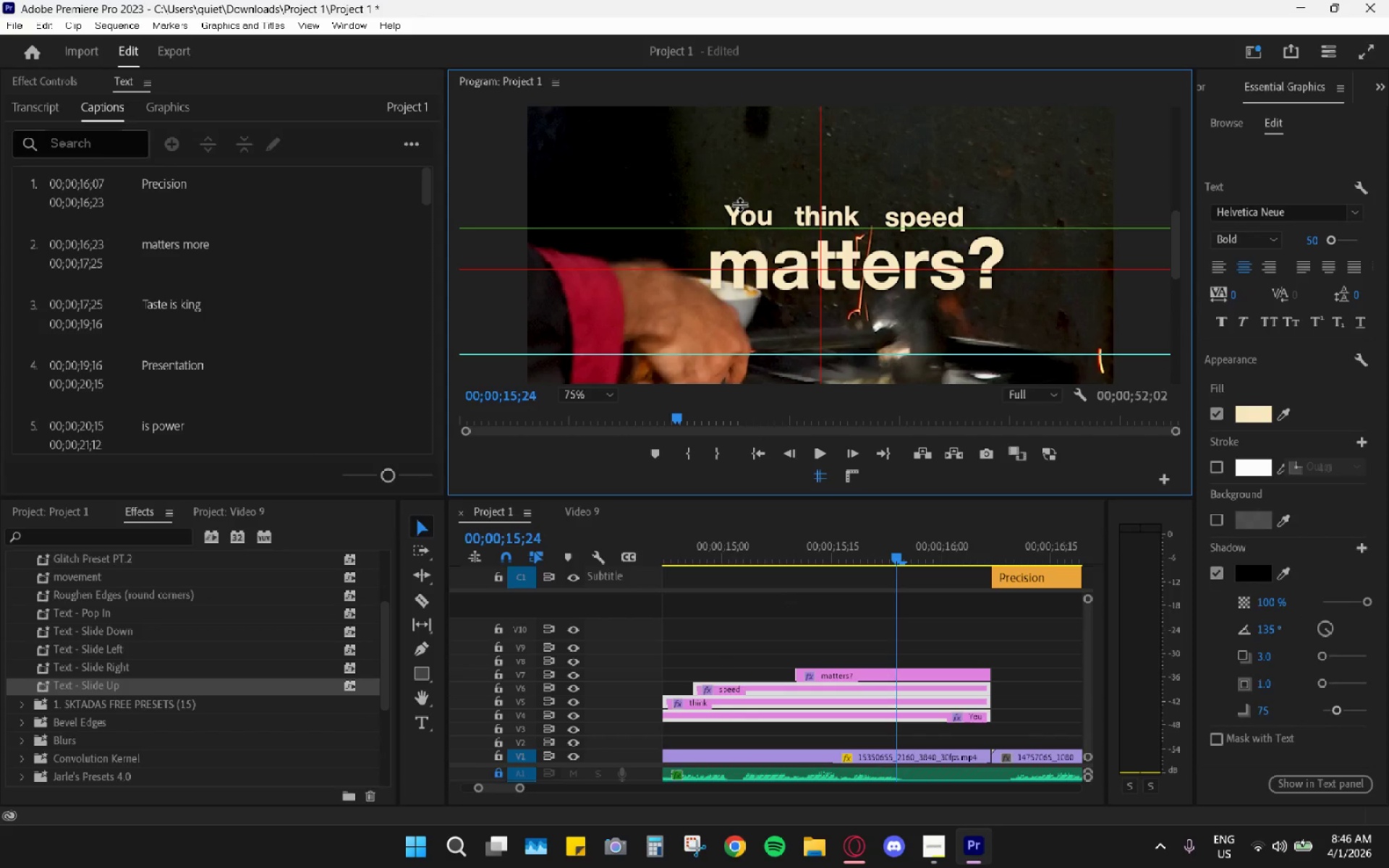 
left_click([740, 205])
 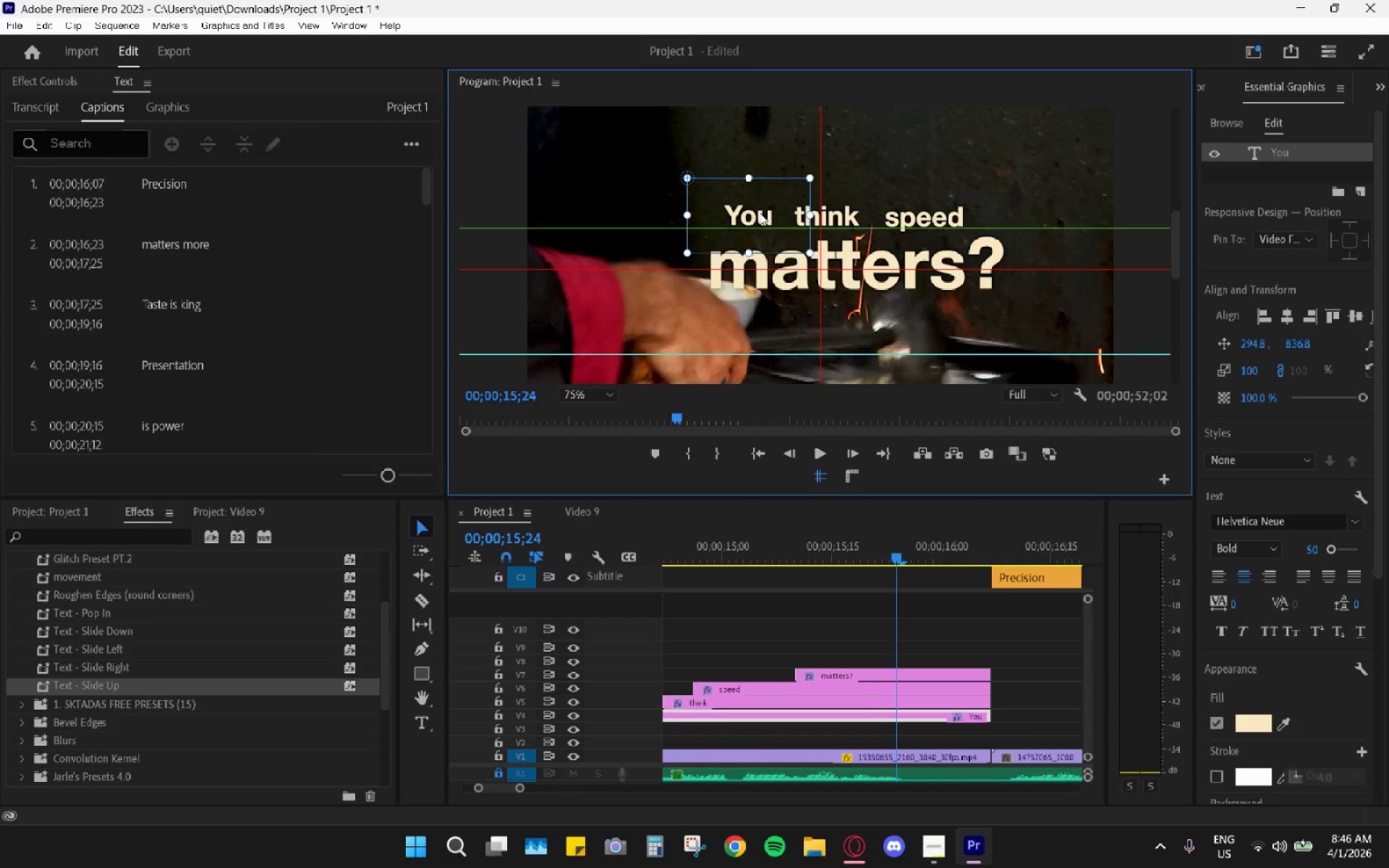 
left_click_drag(start_coordinate=[765, 216], to_coordinate=[700, 220])
 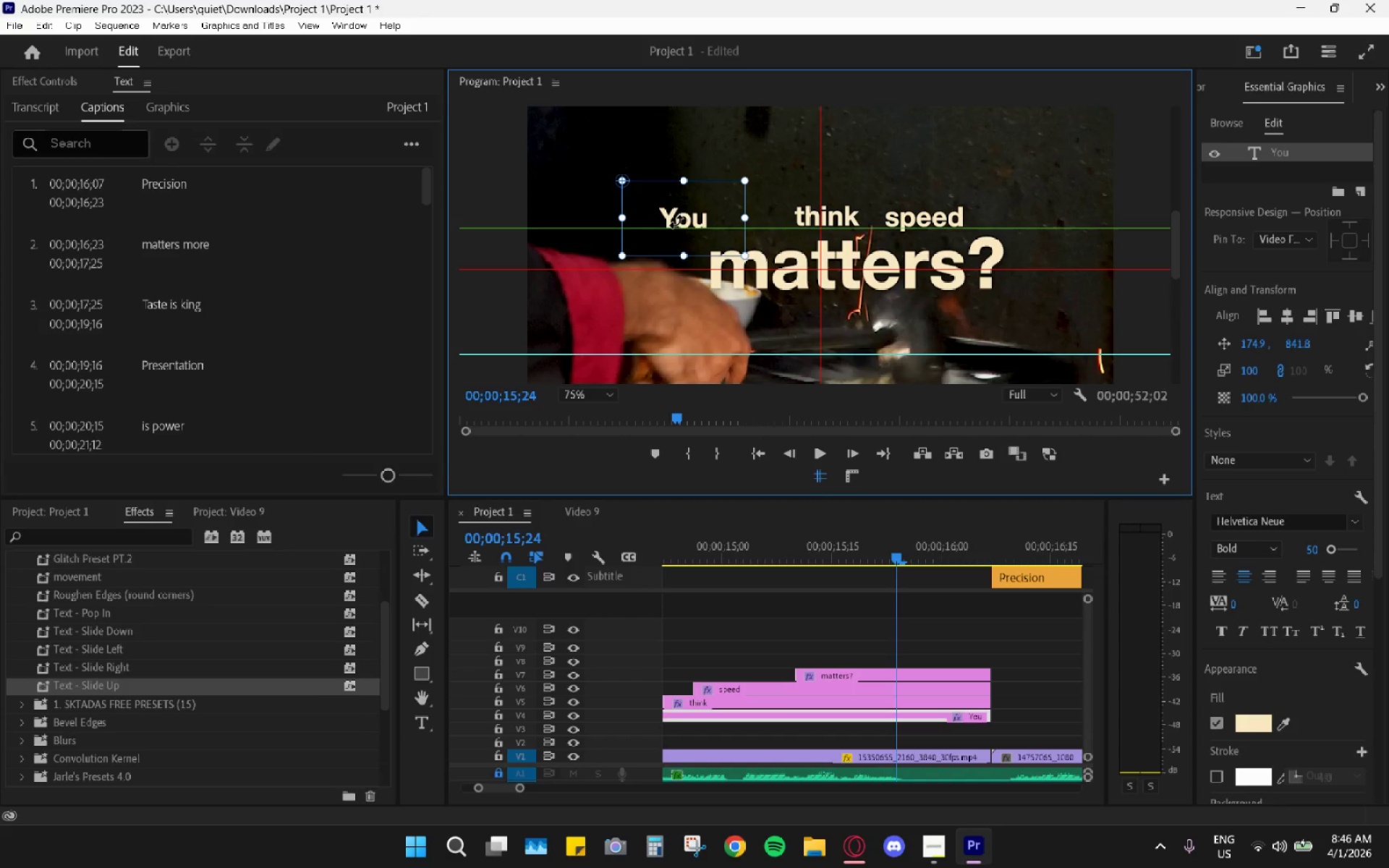 
double_click([666, 213])
 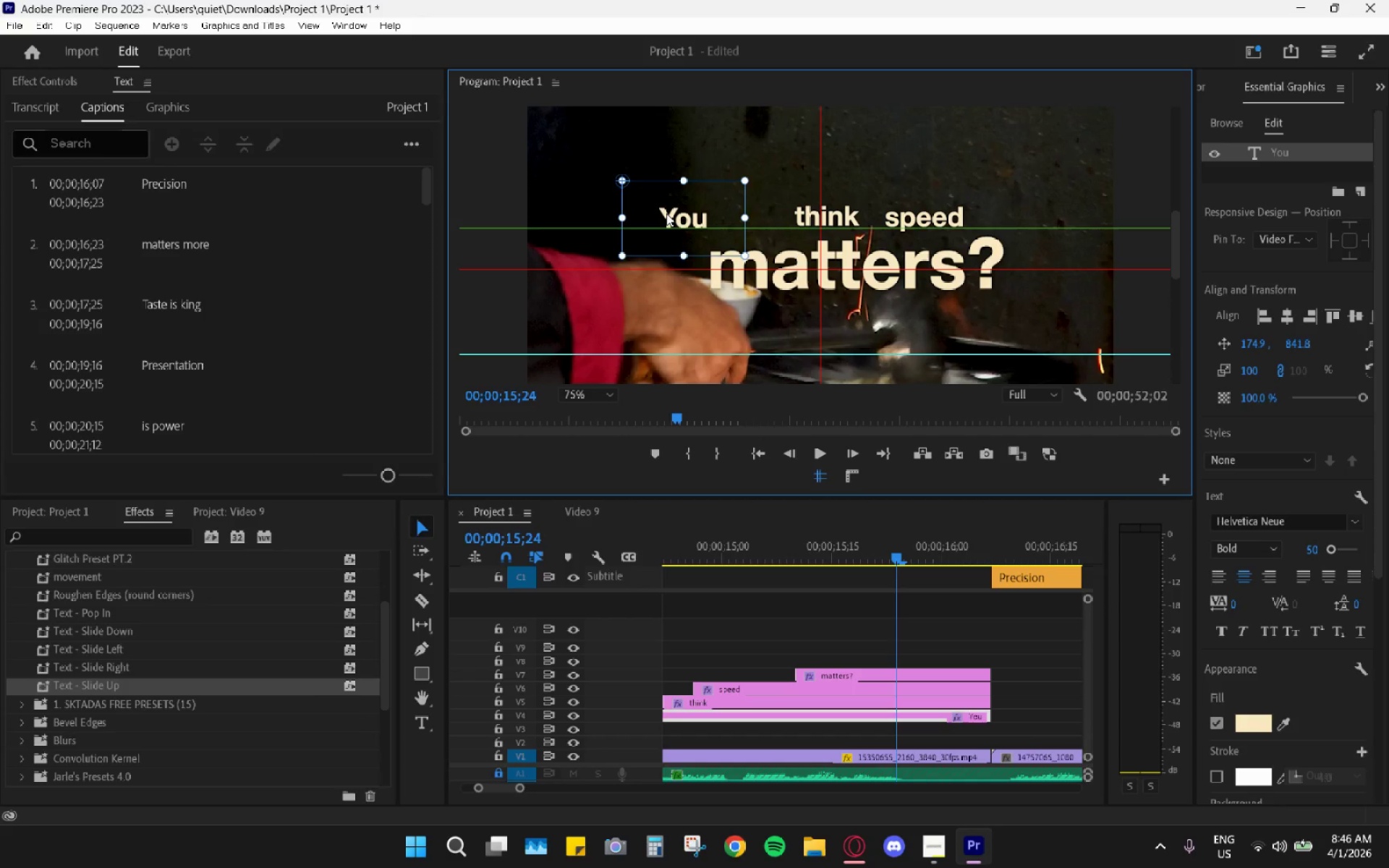 
triple_click([666, 213])
 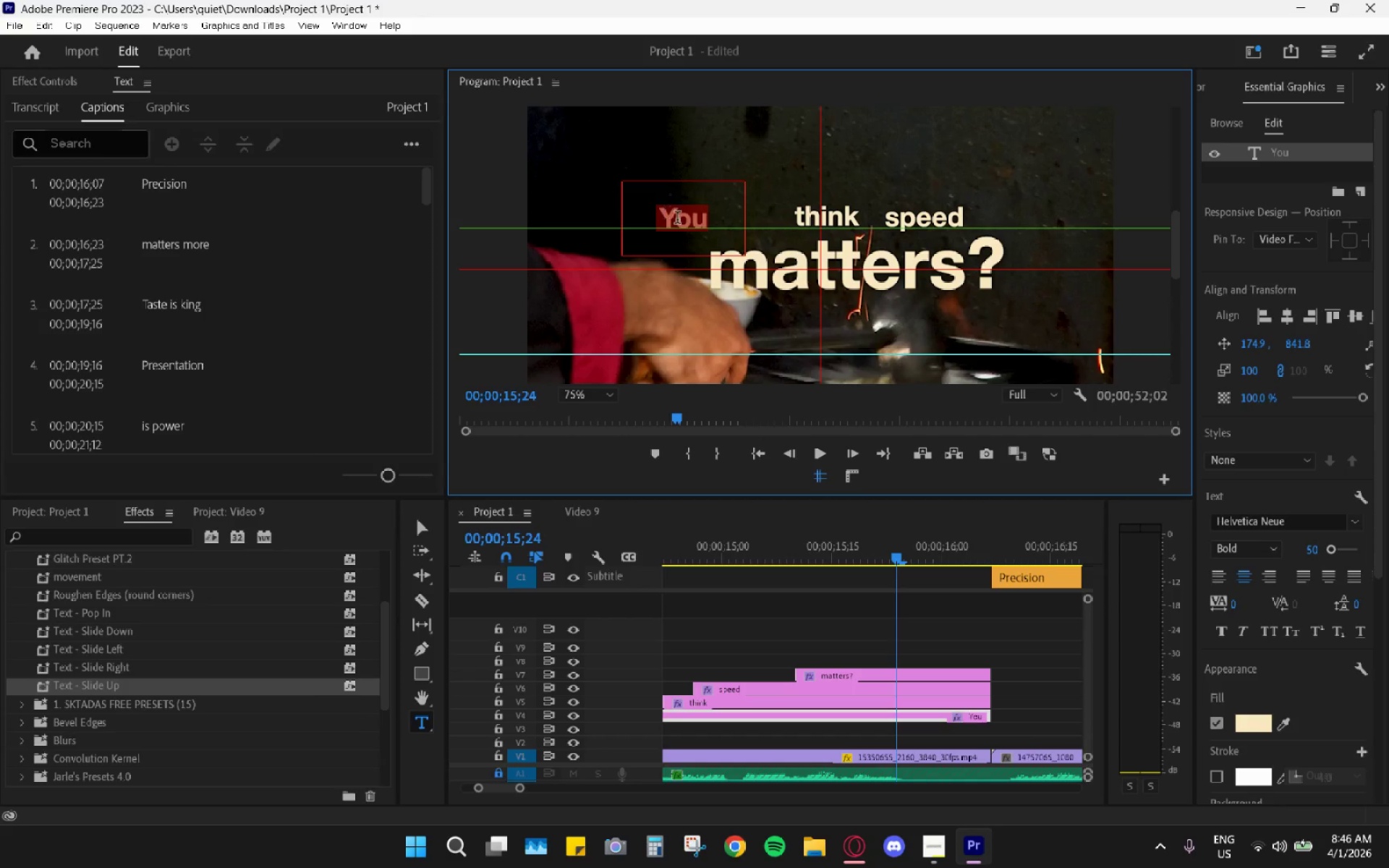 
left_click([681, 221])
 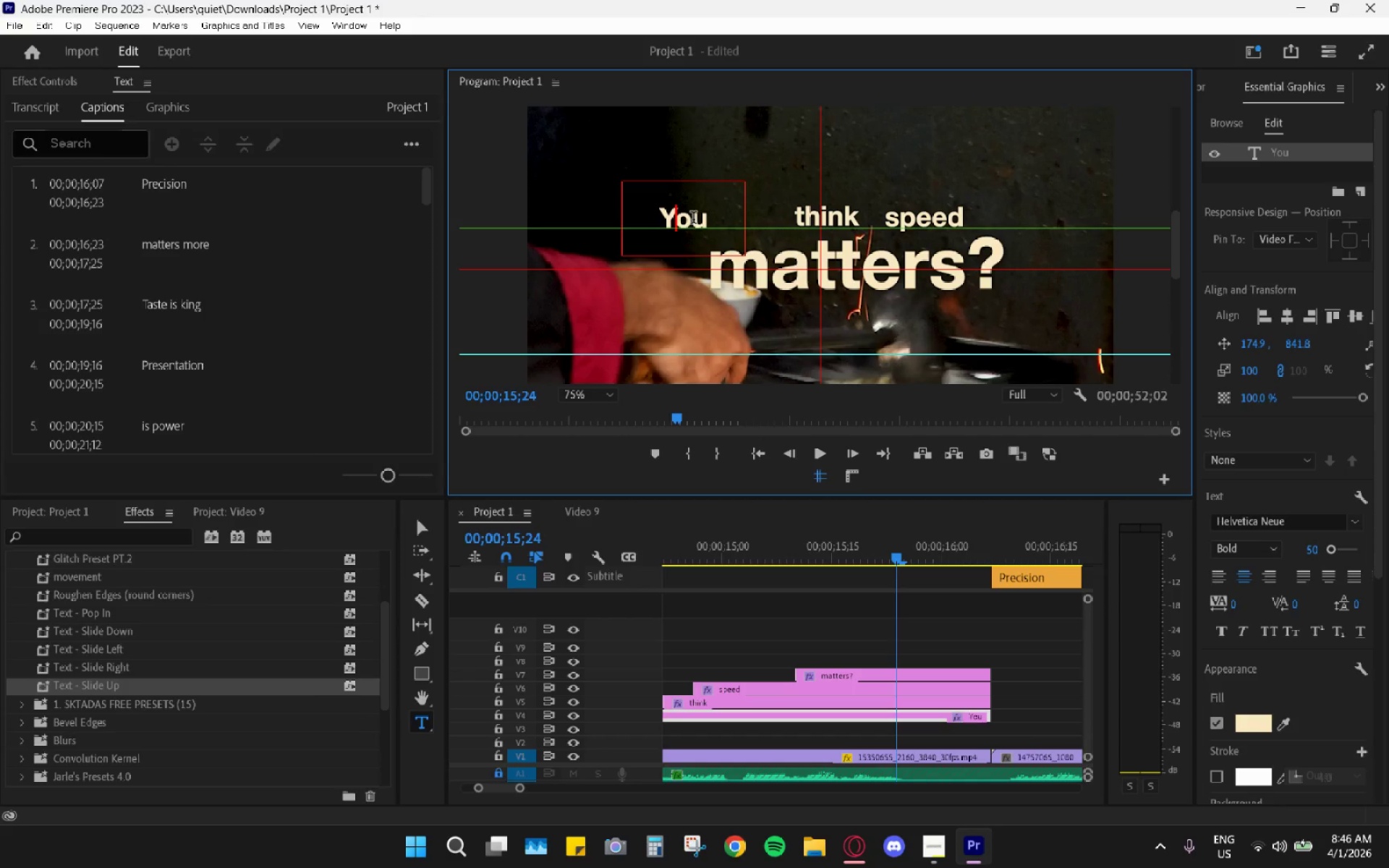 
key(Backspace)
 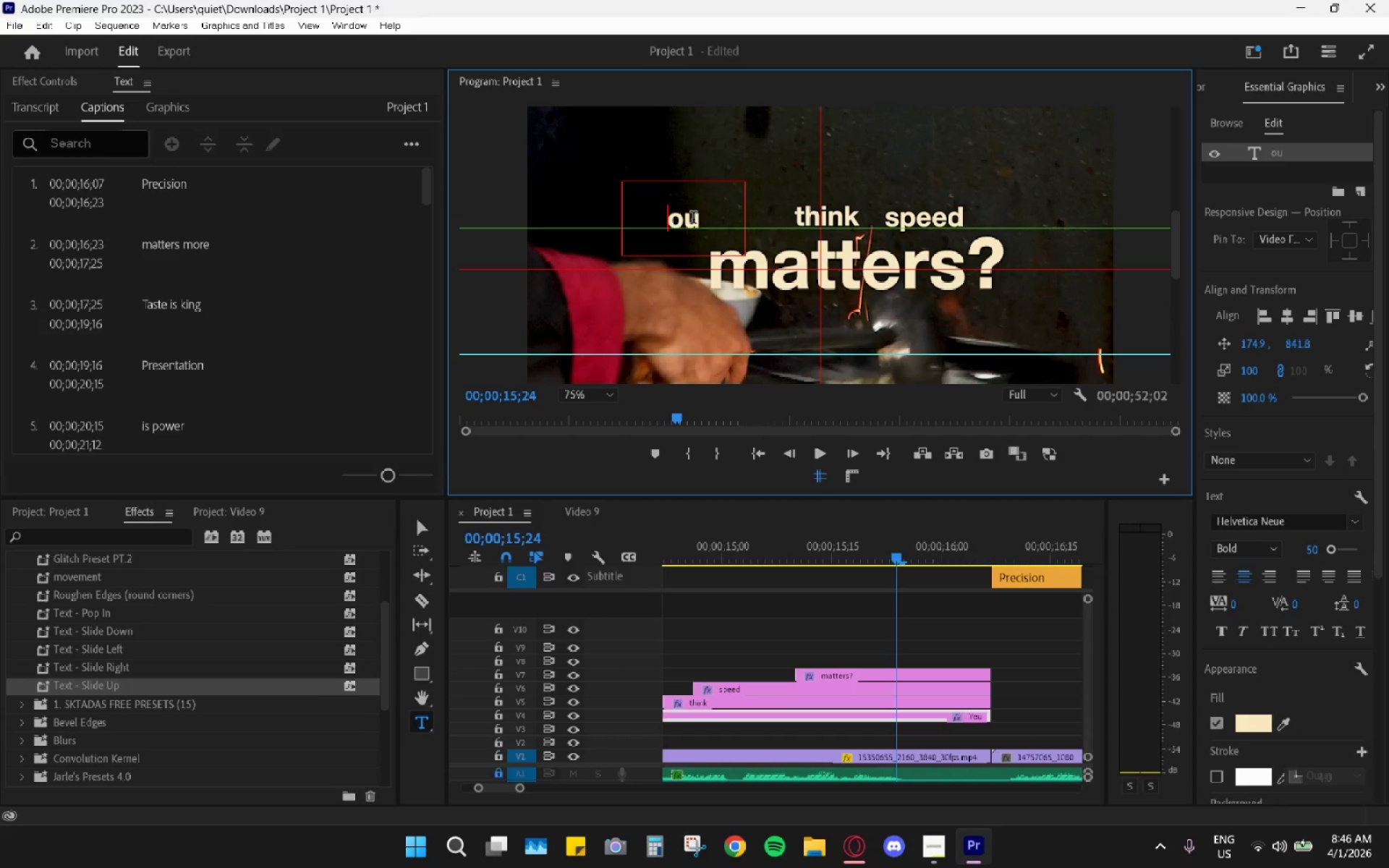 
key(Y)
 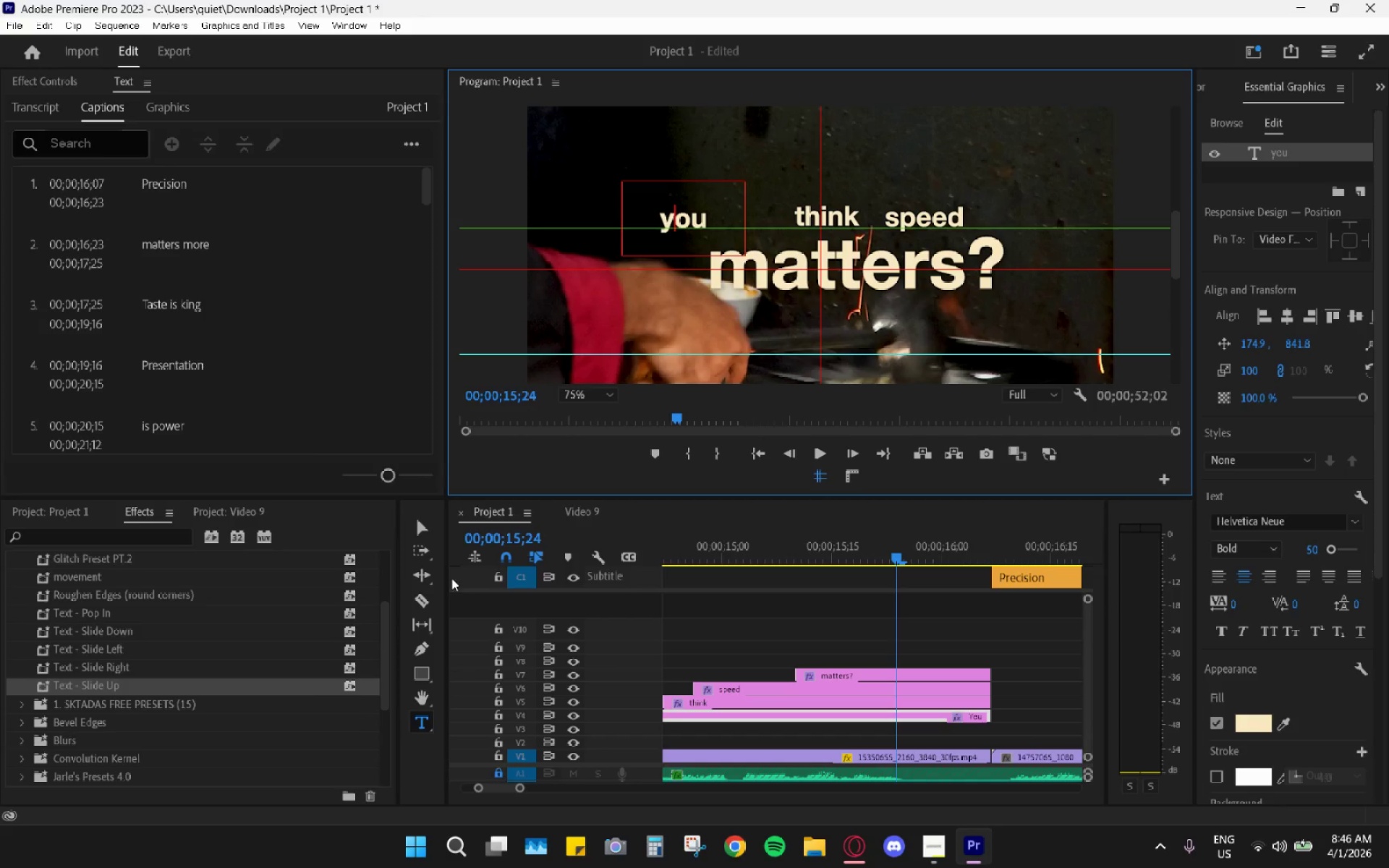 
left_click([434, 520])
 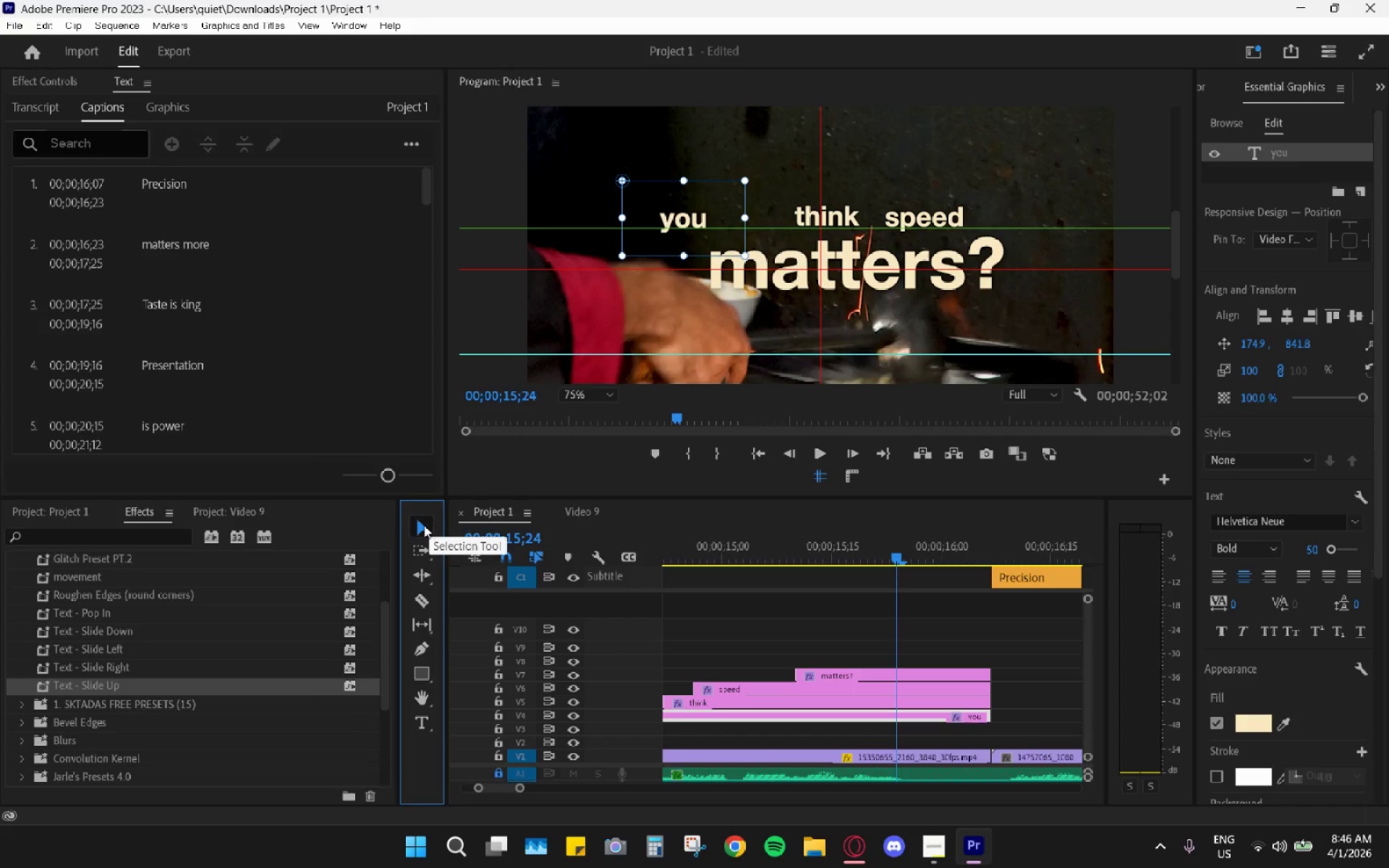 
left_click([418, 527])
 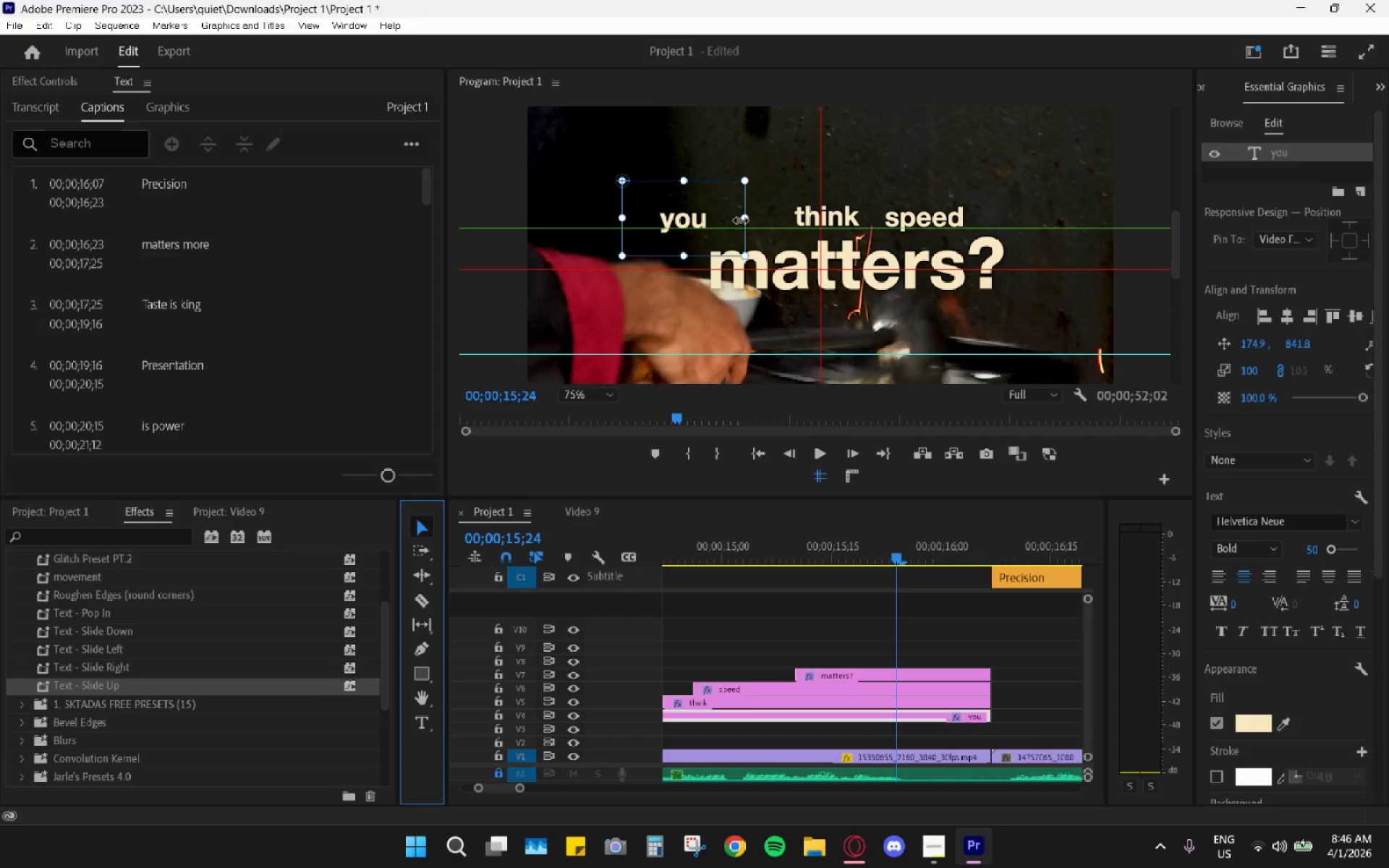 
left_click_drag(start_coordinate=[742, 219], to_coordinate=[688, 216])
 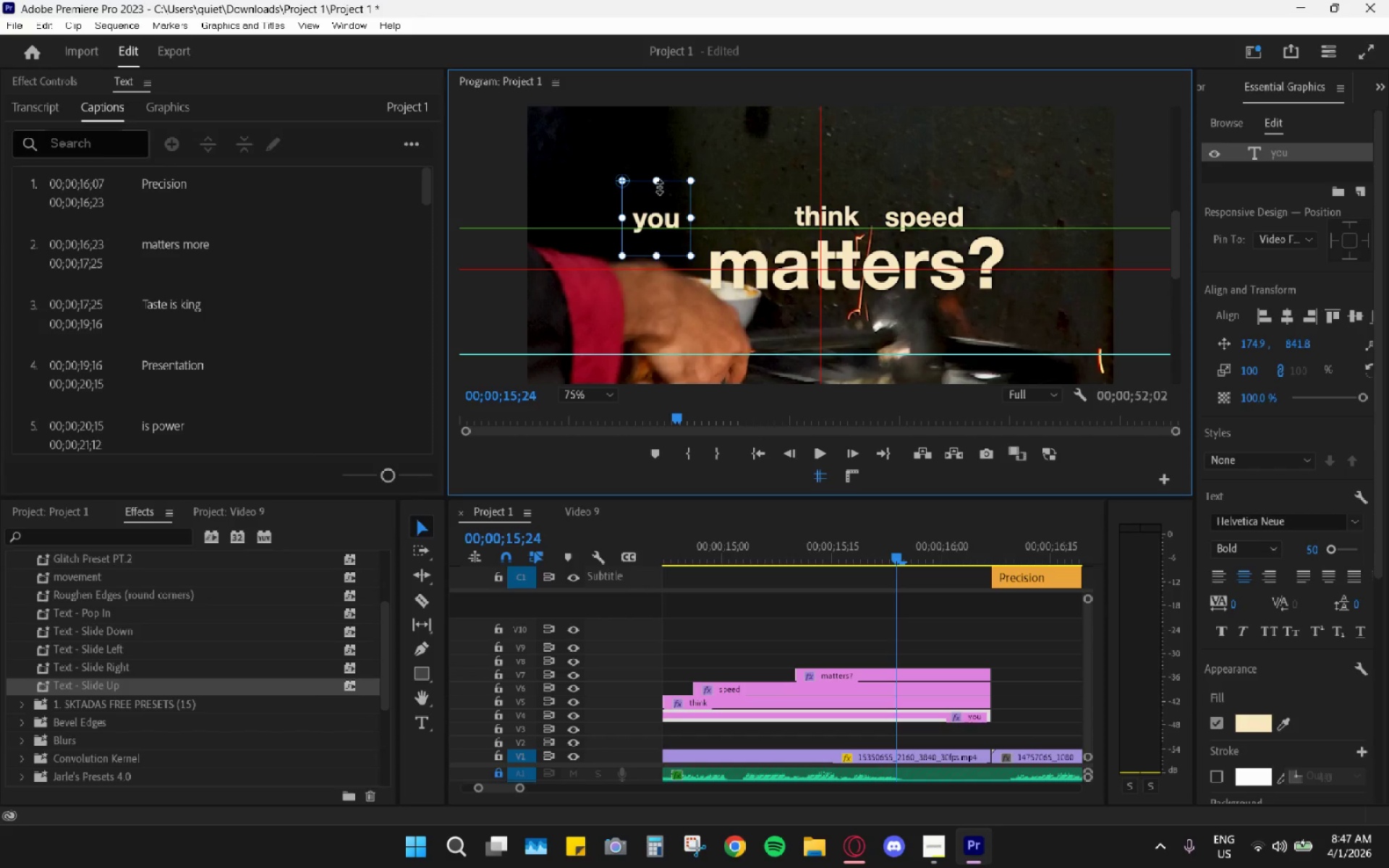 
left_click_drag(start_coordinate=[660, 186], to_coordinate=[656, 223])
 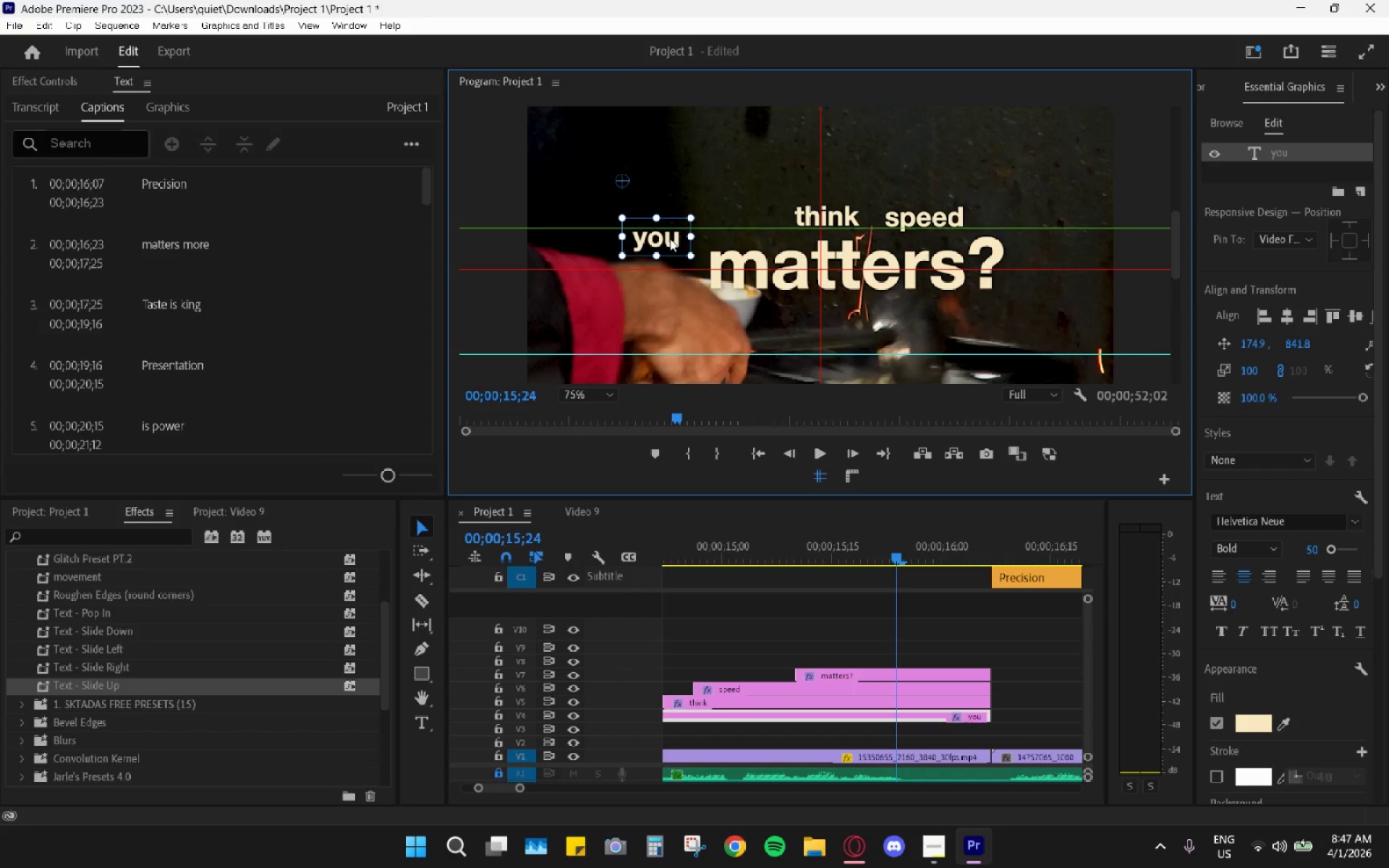 
left_click_drag(start_coordinate=[670, 239], to_coordinate=[687, 220])
 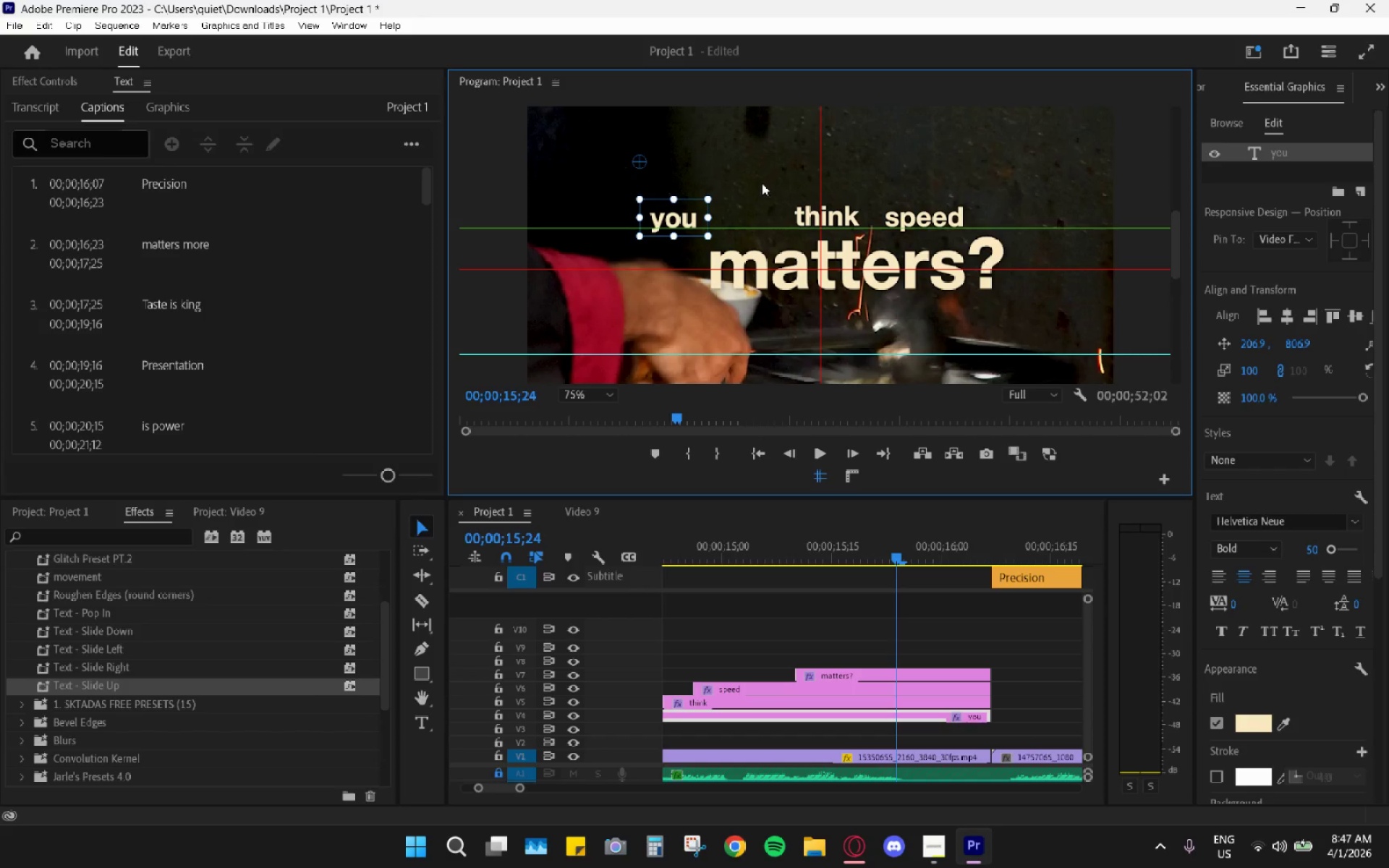 
left_click([762, 181])
 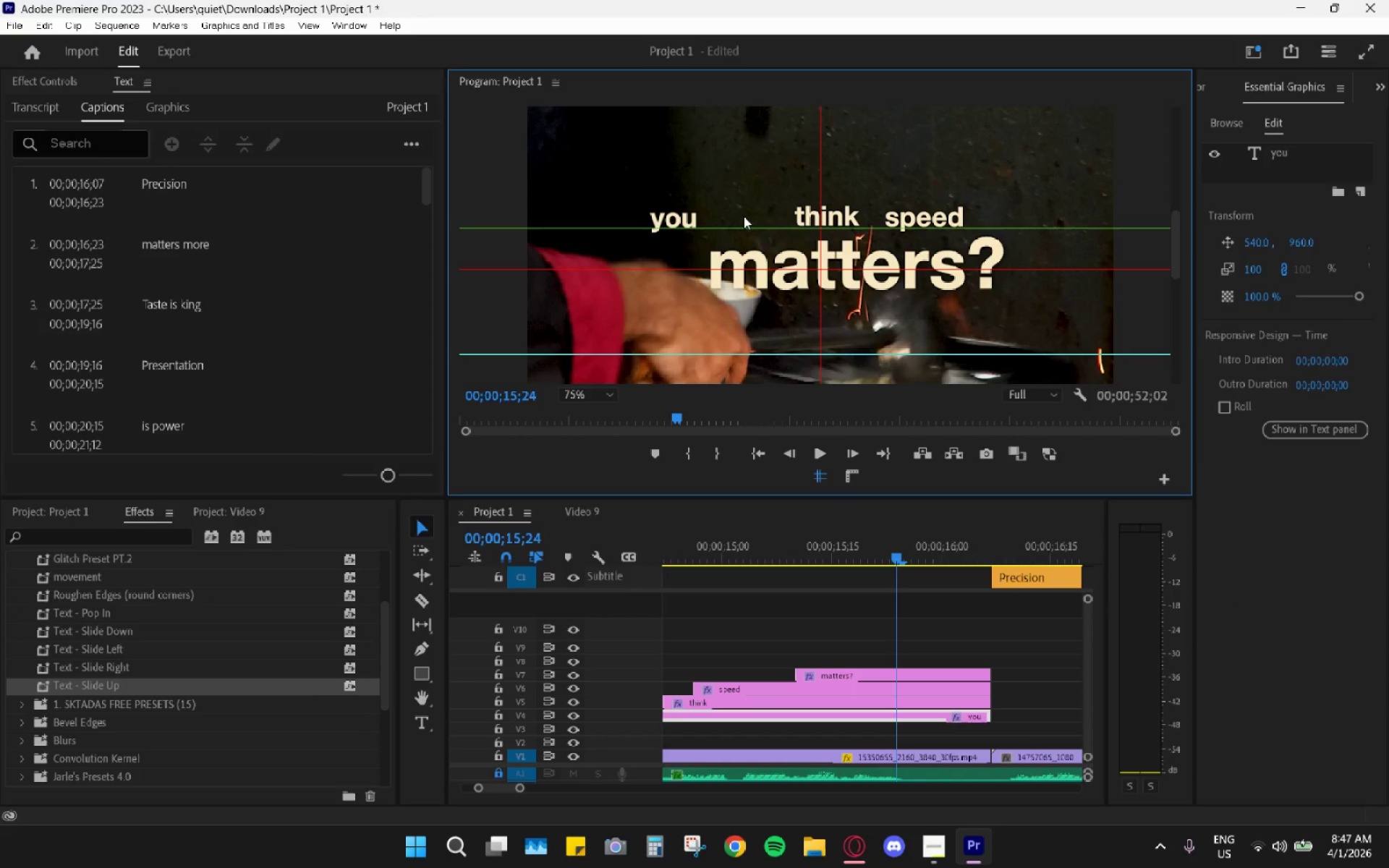 
left_click([802, 216])
 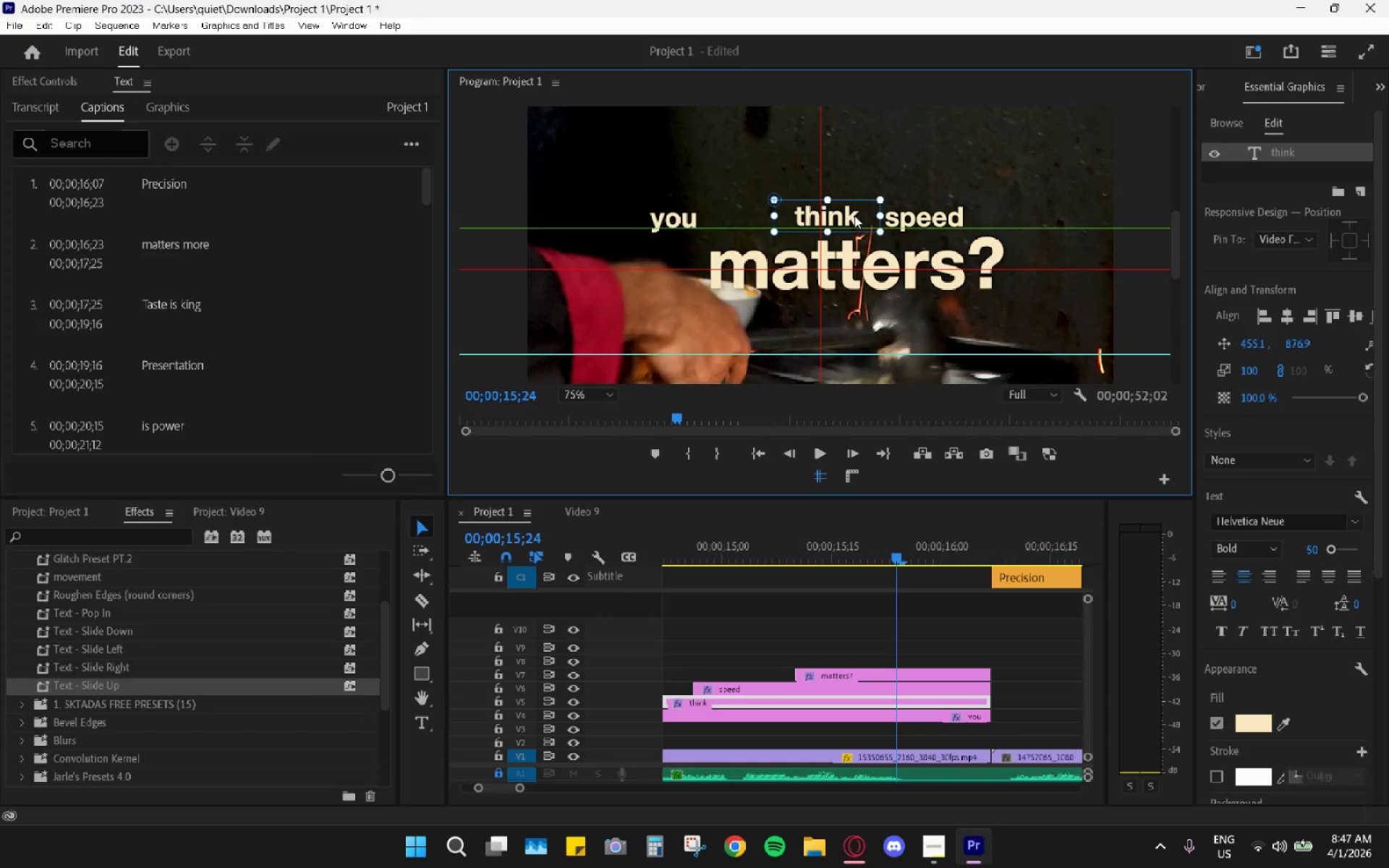 
left_click_drag(start_coordinate=[856, 214], to_coordinate=[767, 216])
 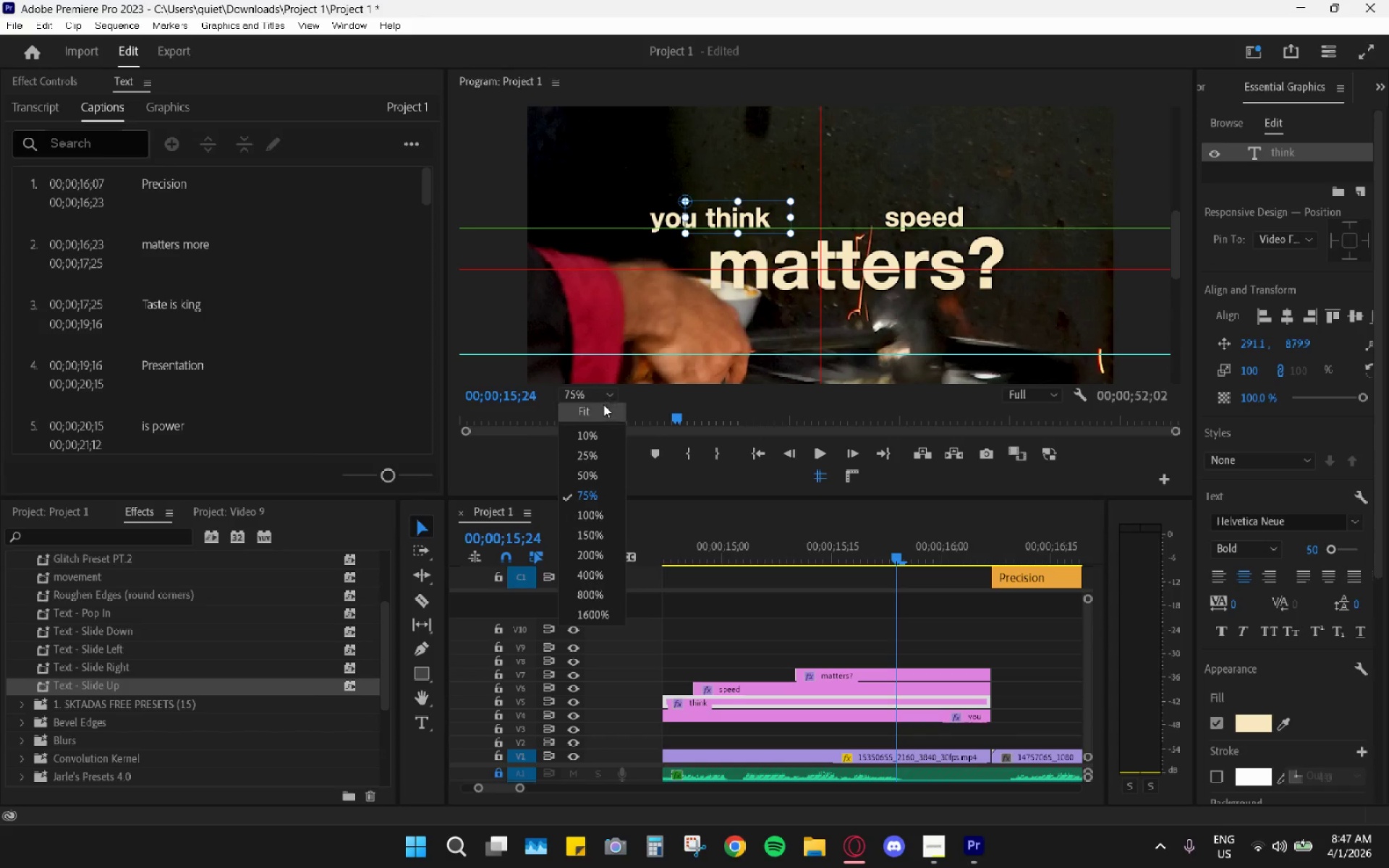 
left_click([587, 513])
 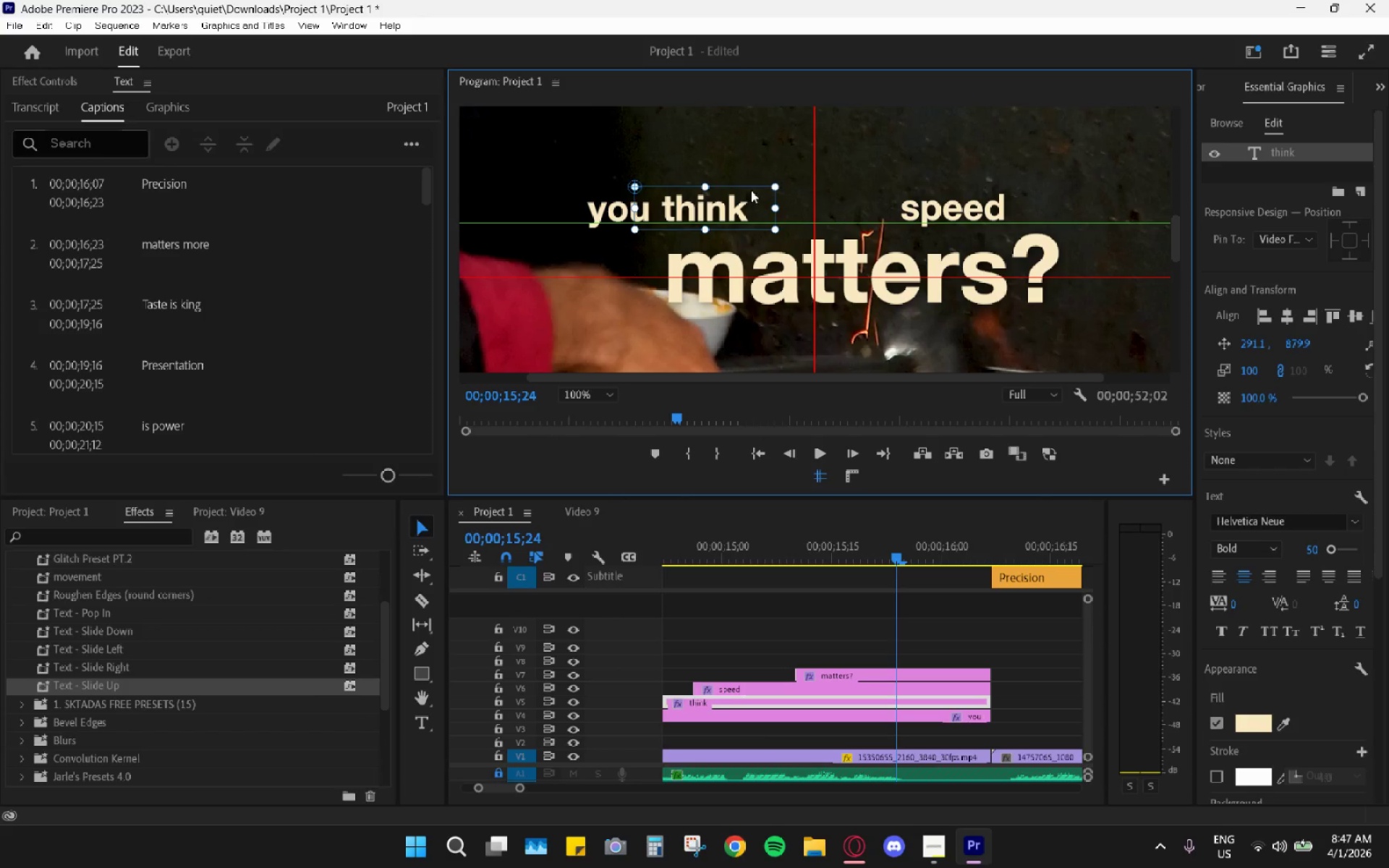 
left_click([744, 125])
 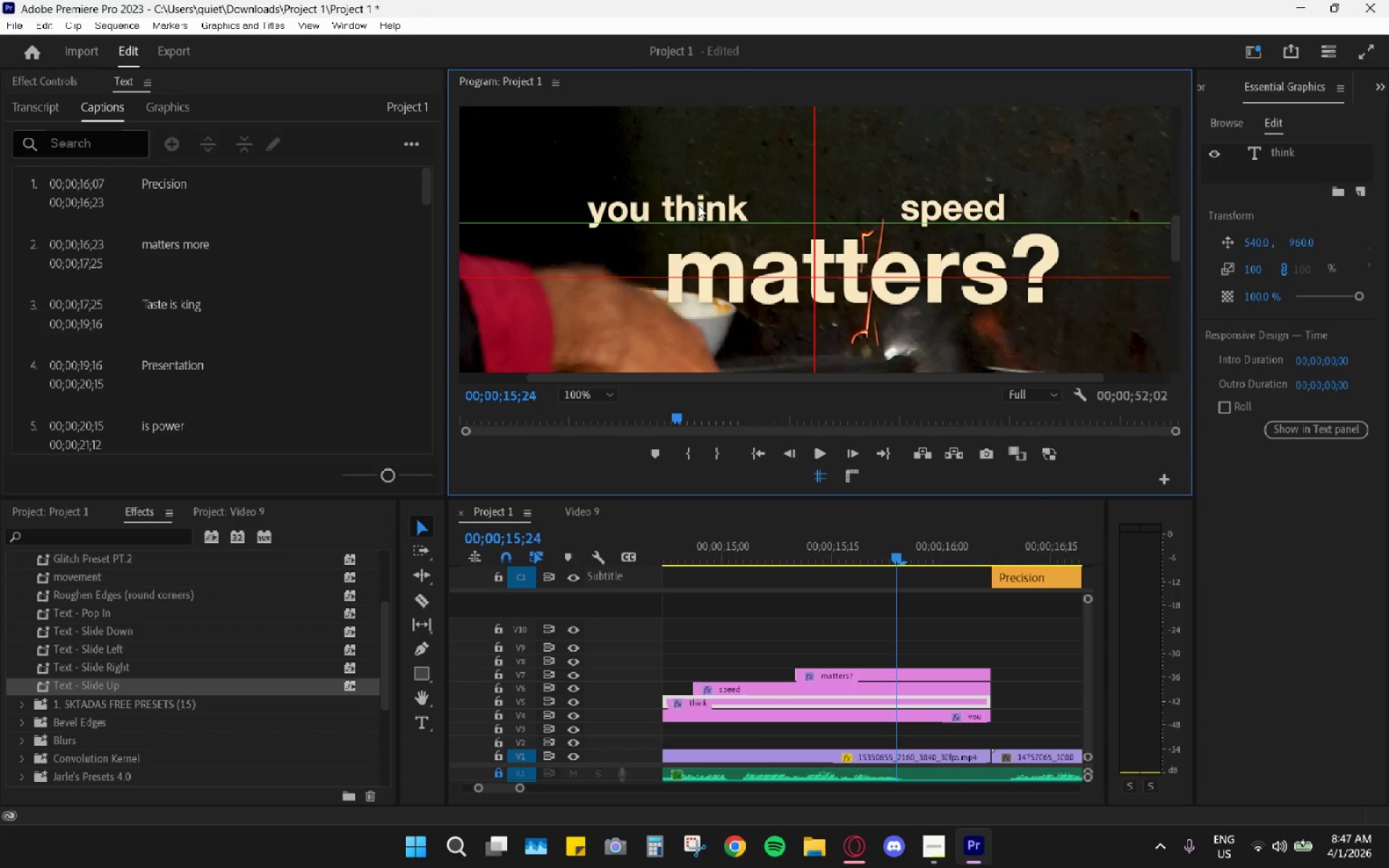 
left_click_drag(start_coordinate=[702, 202], to_coordinate=[709, 206])
 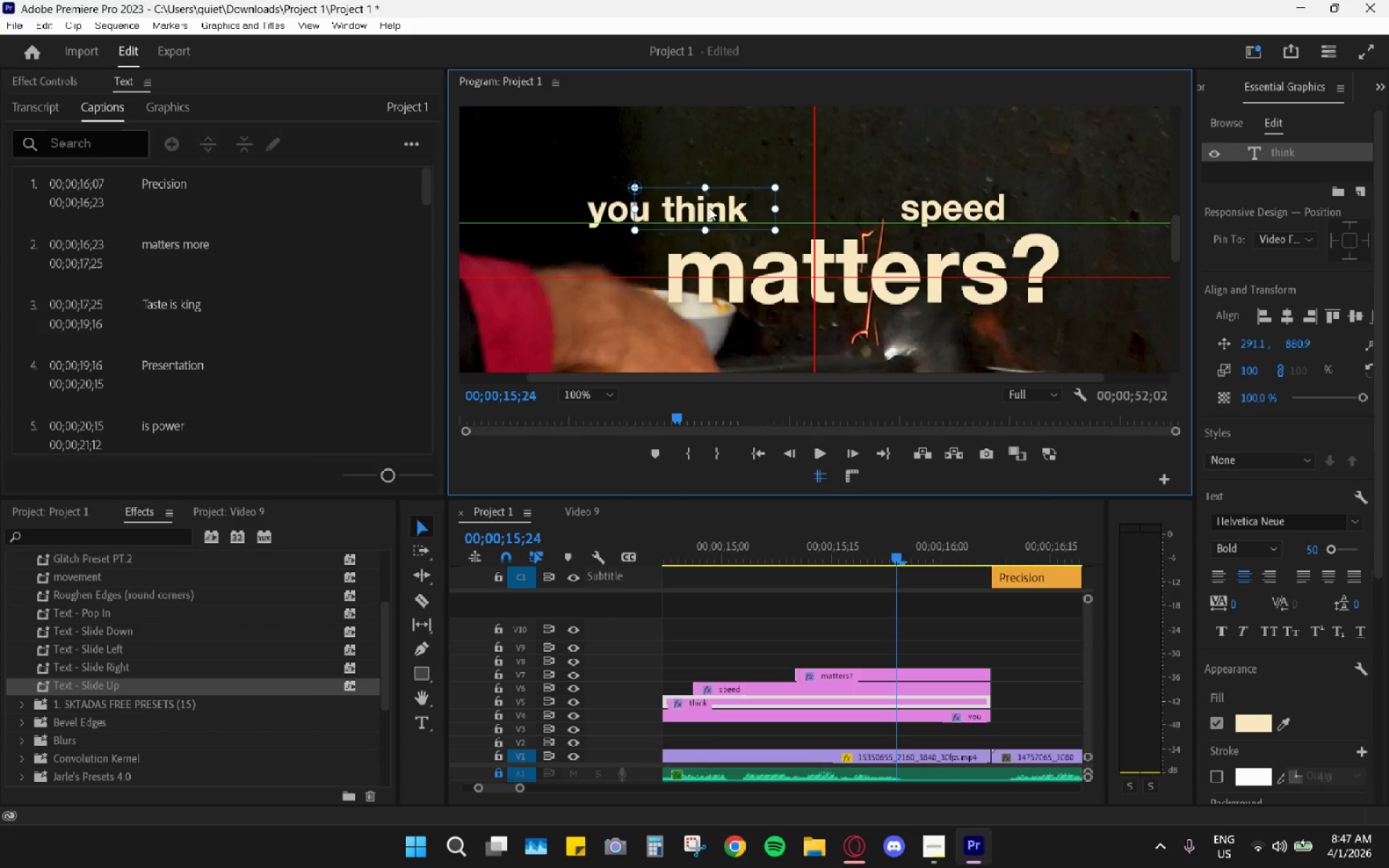 
left_click([931, 205])
 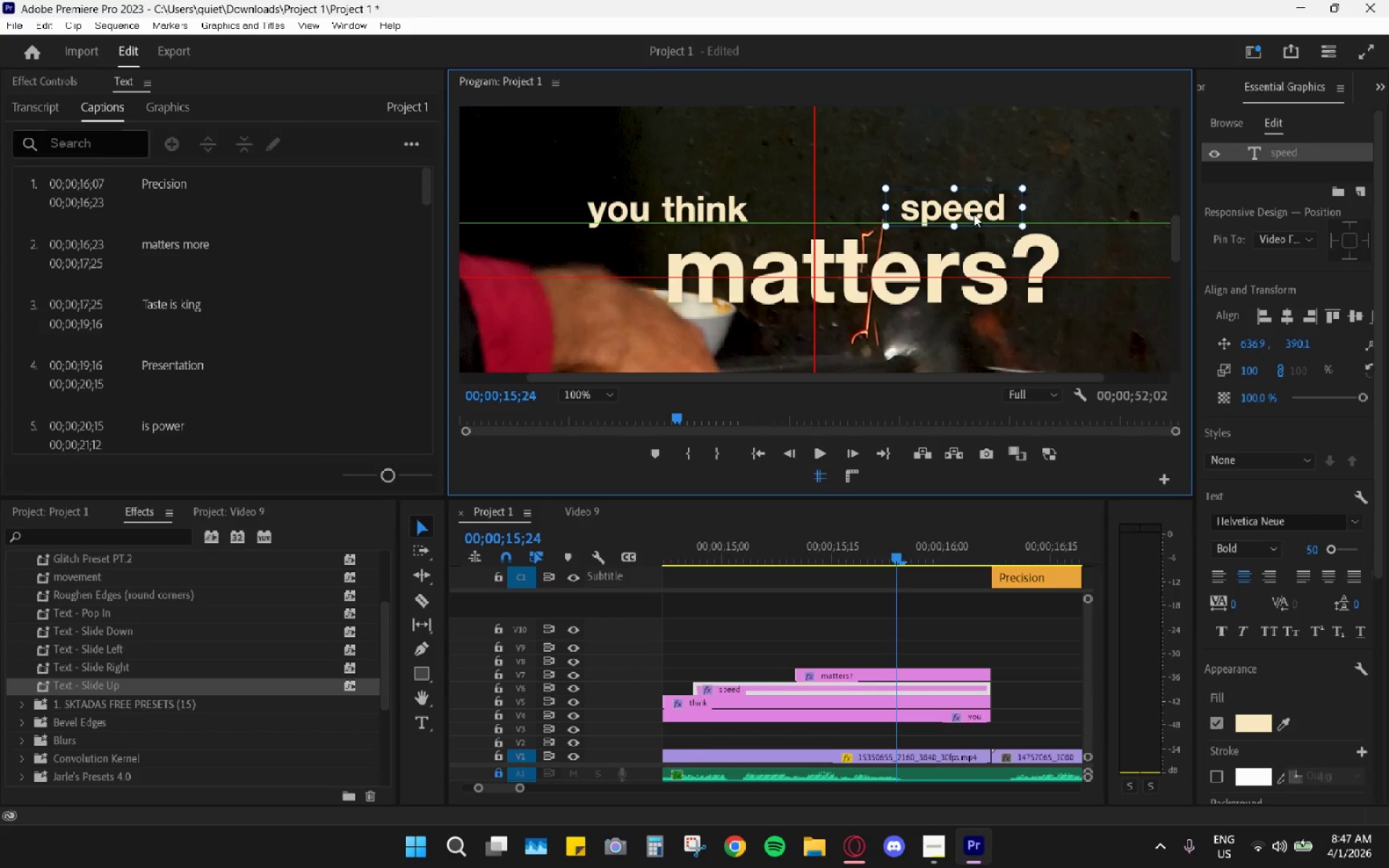 
left_click_drag(start_coordinate=[974, 213], to_coordinate=[836, 216])
 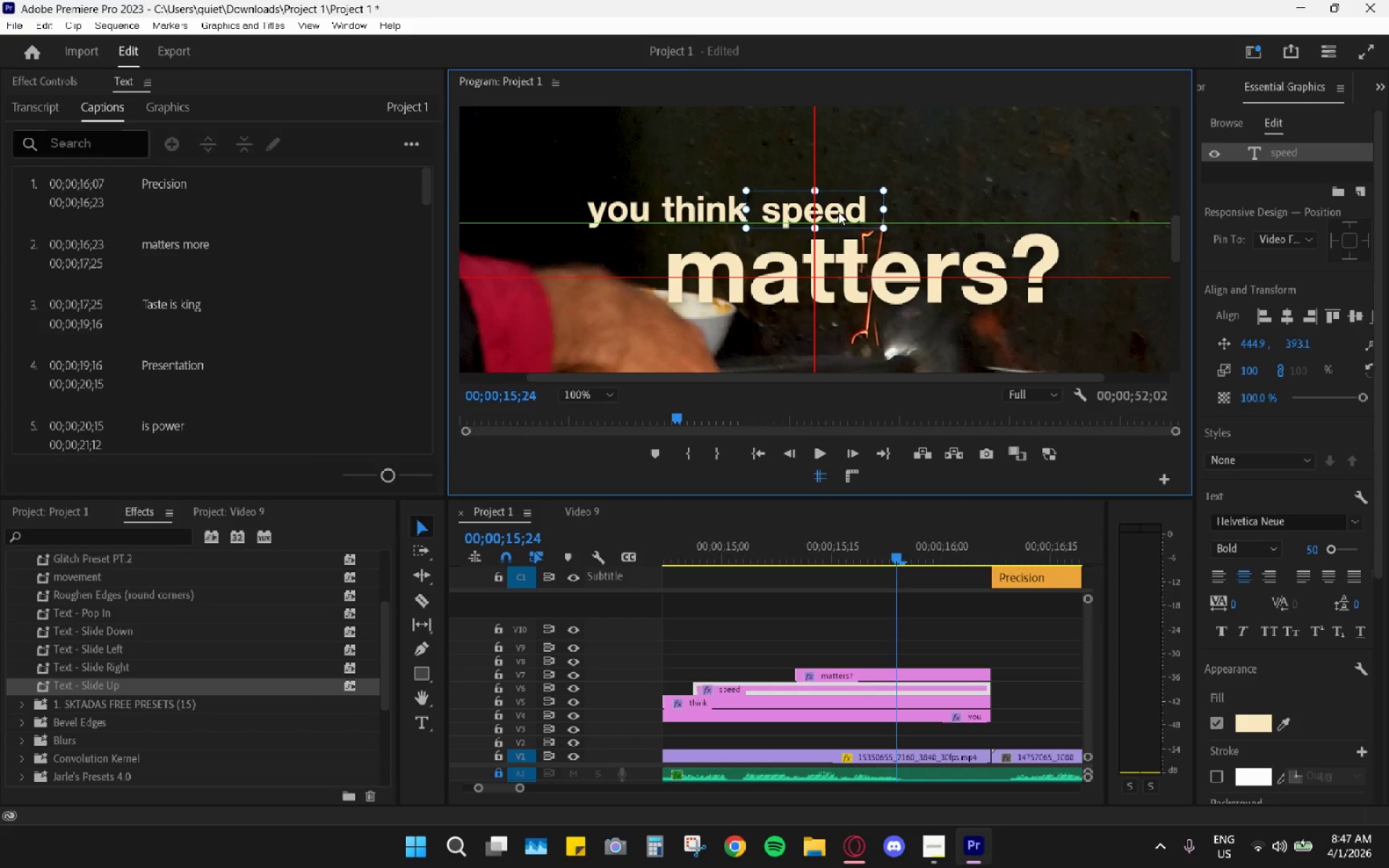 
wait(6.05)
 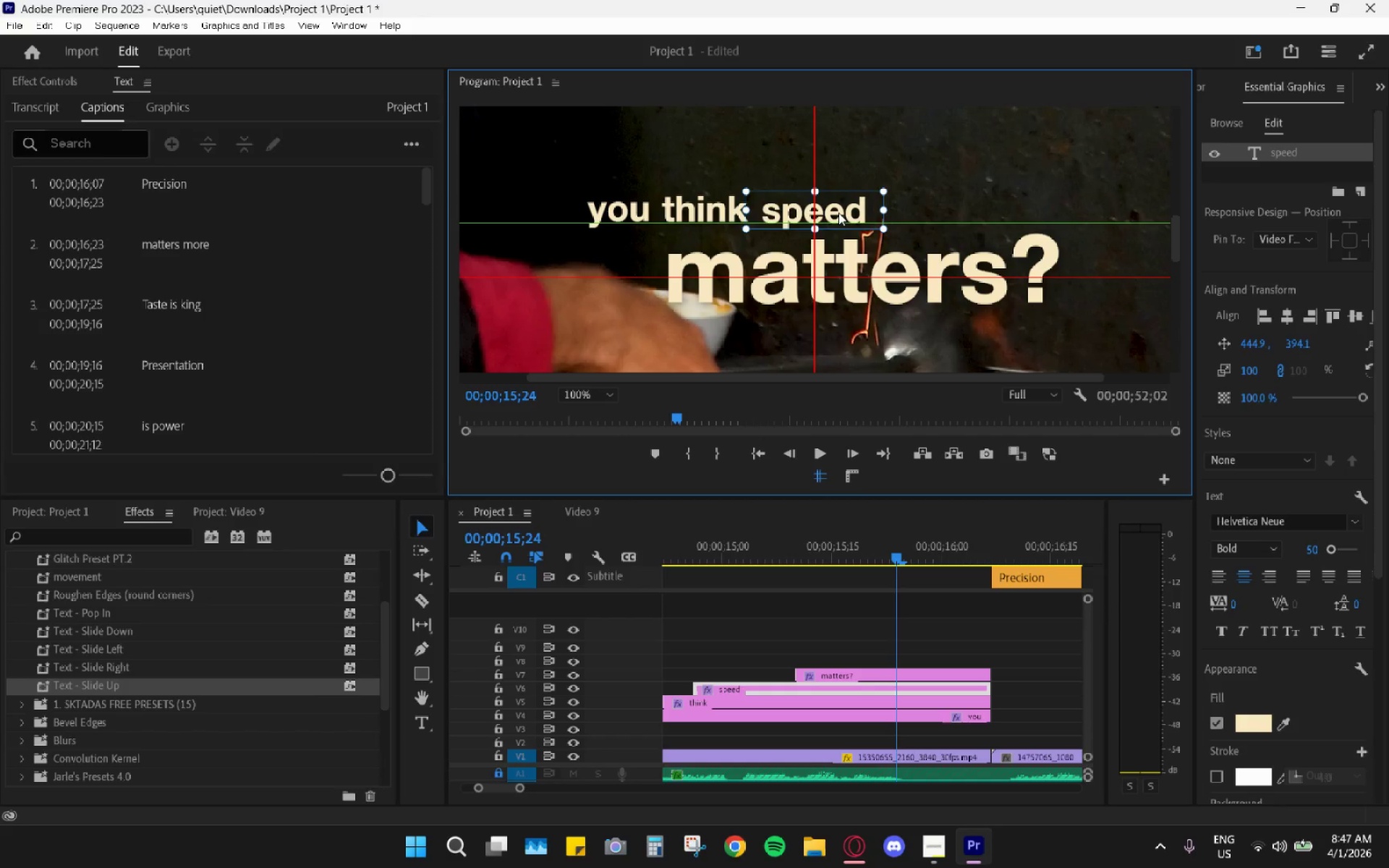 
left_click([910, 260])
 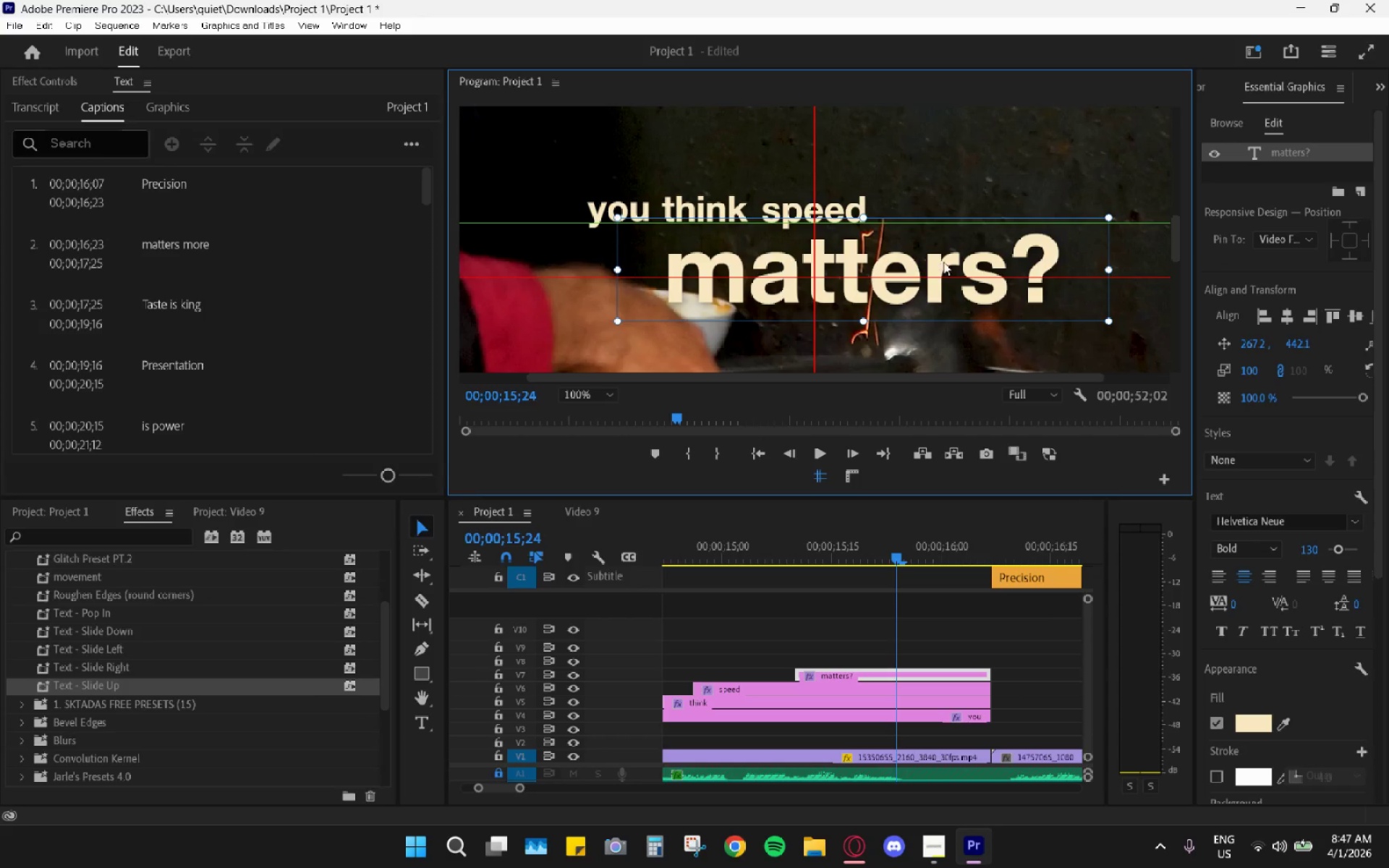 
left_click_drag(start_coordinate=[951, 265], to_coordinate=[904, 252])
 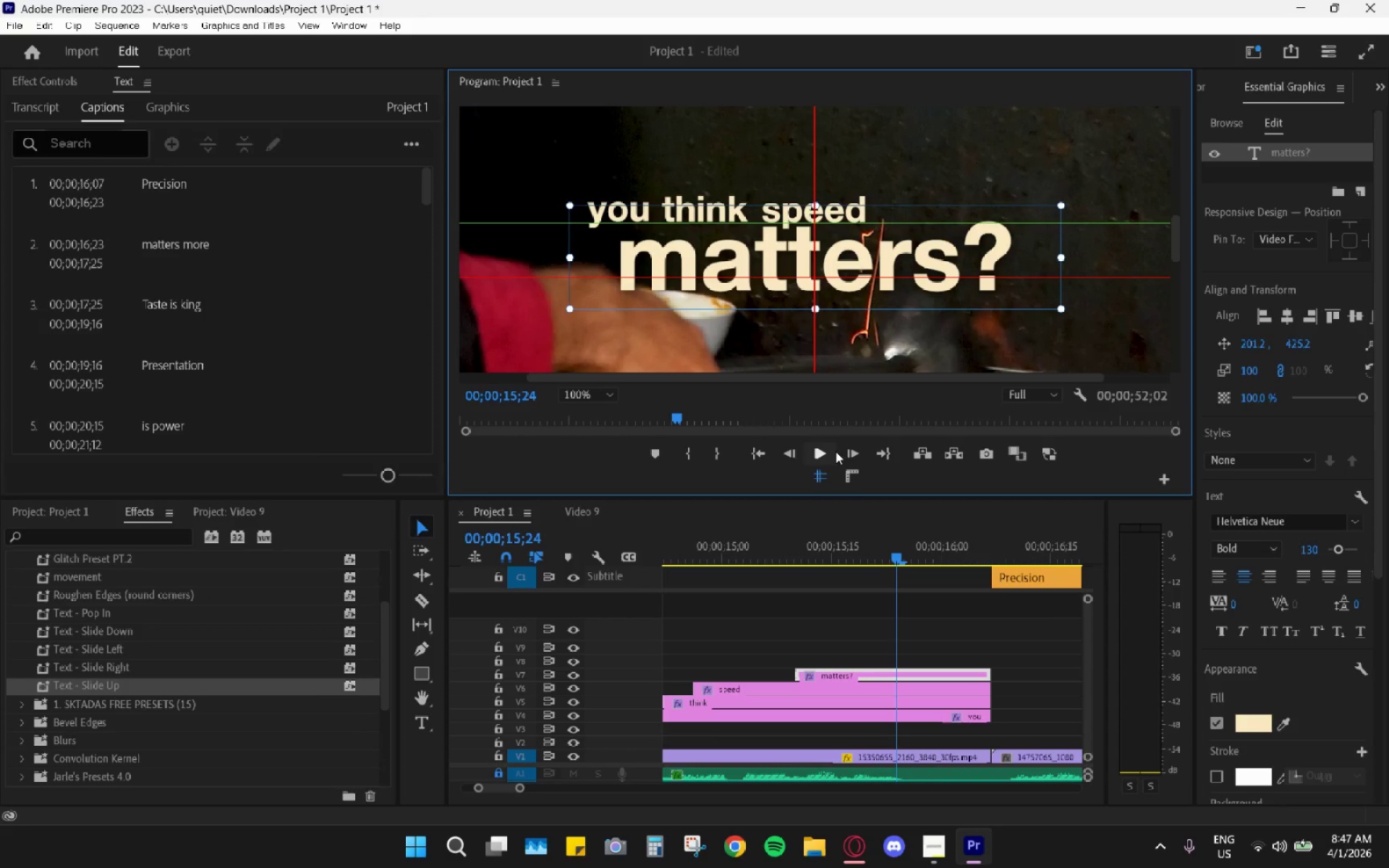 
left_click([825, 476])
 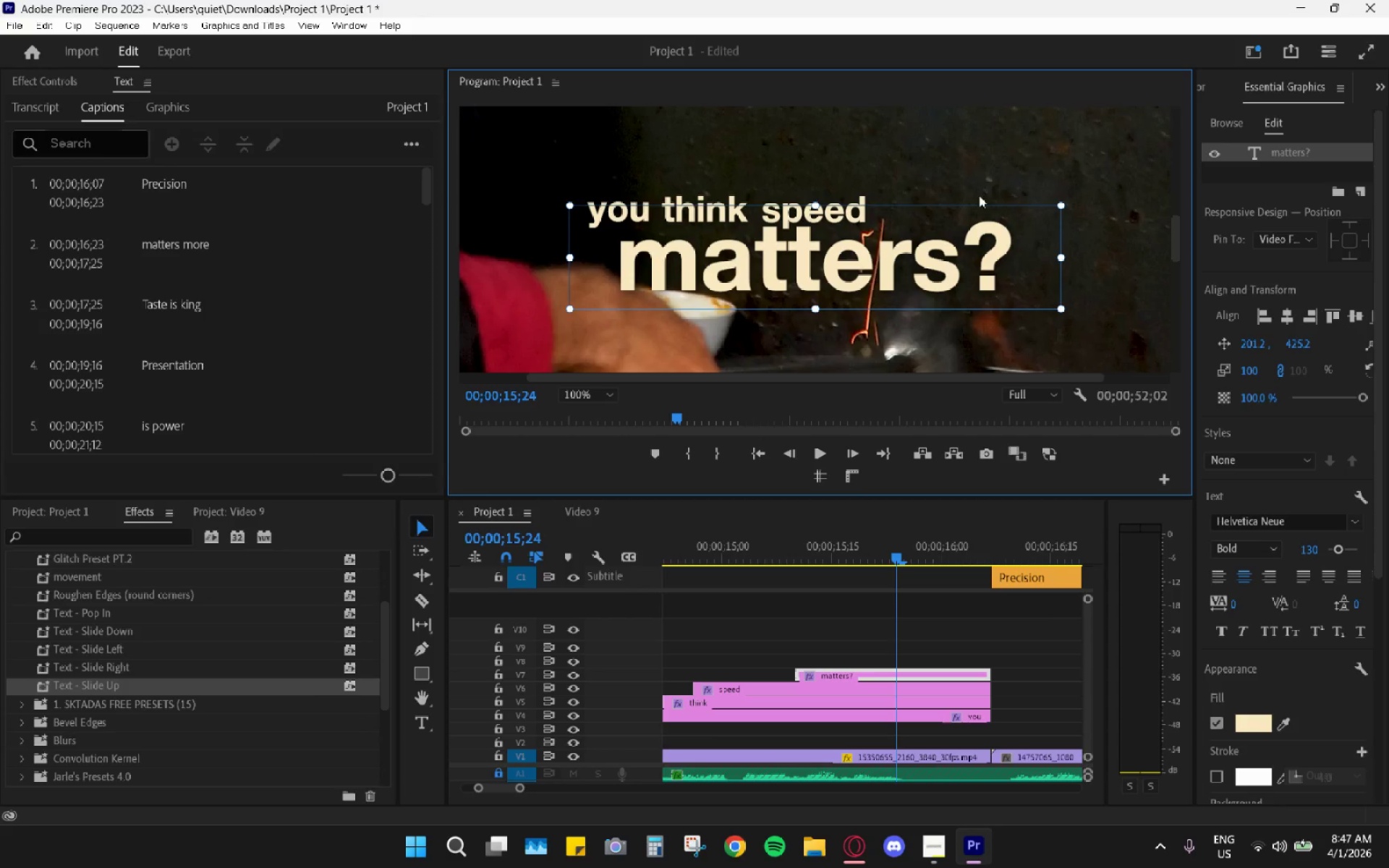 
left_click([911, 189])
 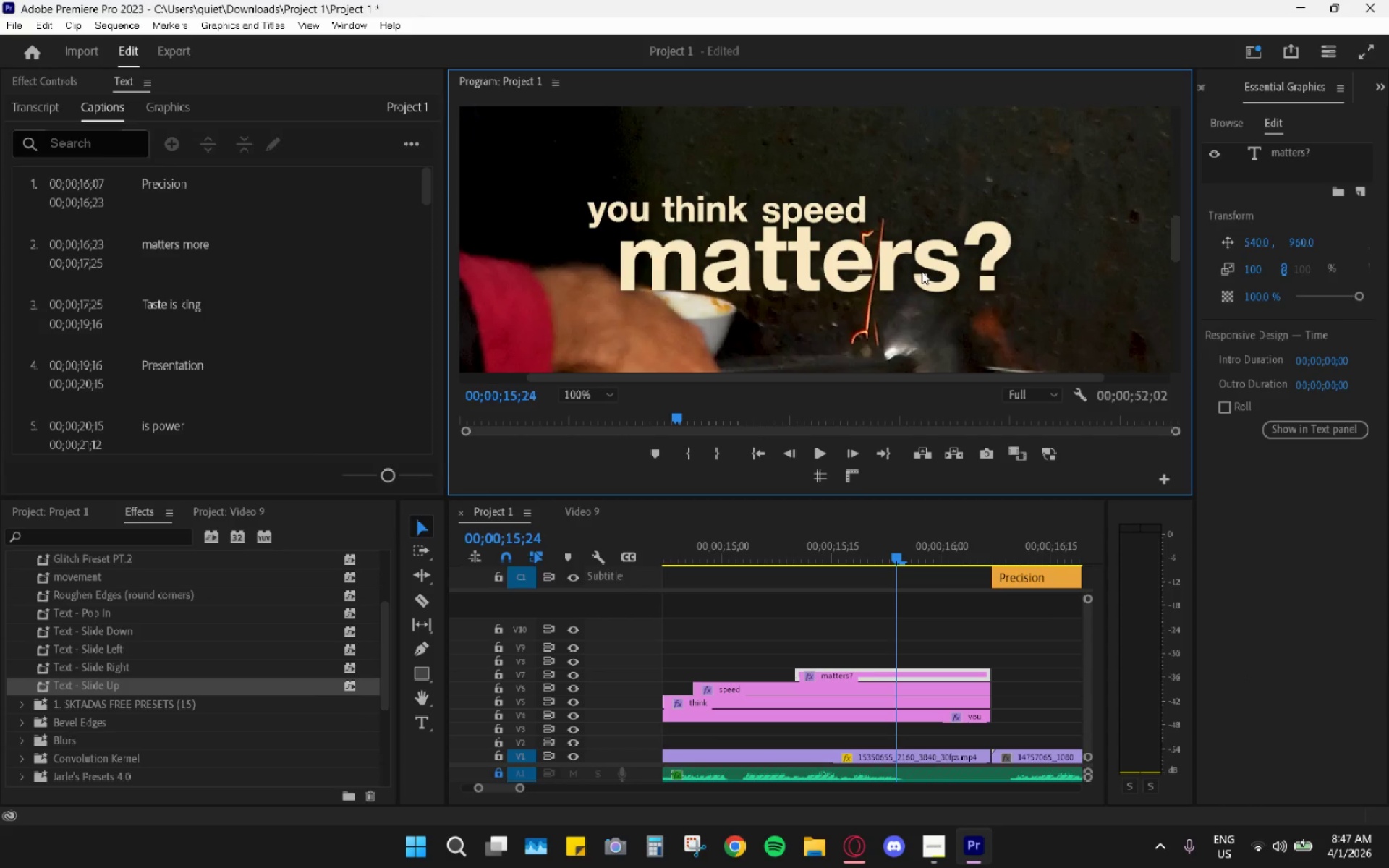 
left_click([940, 288])
 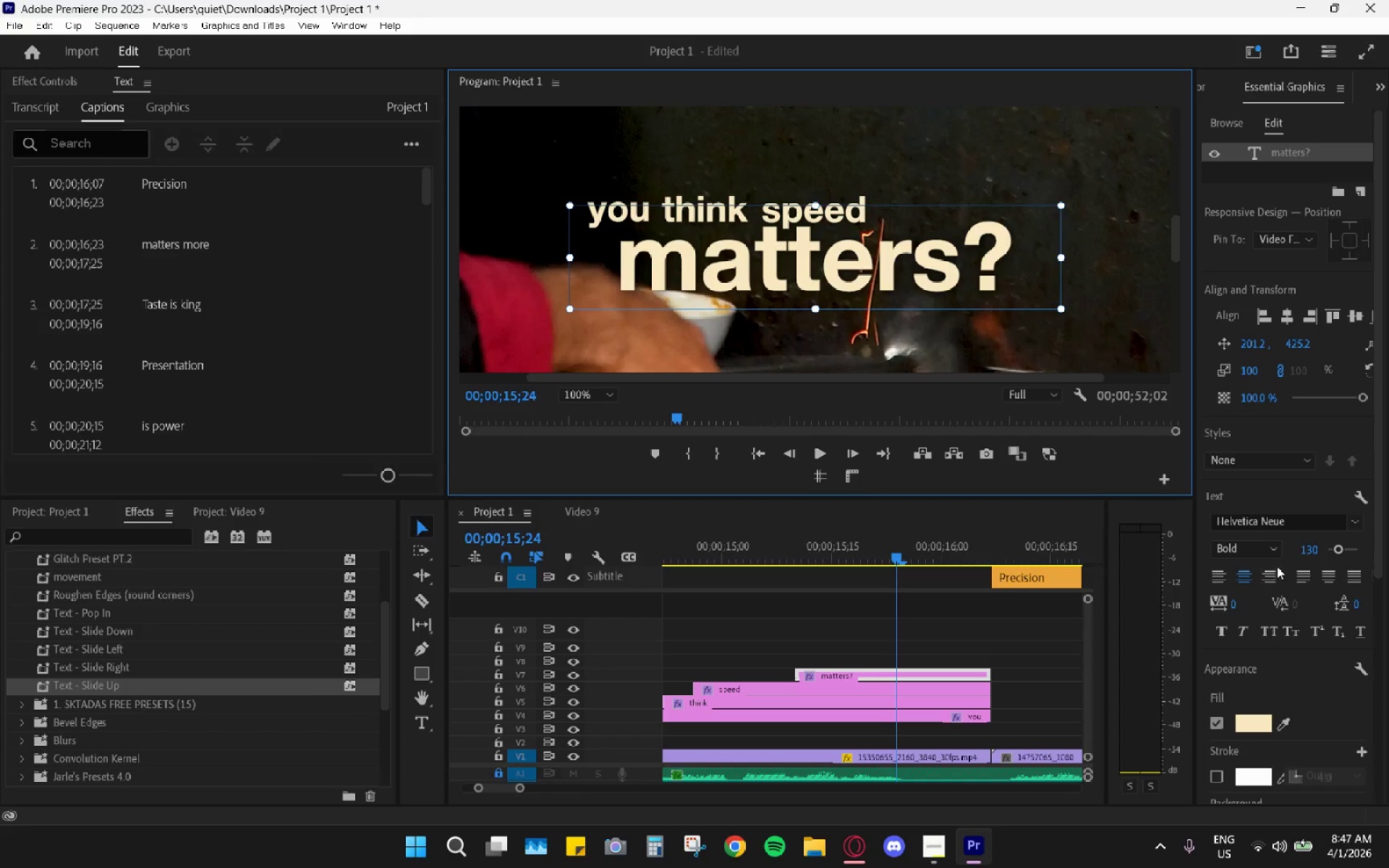 
left_click([1252, 626])
 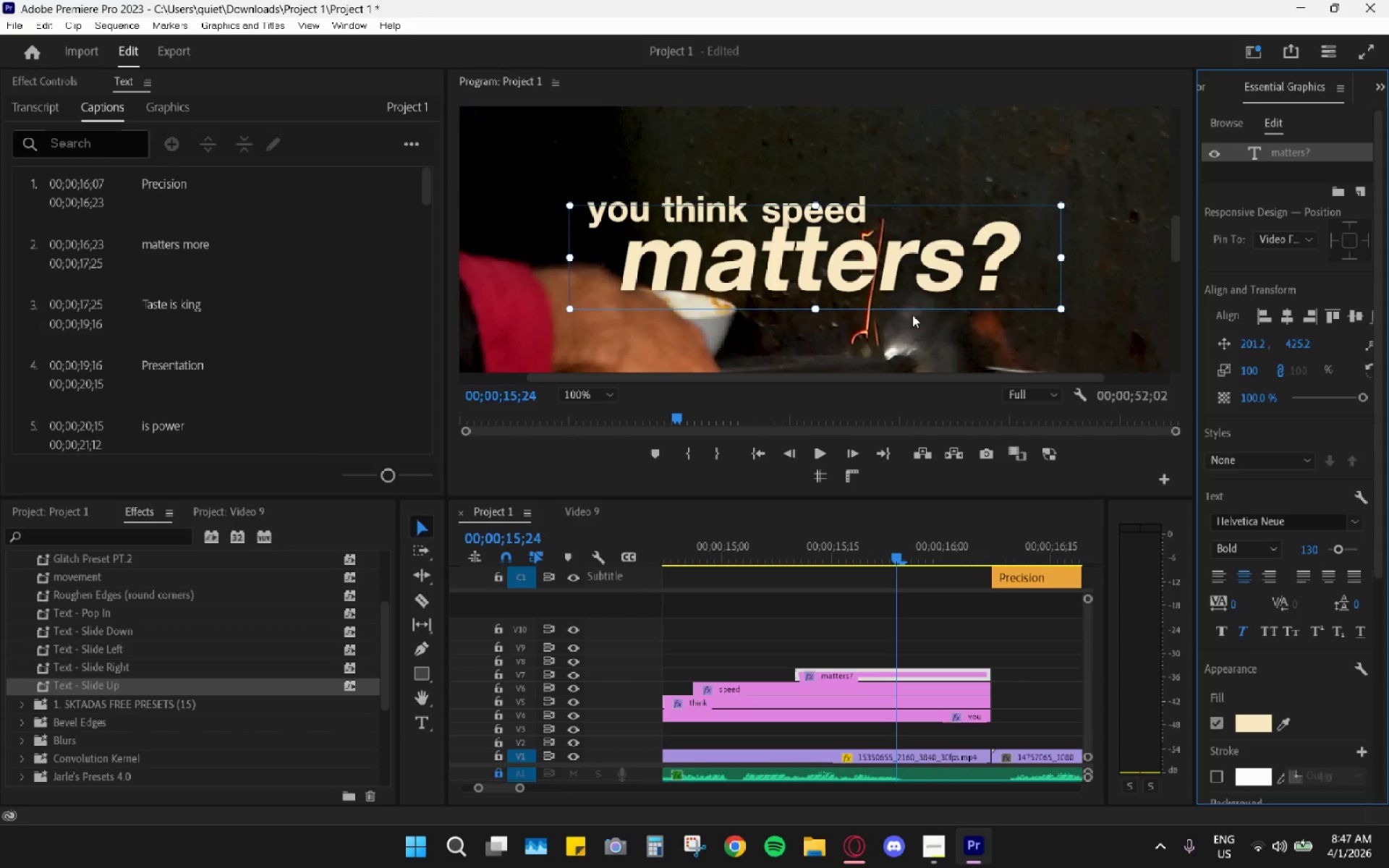 
left_click_drag(start_coordinate=[887, 272], to_coordinate=[878, 272])
 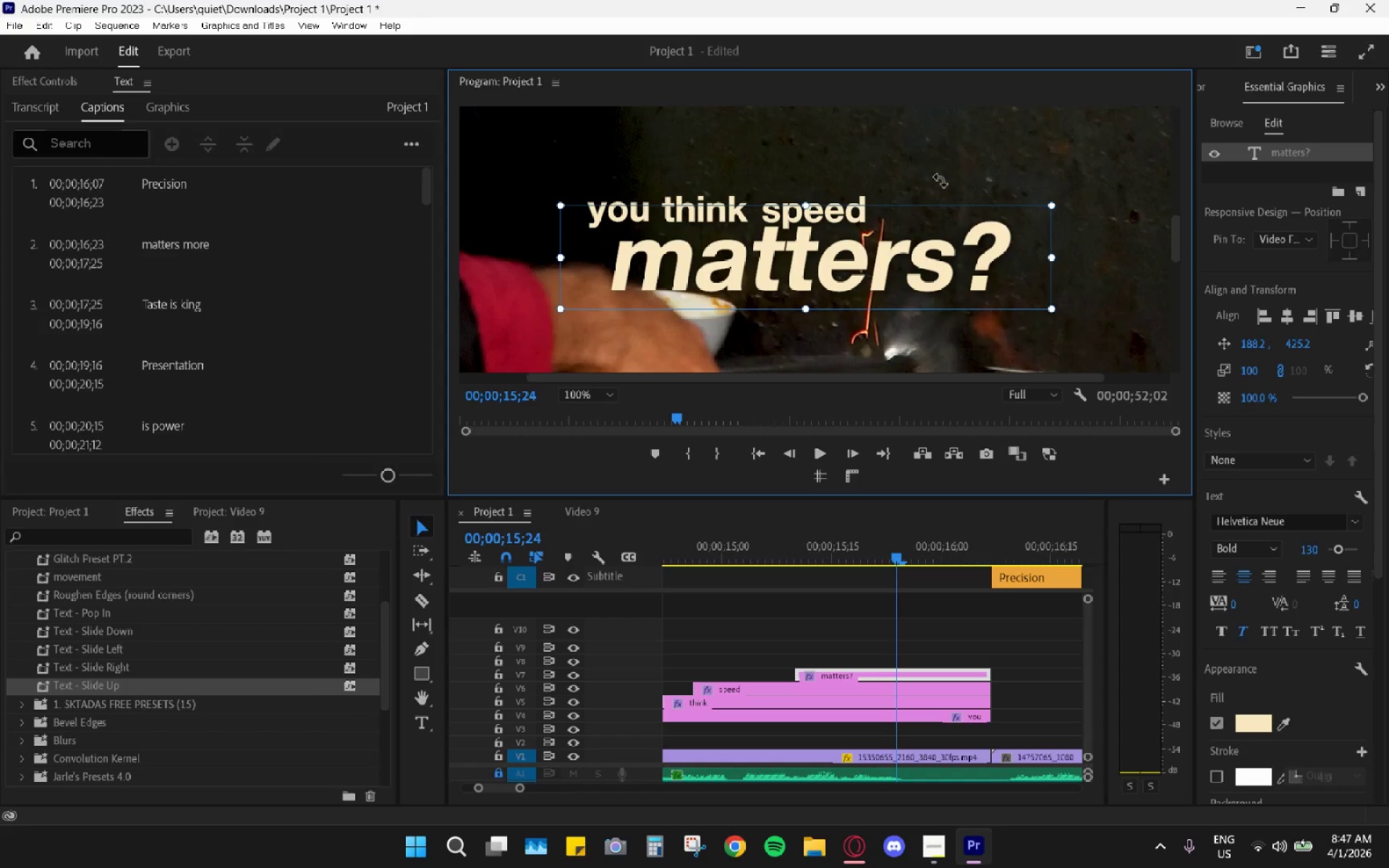 
left_click([947, 139])
 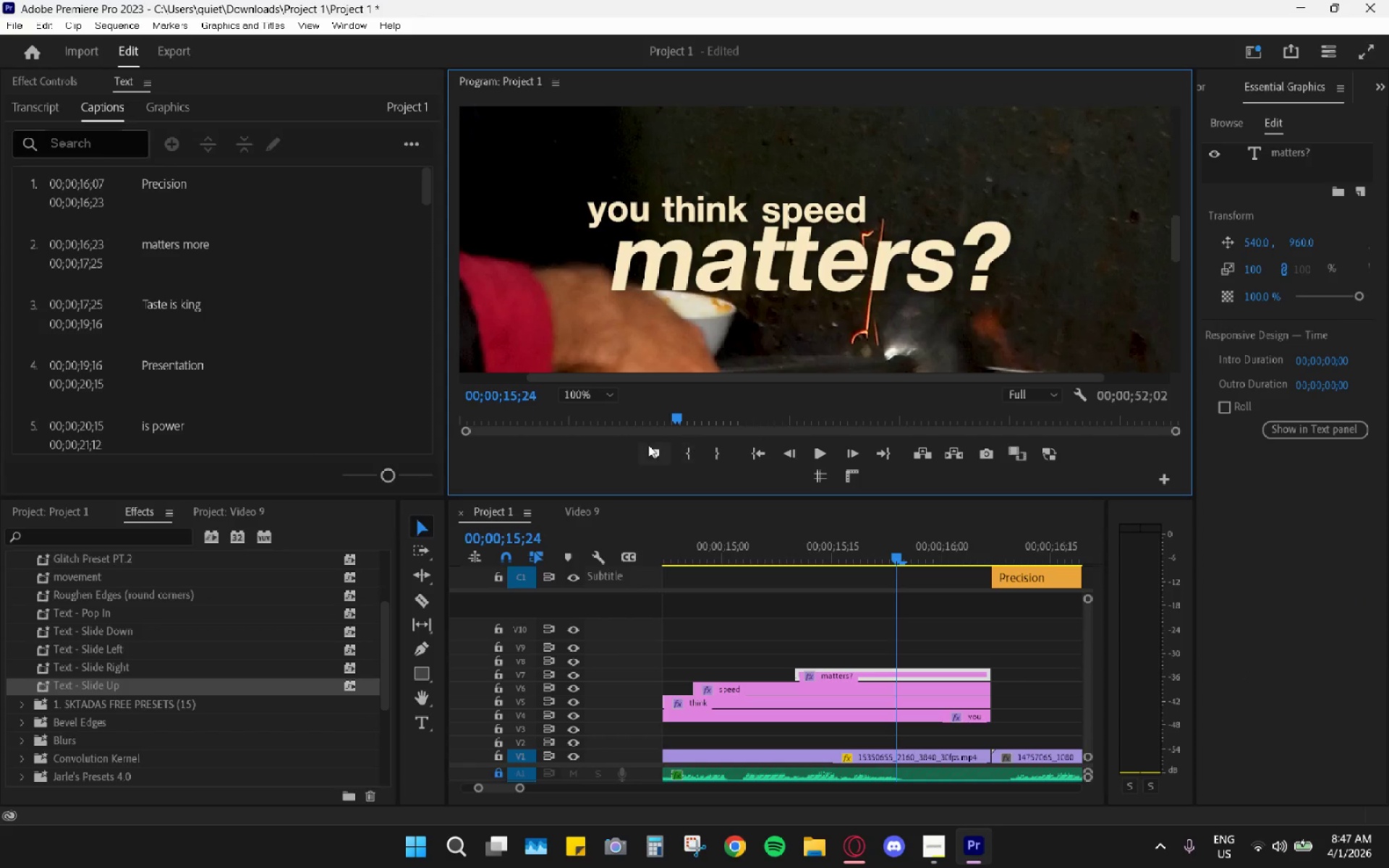 
left_click([613, 401])
 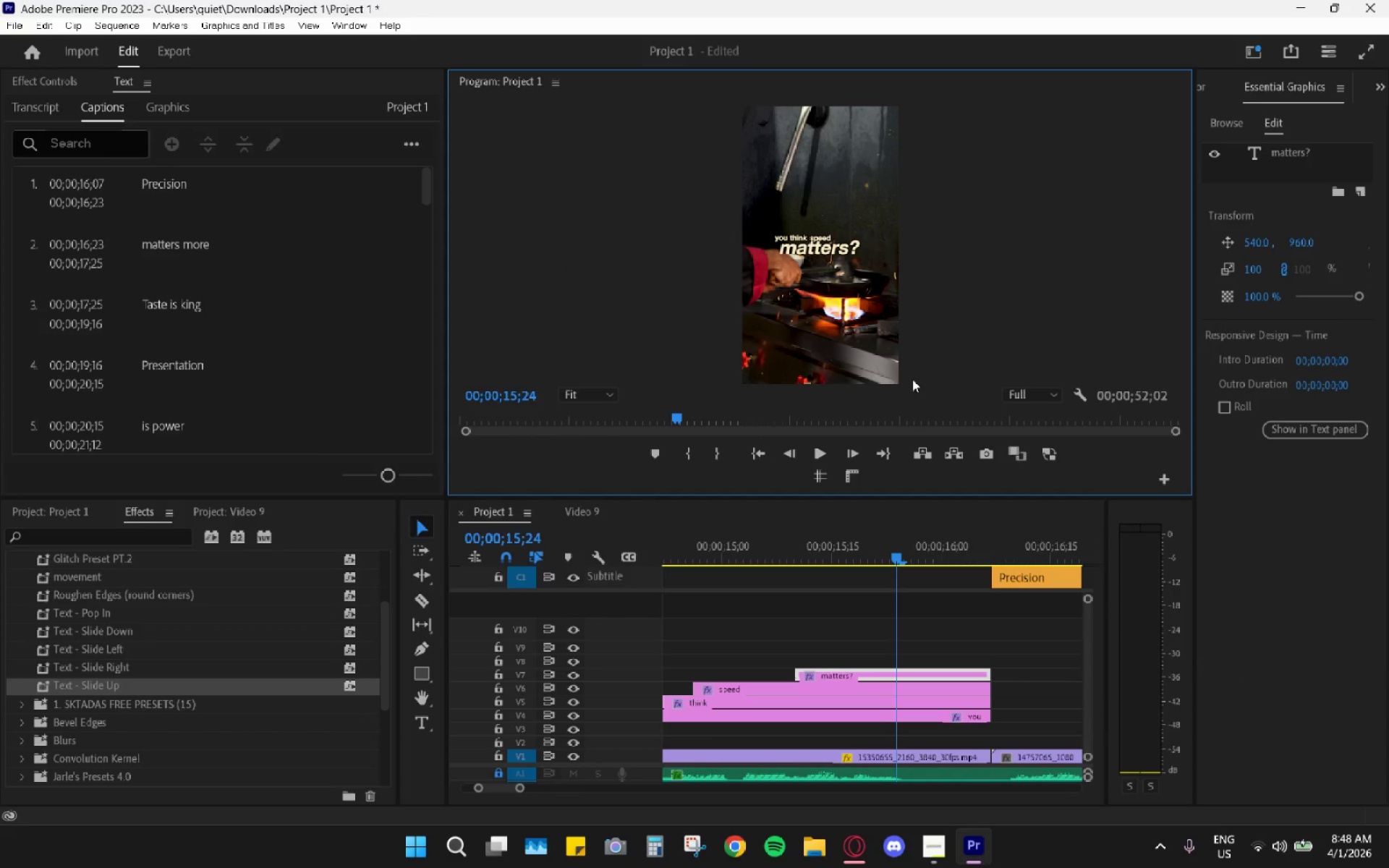 
left_click_drag(start_coordinate=[807, 537], to_coordinate=[684, 544])
 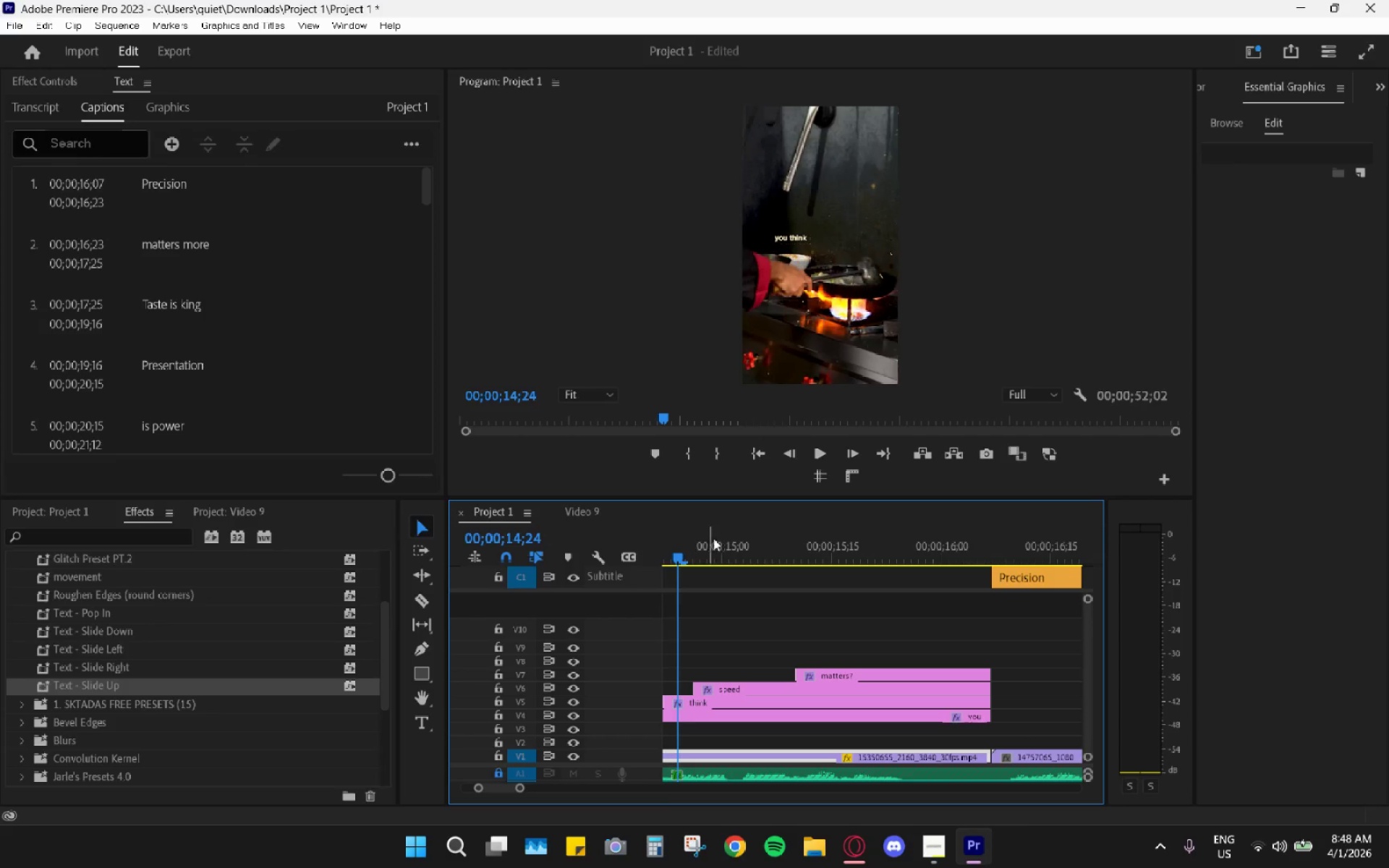 
key(Space)
 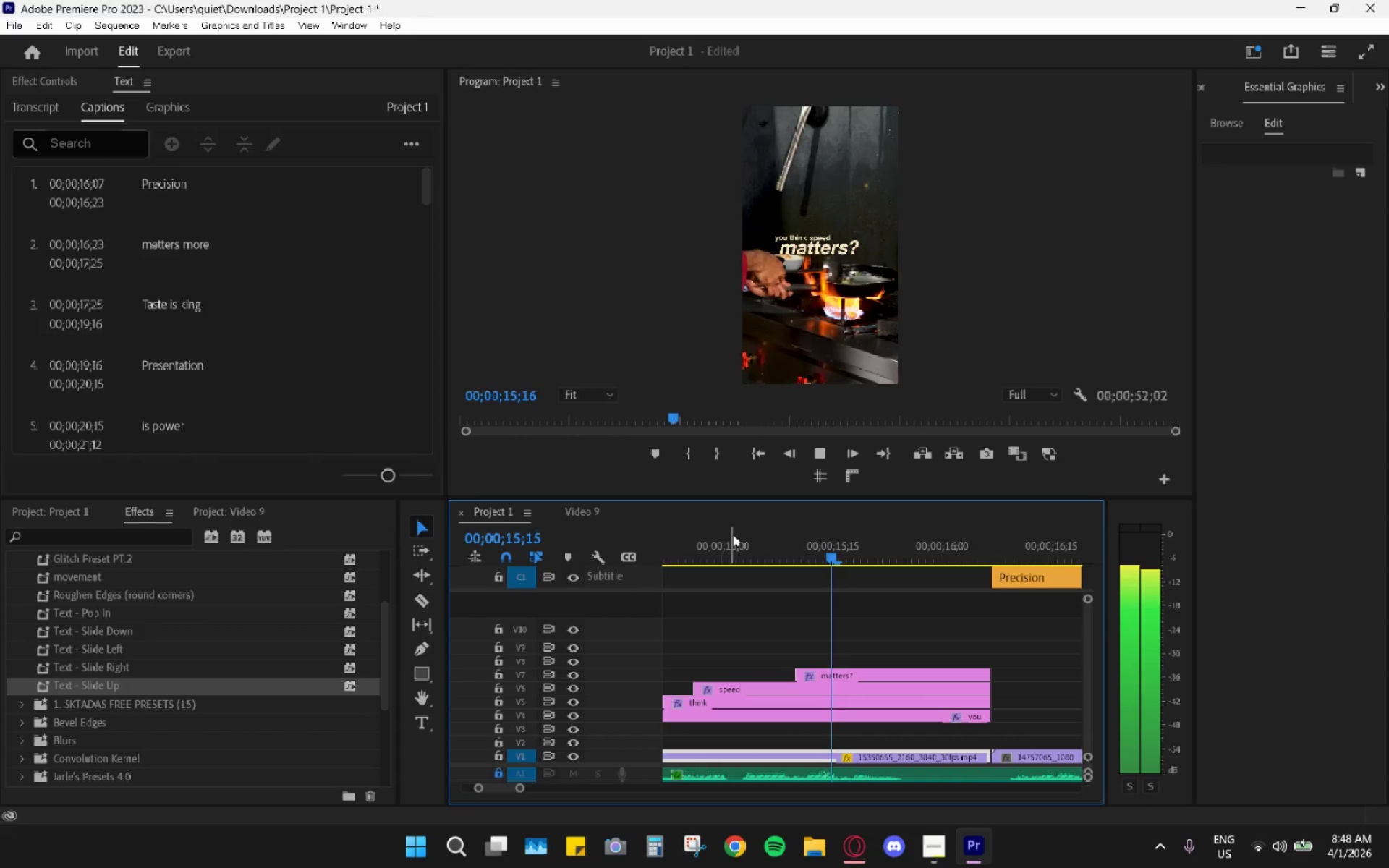 
key(Space)
 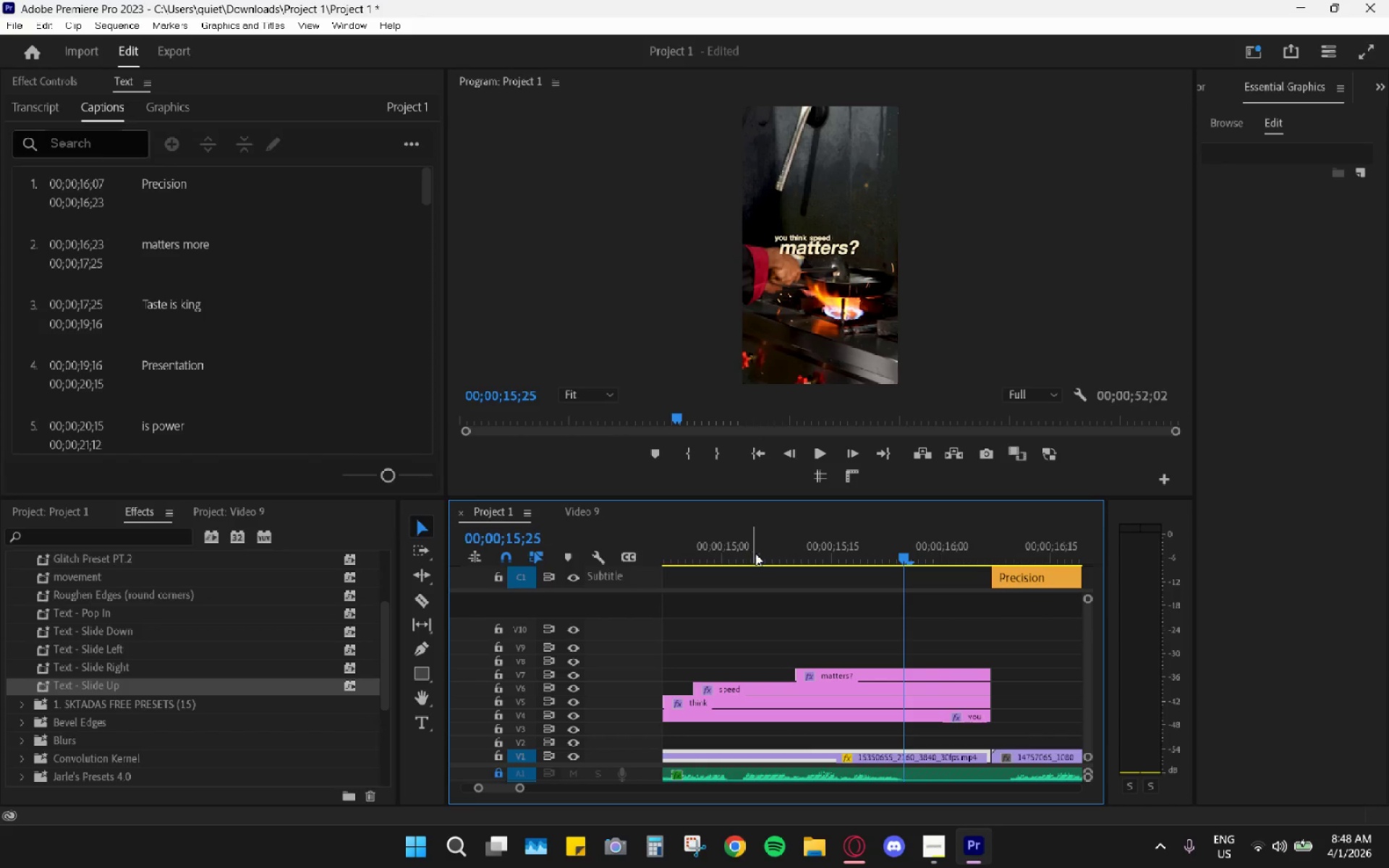 
scroll: coordinate [760, 558], scroll_direction: up, amount: 2.0
 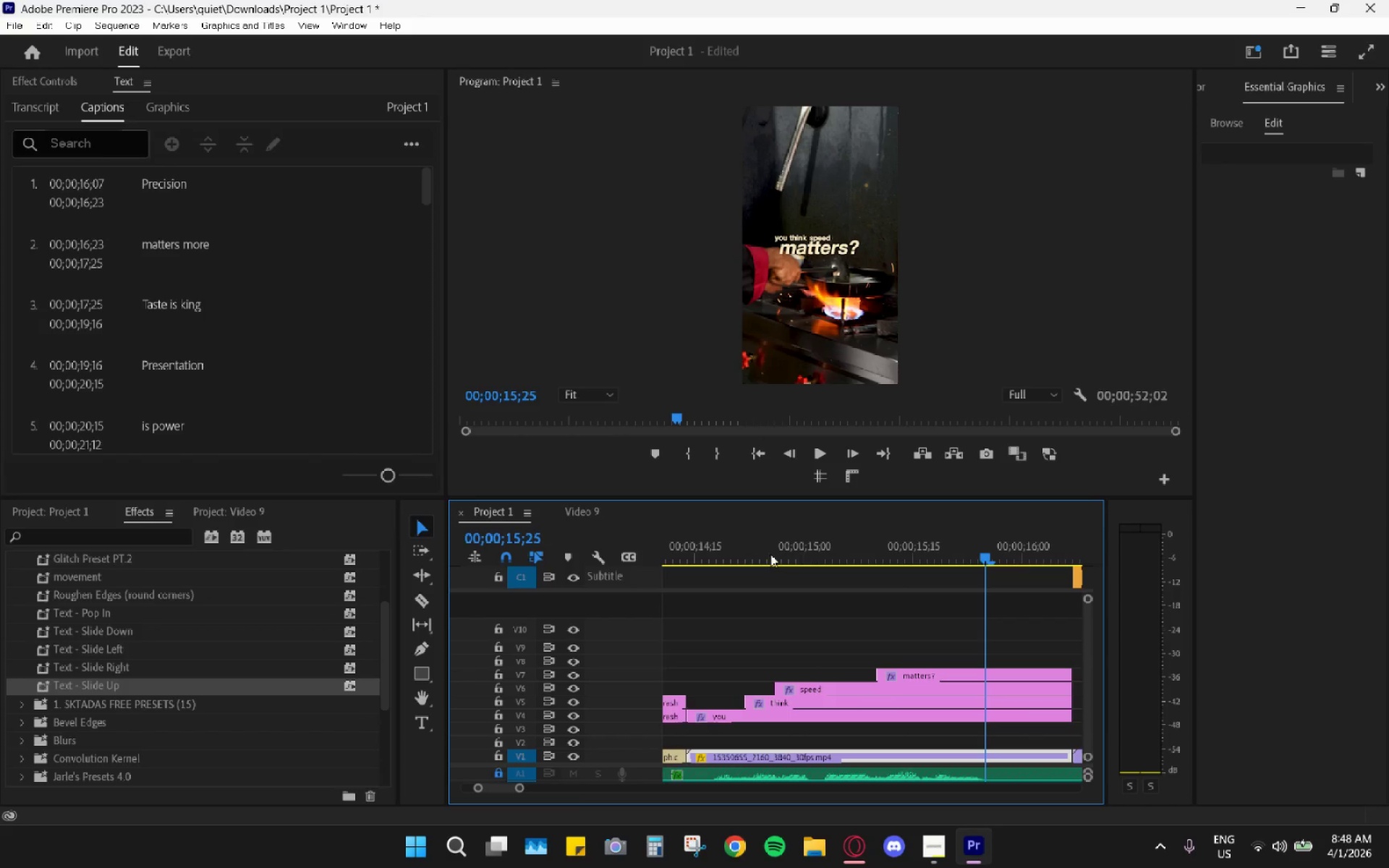 
left_click_drag(start_coordinate=[763, 549], to_coordinate=[699, 549])
 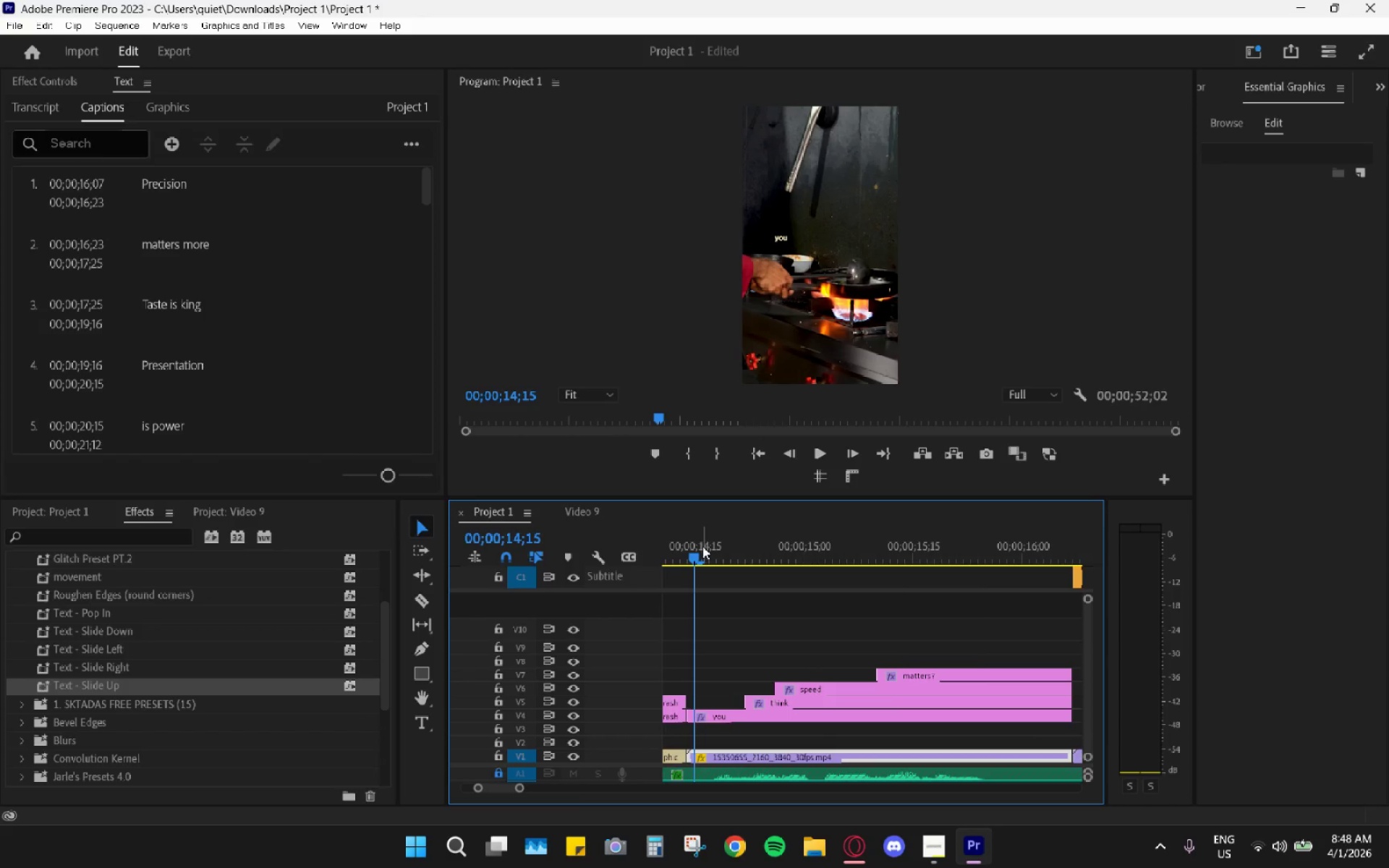 
key(Space)
 